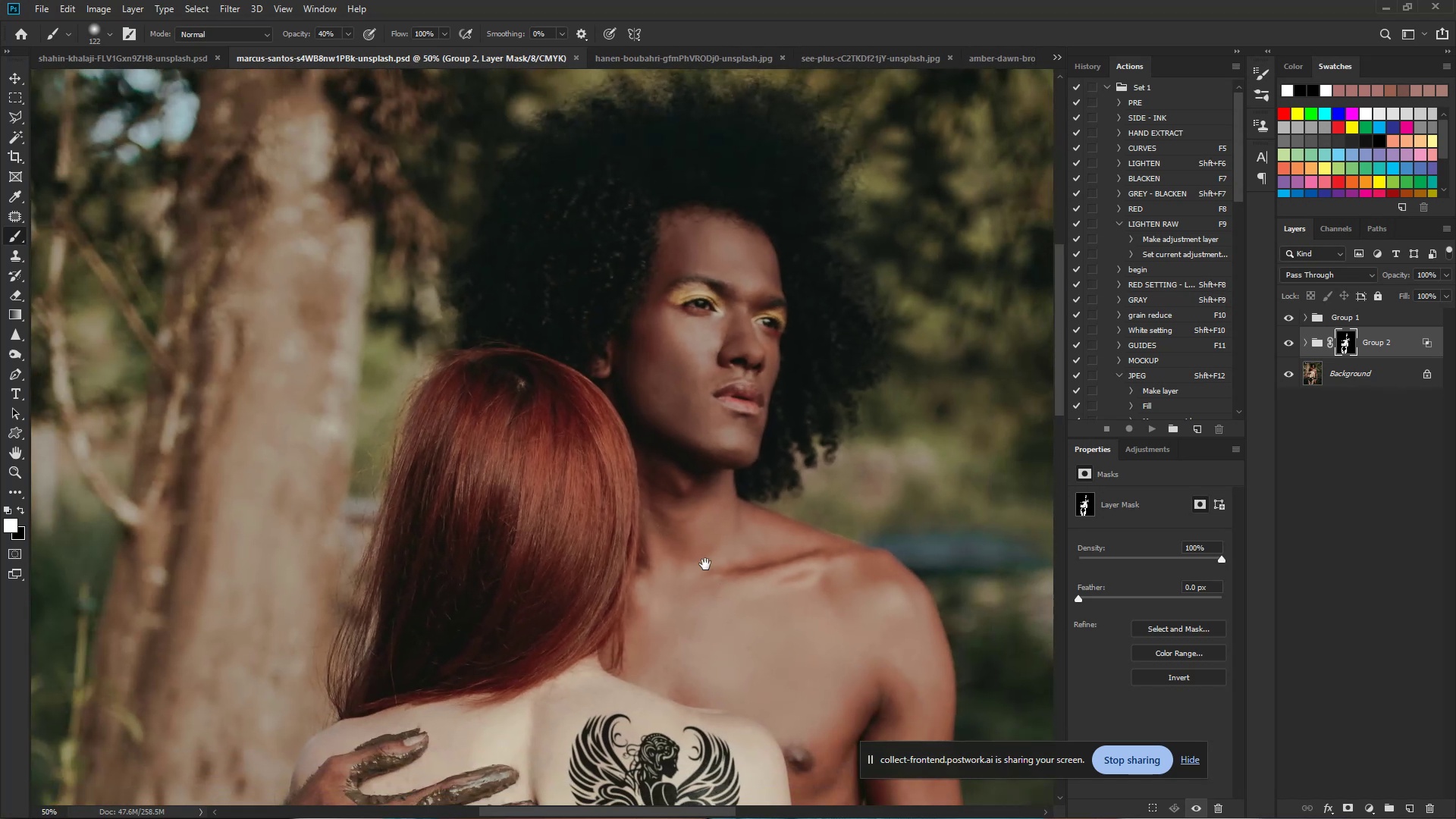 
left_click_drag(start_coordinate=[722, 551], to_coordinate=[664, 540])
 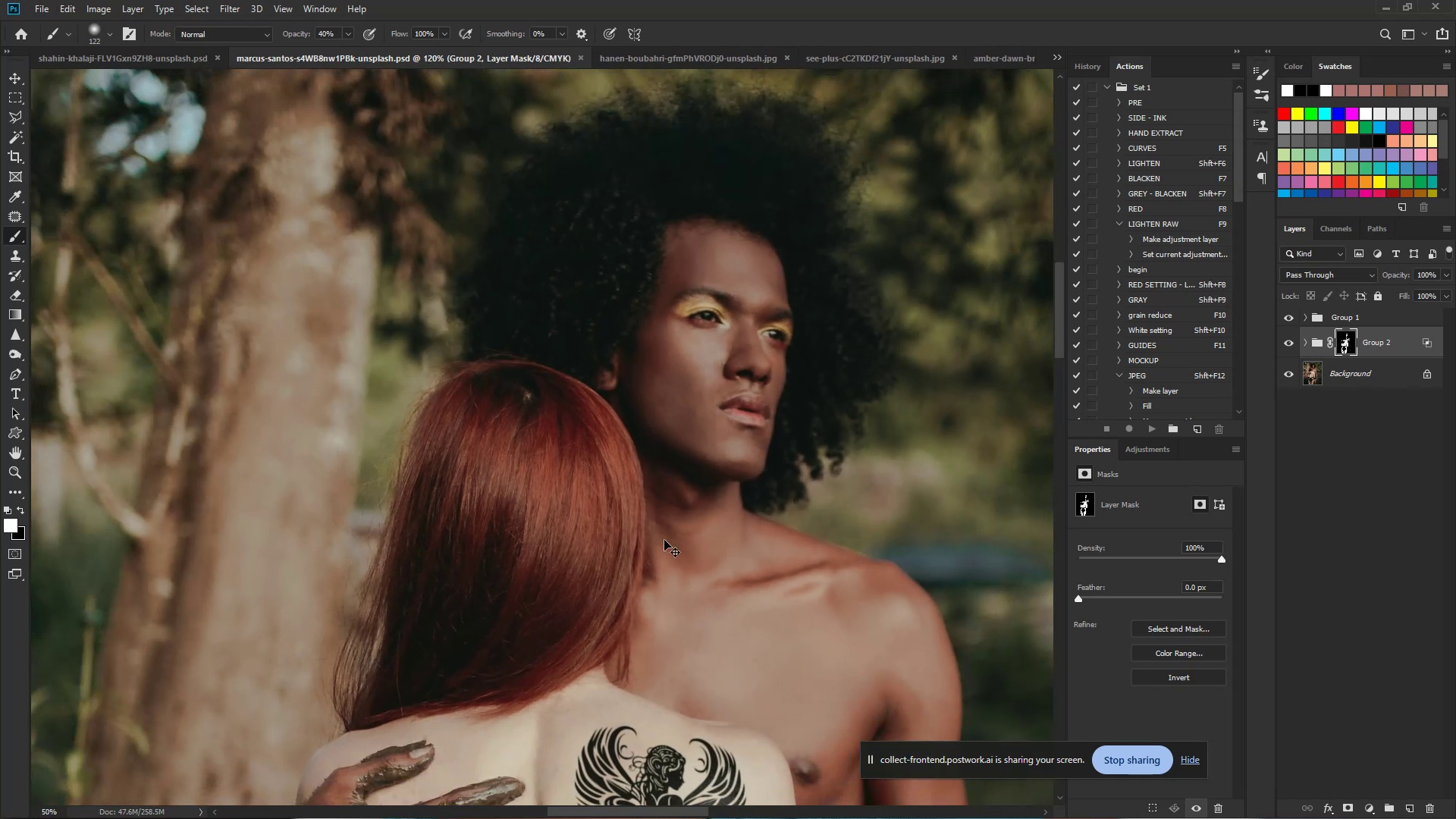 
hold_key(key=Space, duration=0.95)
 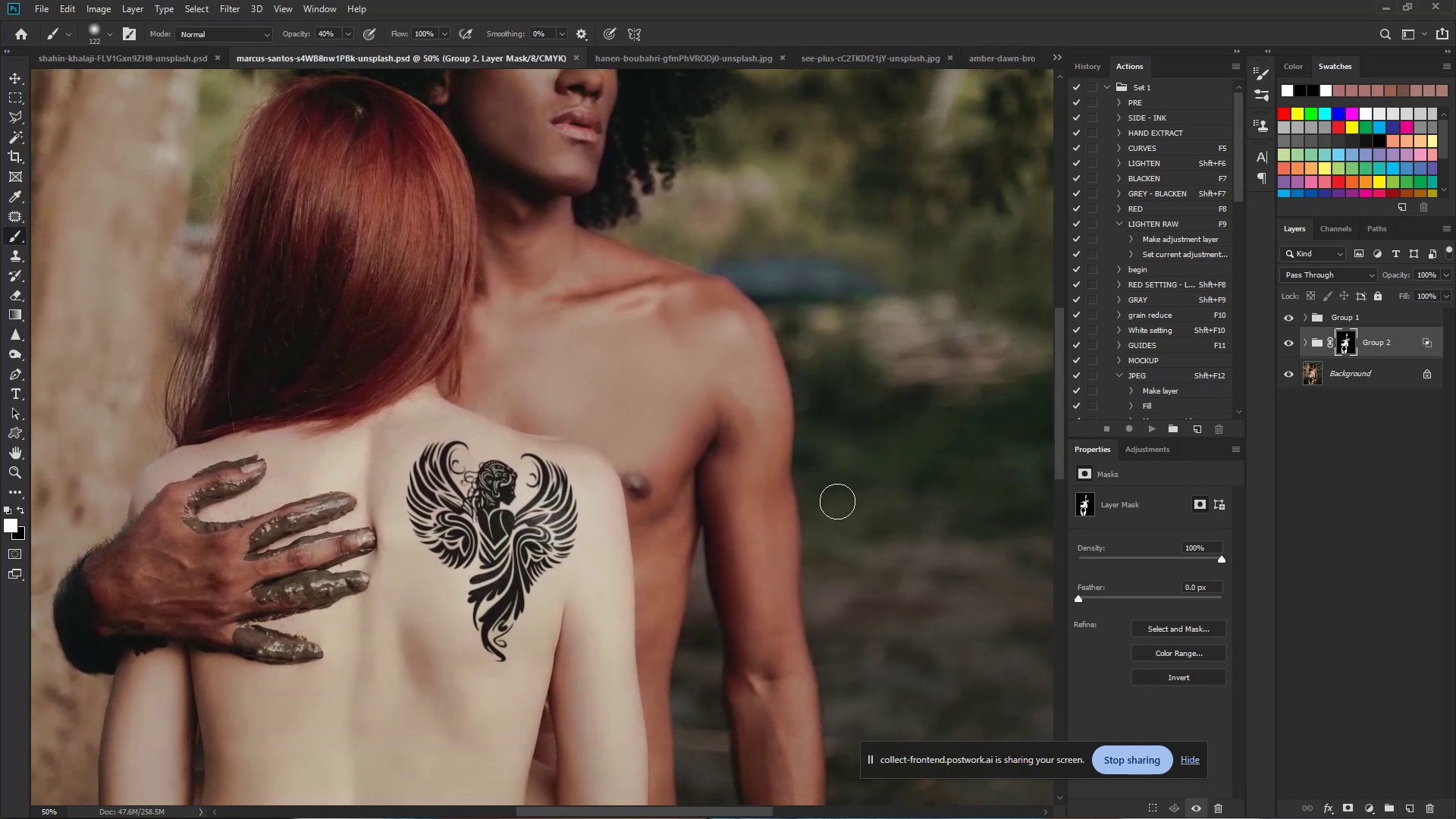 
left_click_drag(start_coordinate=[726, 601], to_coordinate=[558, 316])
 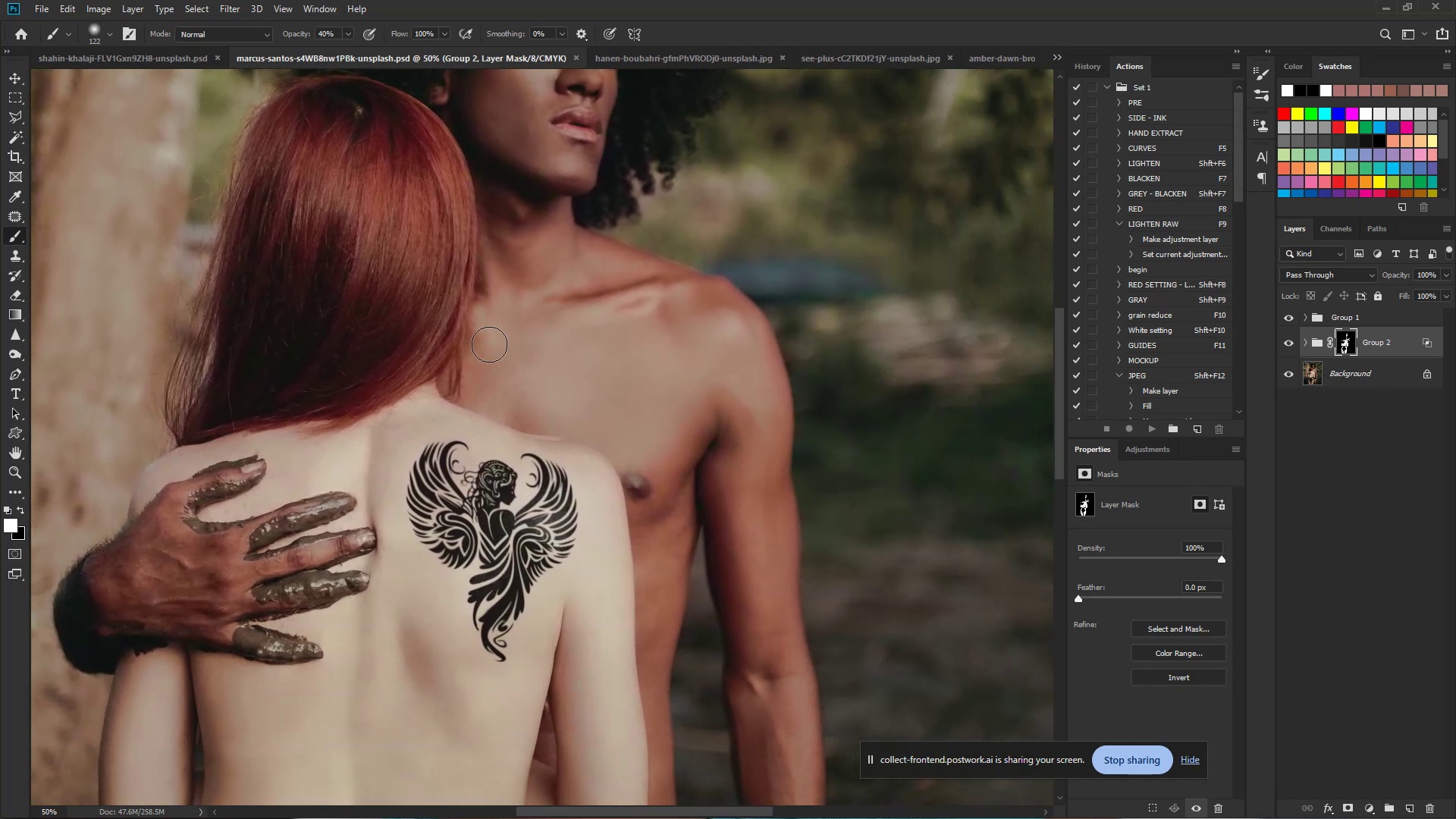 
hold_key(key=ControlLeft, duration=2.04)
 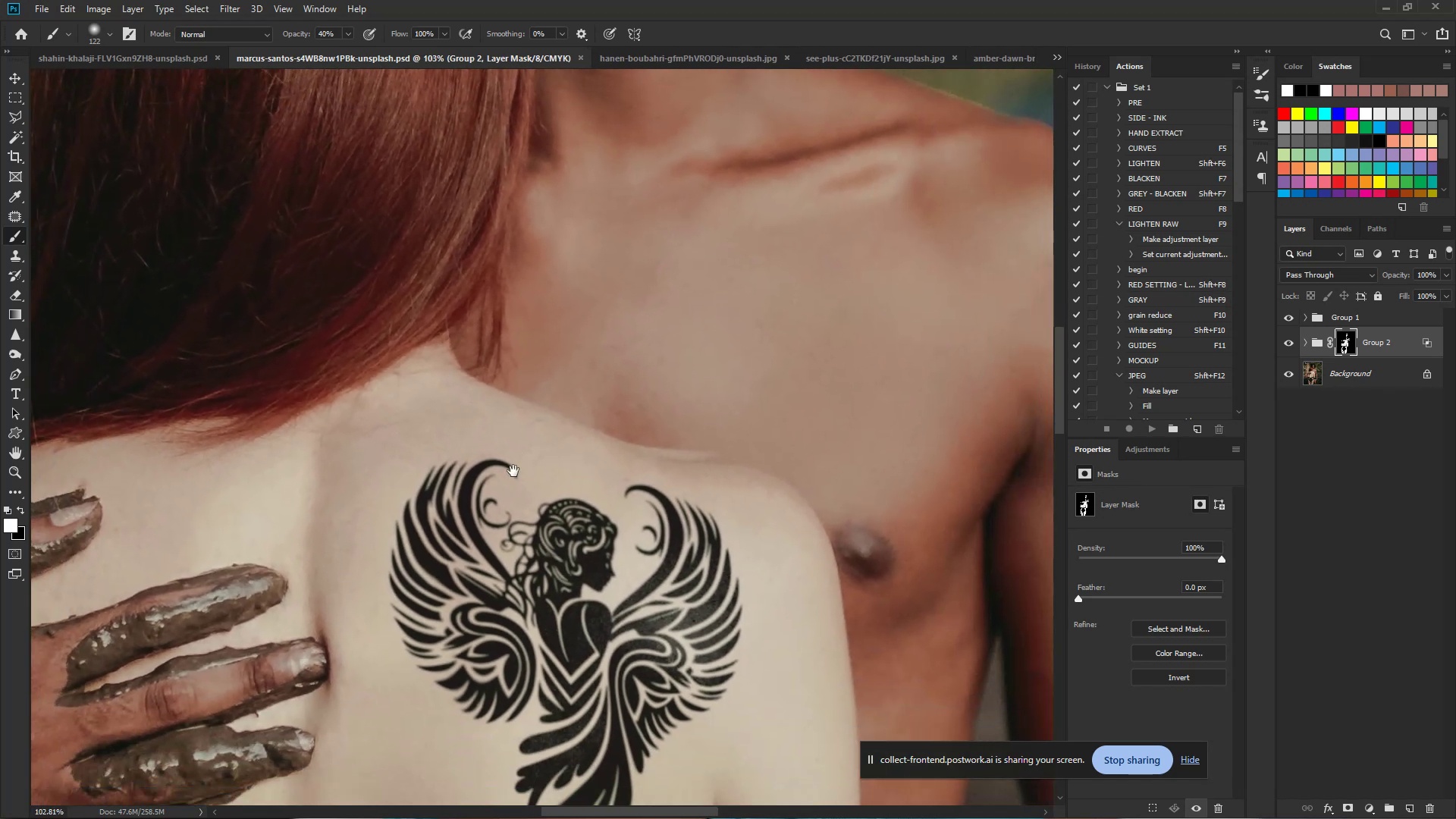 
hold_key(key=Space, duration=1.5)
 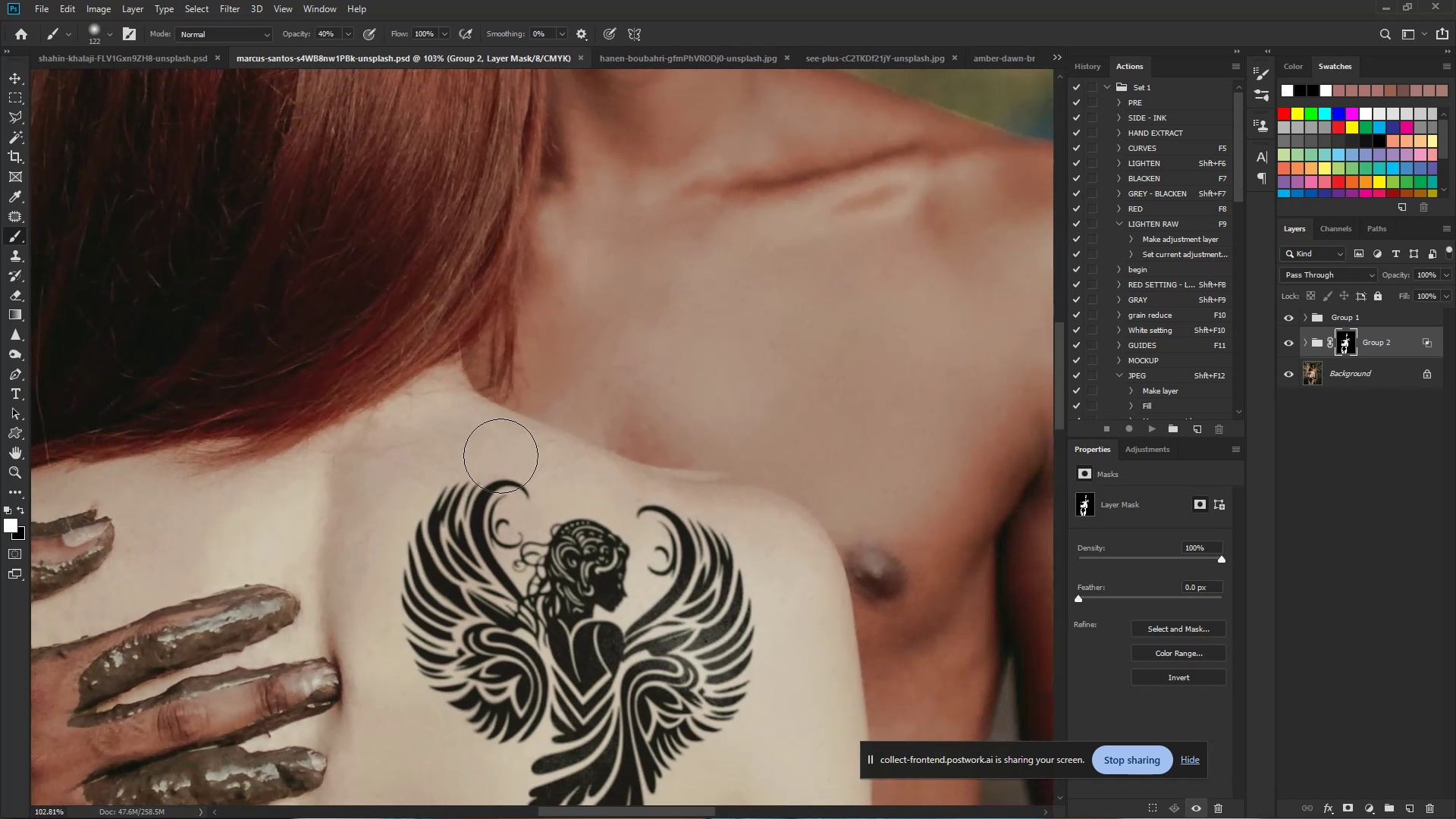 
left_click_drag(start_coordinate=[410, 403], to_coordinate=[459, 398])
 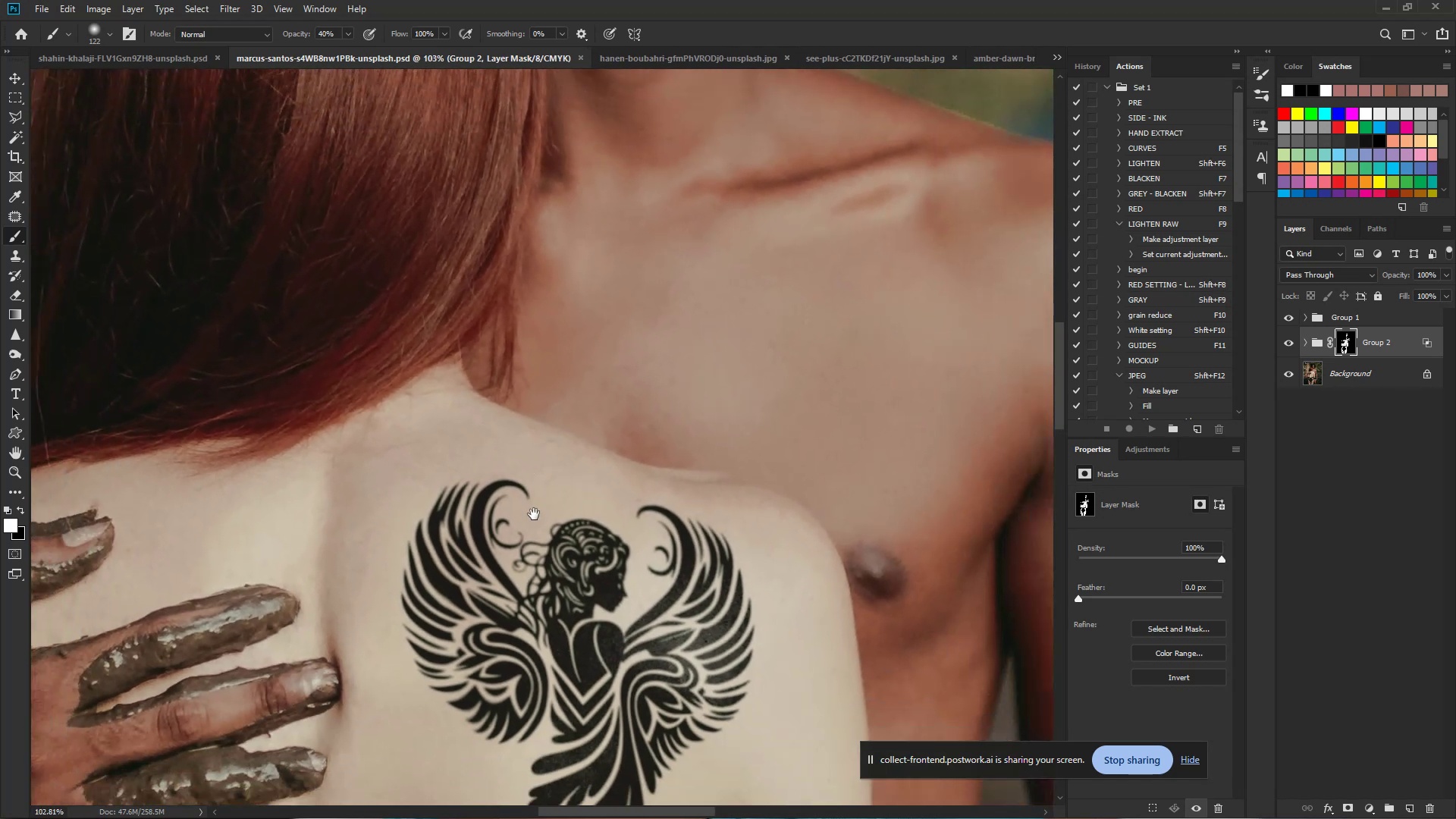 
hold_key(key=Space, duration=0.35)
 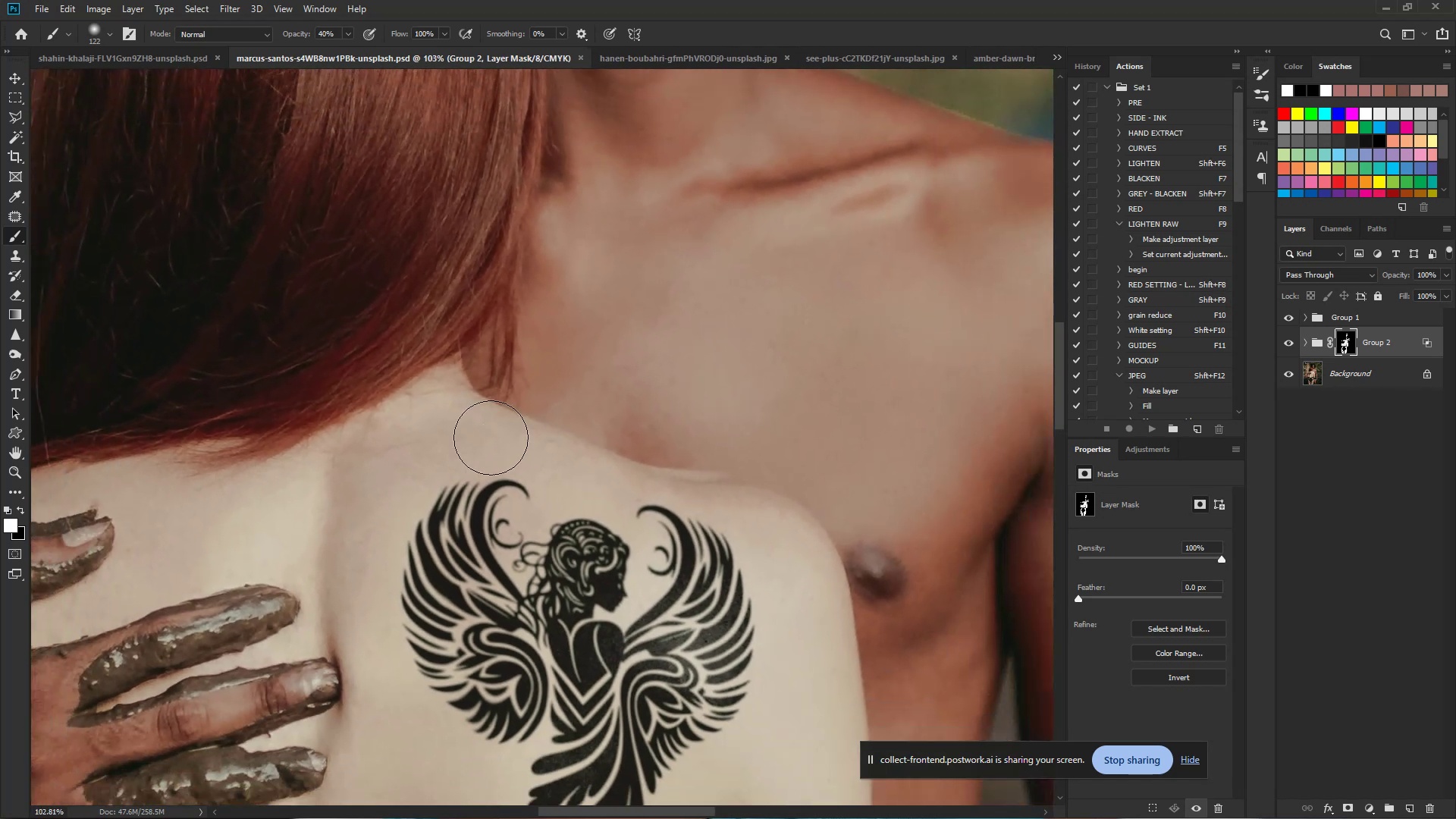 
hold_key(key=Space, duration=1.02)
 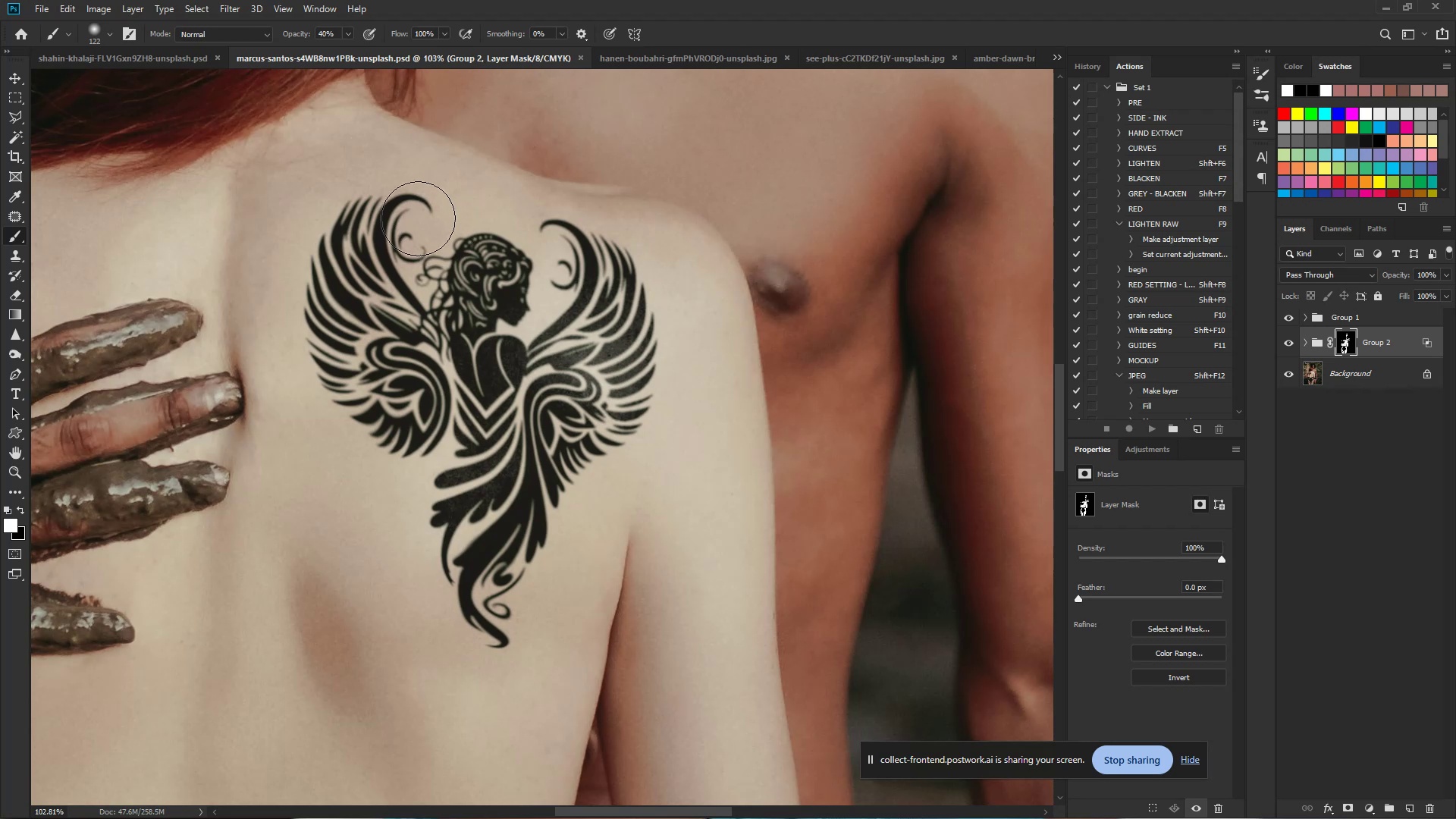 
left_click_drag(start_coordinate=[534, 514], to_coordinate=[437, 228])
 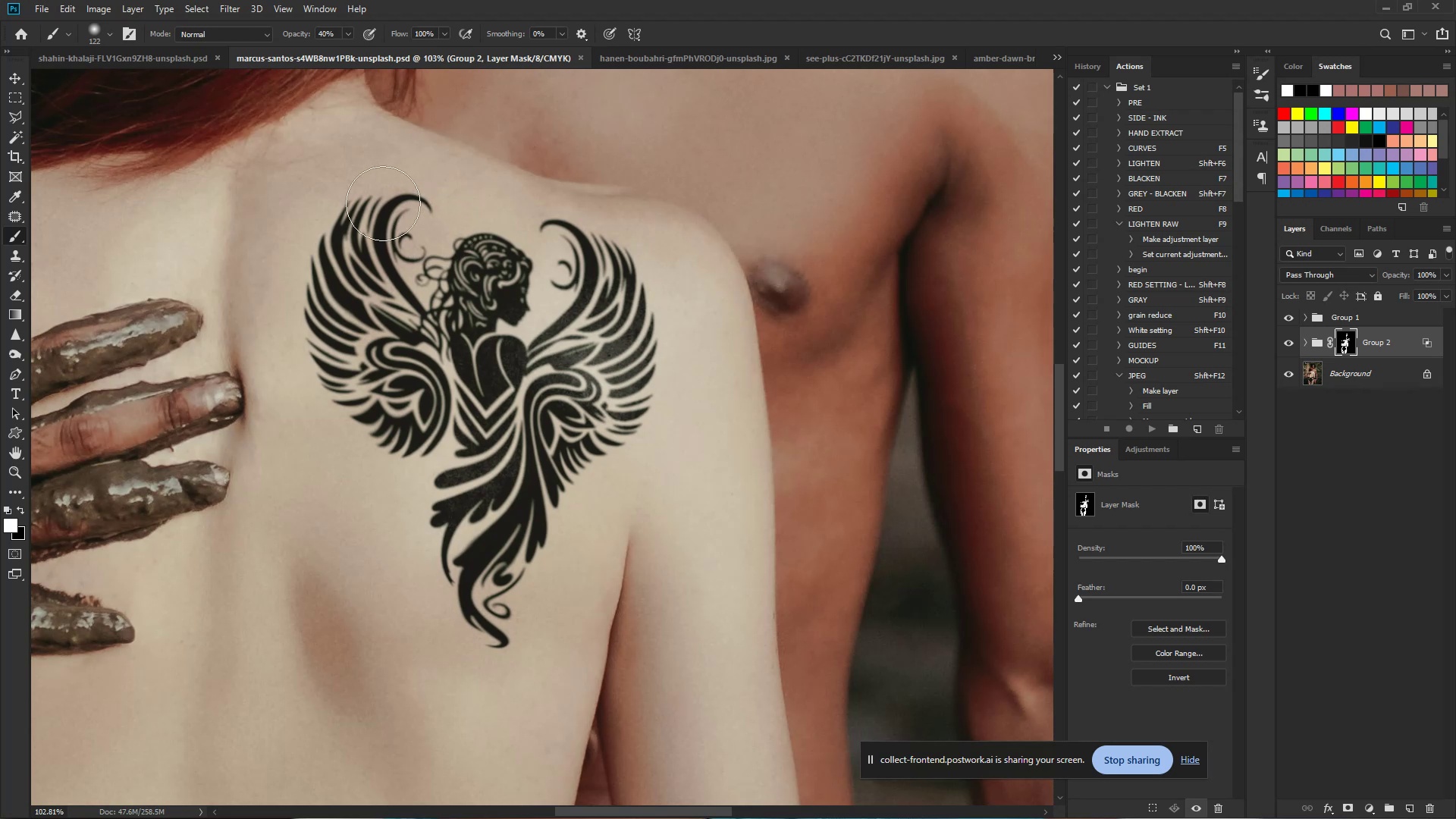 
hold_key(key=Space, duration=1.02)
 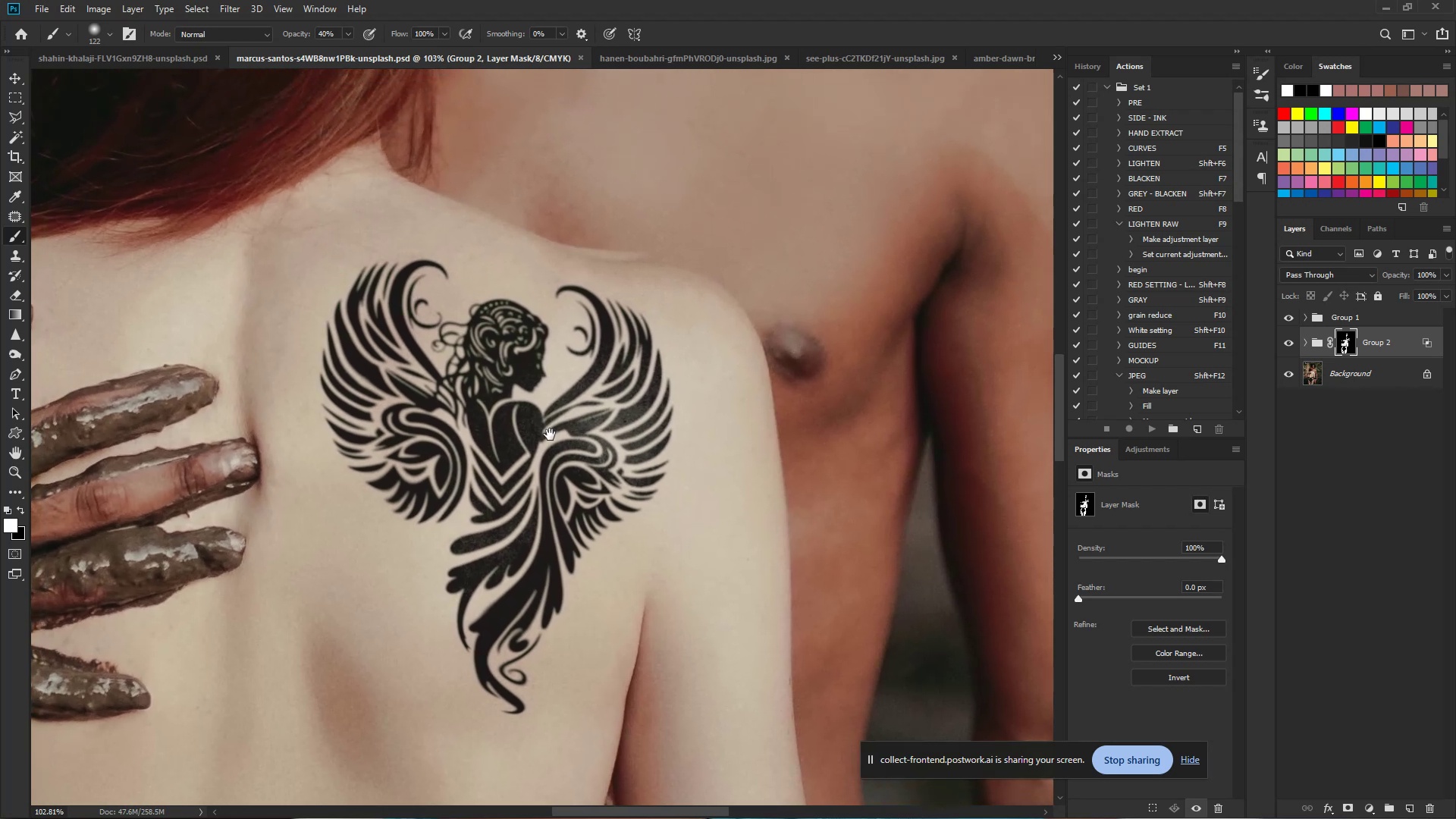 
left_click_drag(start_coordinate=[318, 174], to_coordinate=[334, 240])
 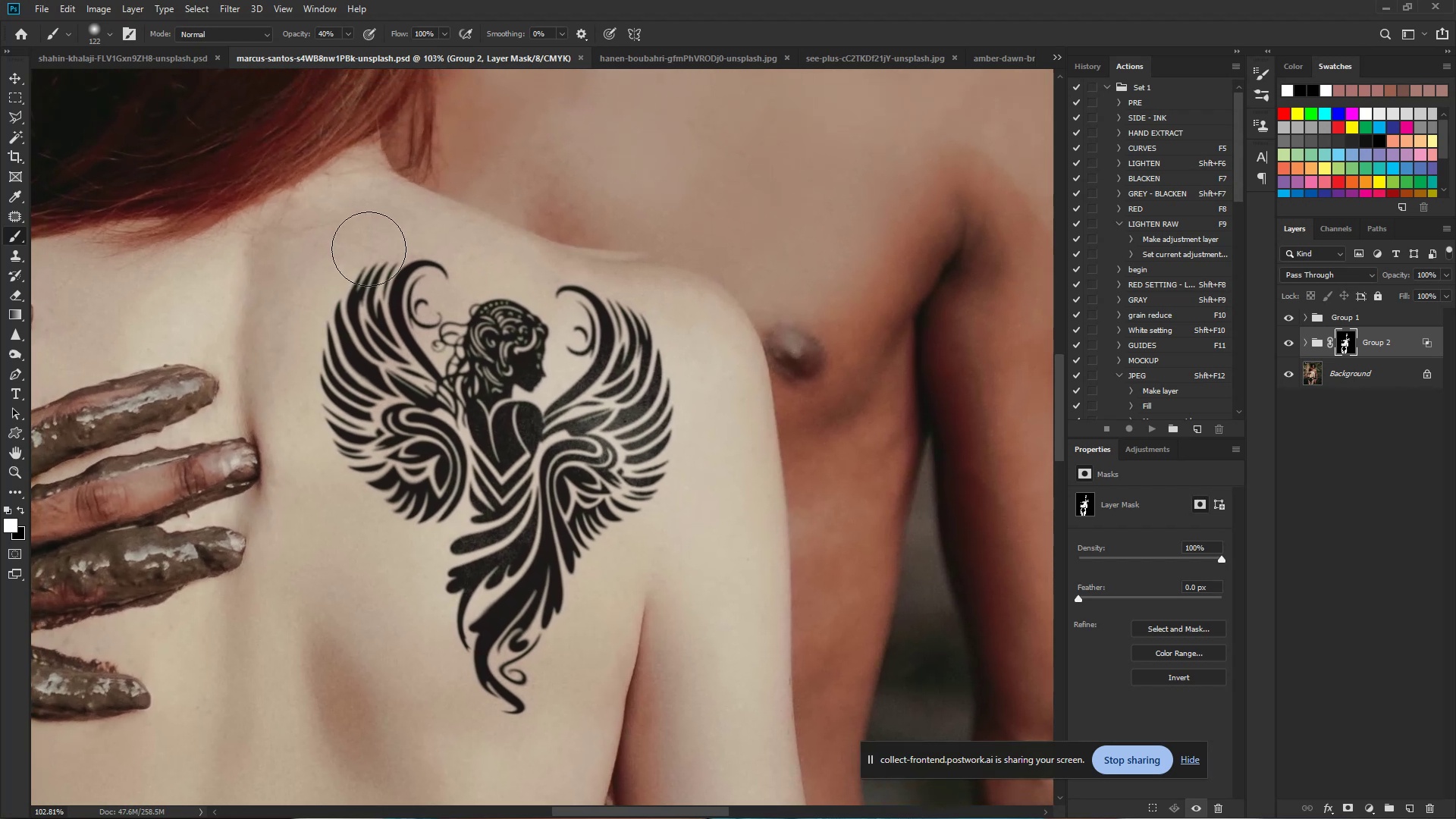 
hold_key(key=Space, duration=1.19)
 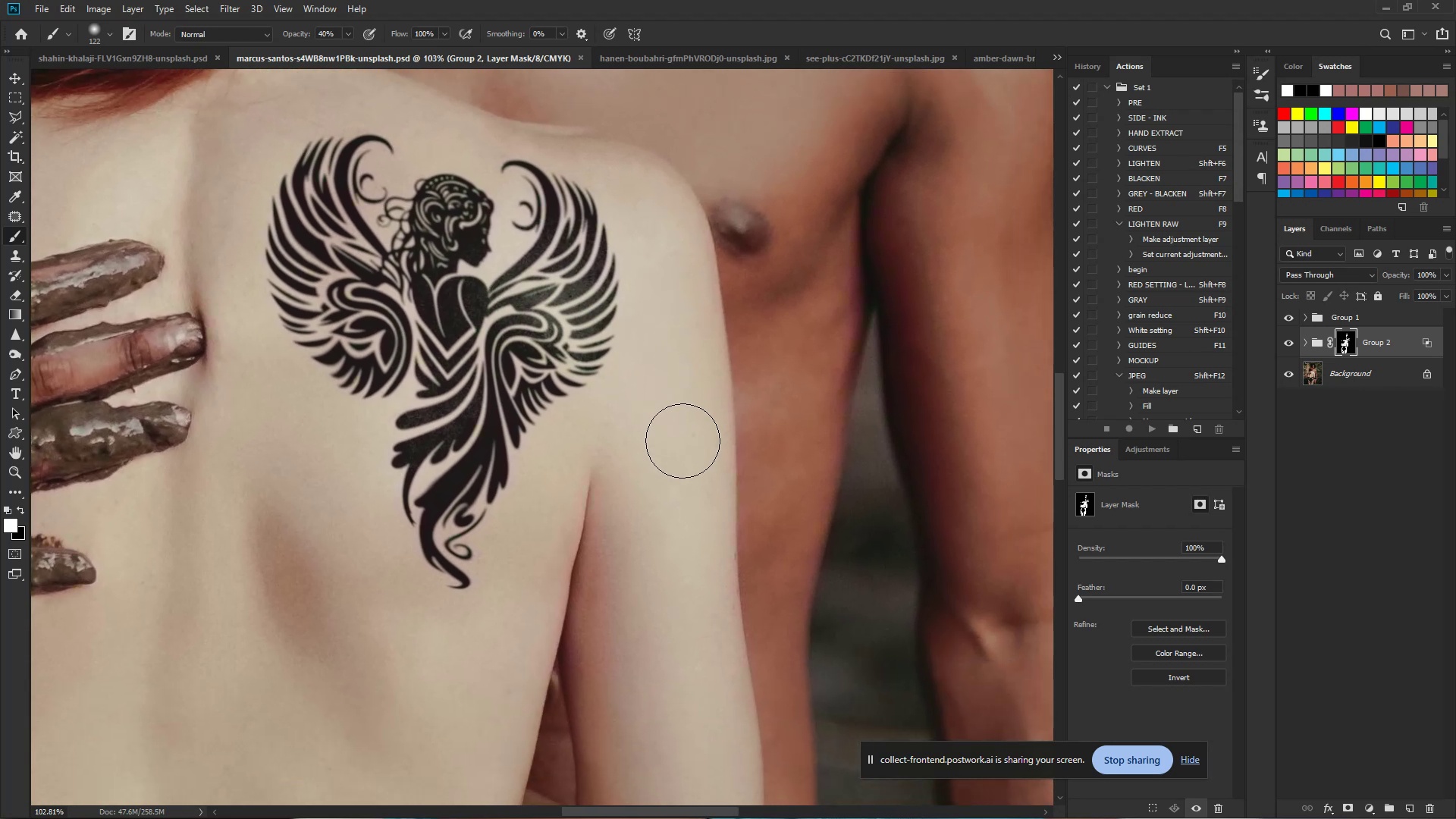 
left_click_drag(start_coordinate=[550, 435], to_coordinate=[495, 309])
 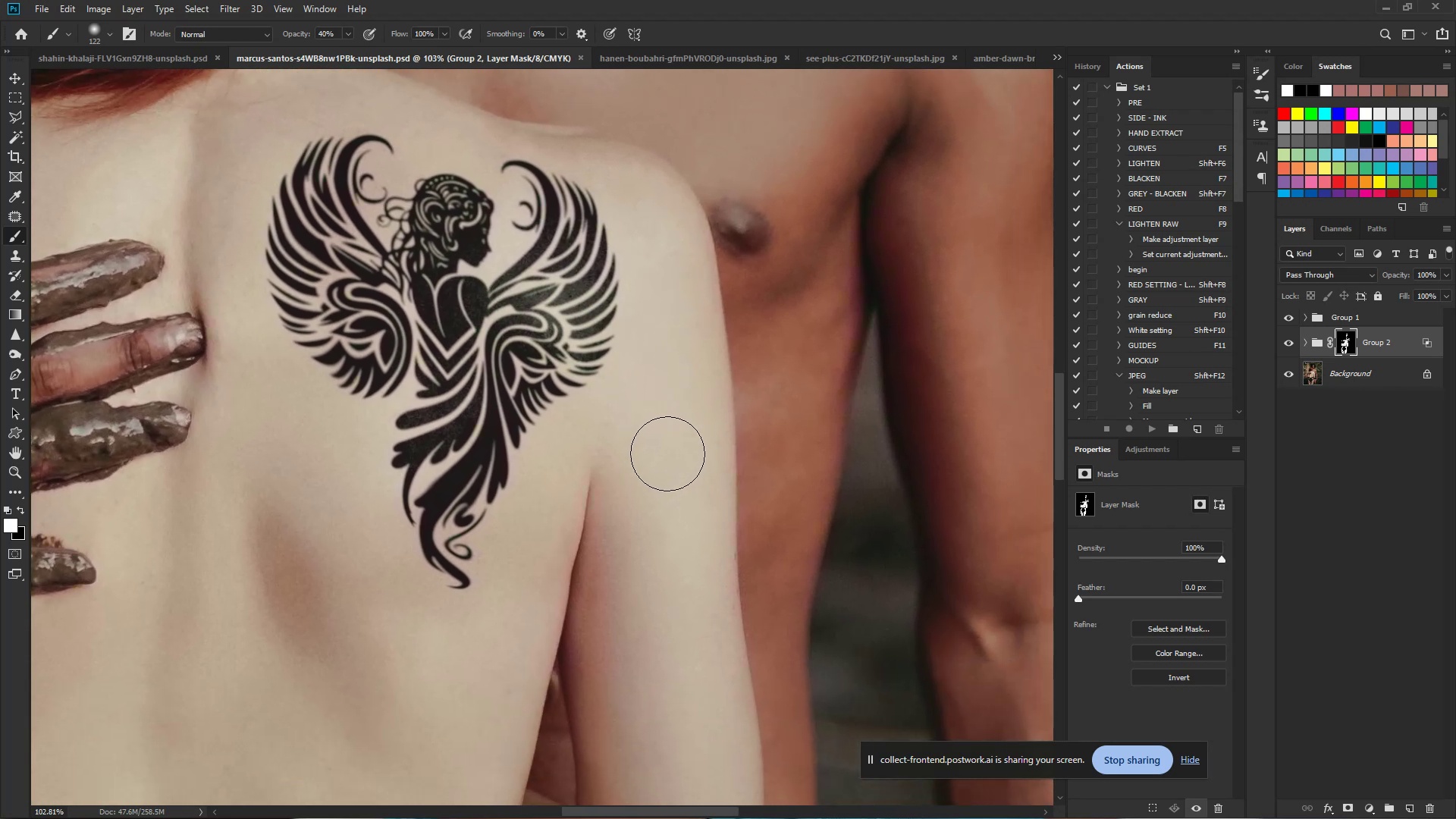 
hold_key(key=ControlLeft, duration=0.79)
 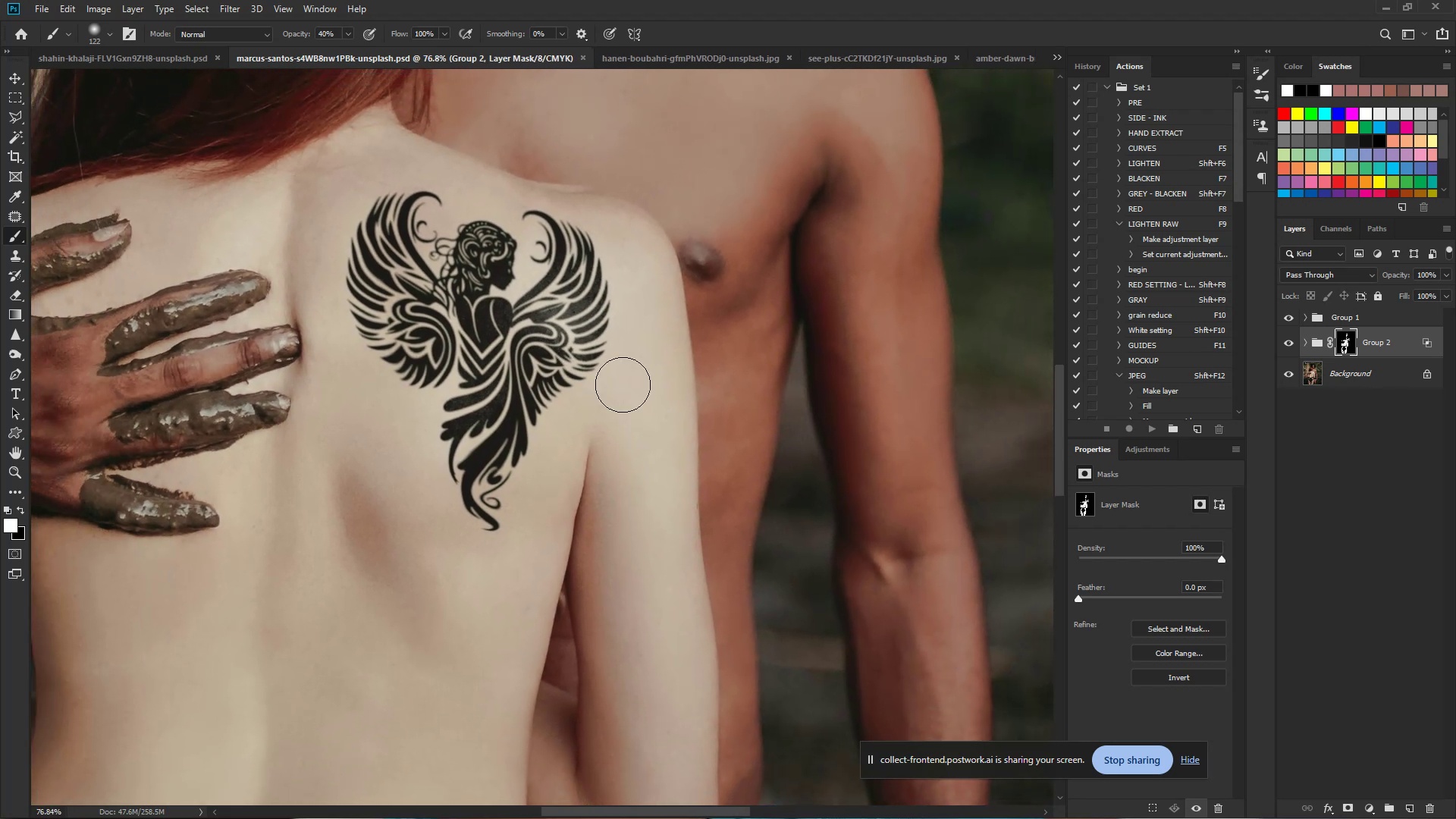 
hold_key(key=Space, duration=0.56)
 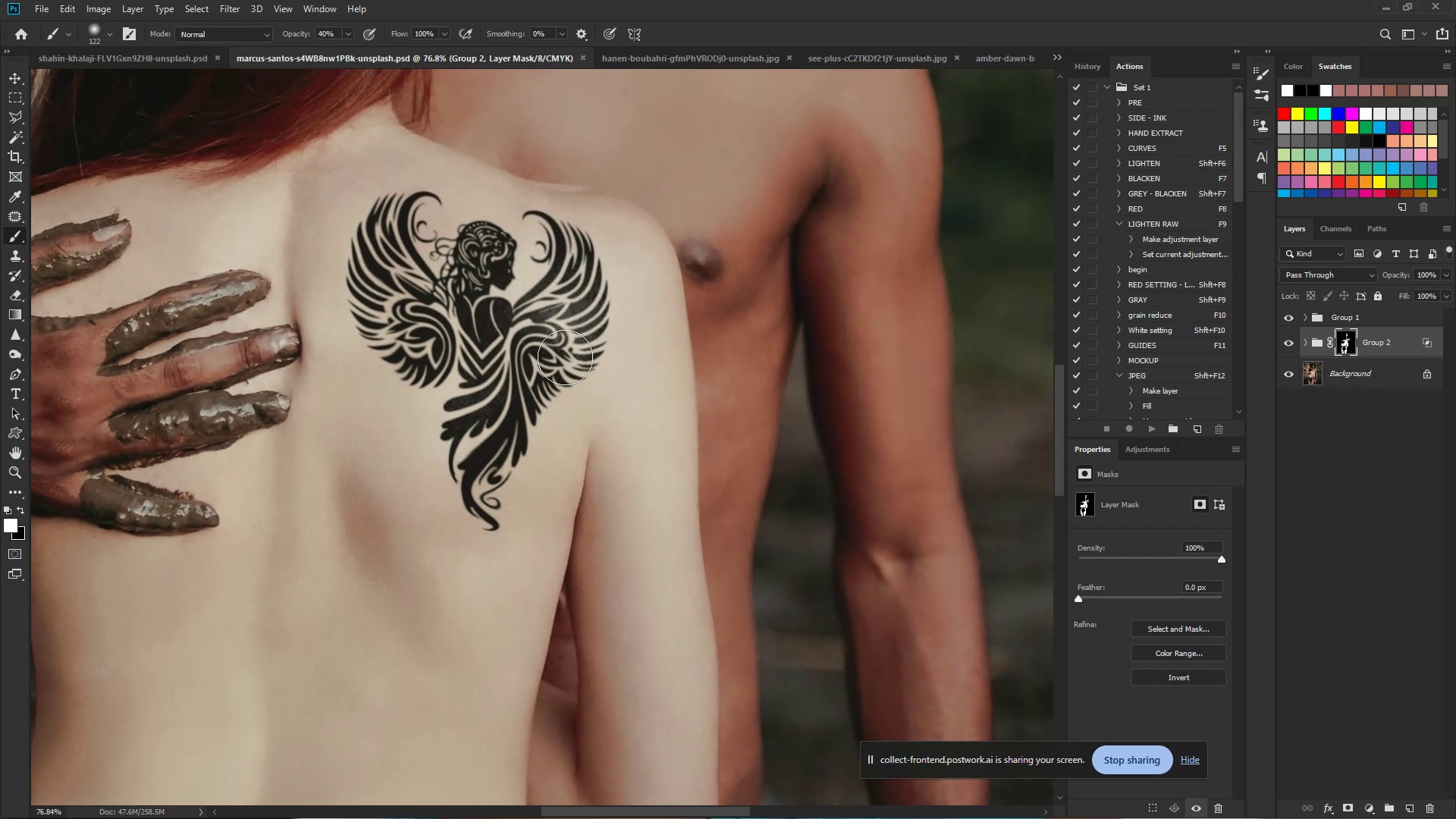 
left_click_drag(start_coordinate=[584, 358], to_coordinate=[559, 356])
 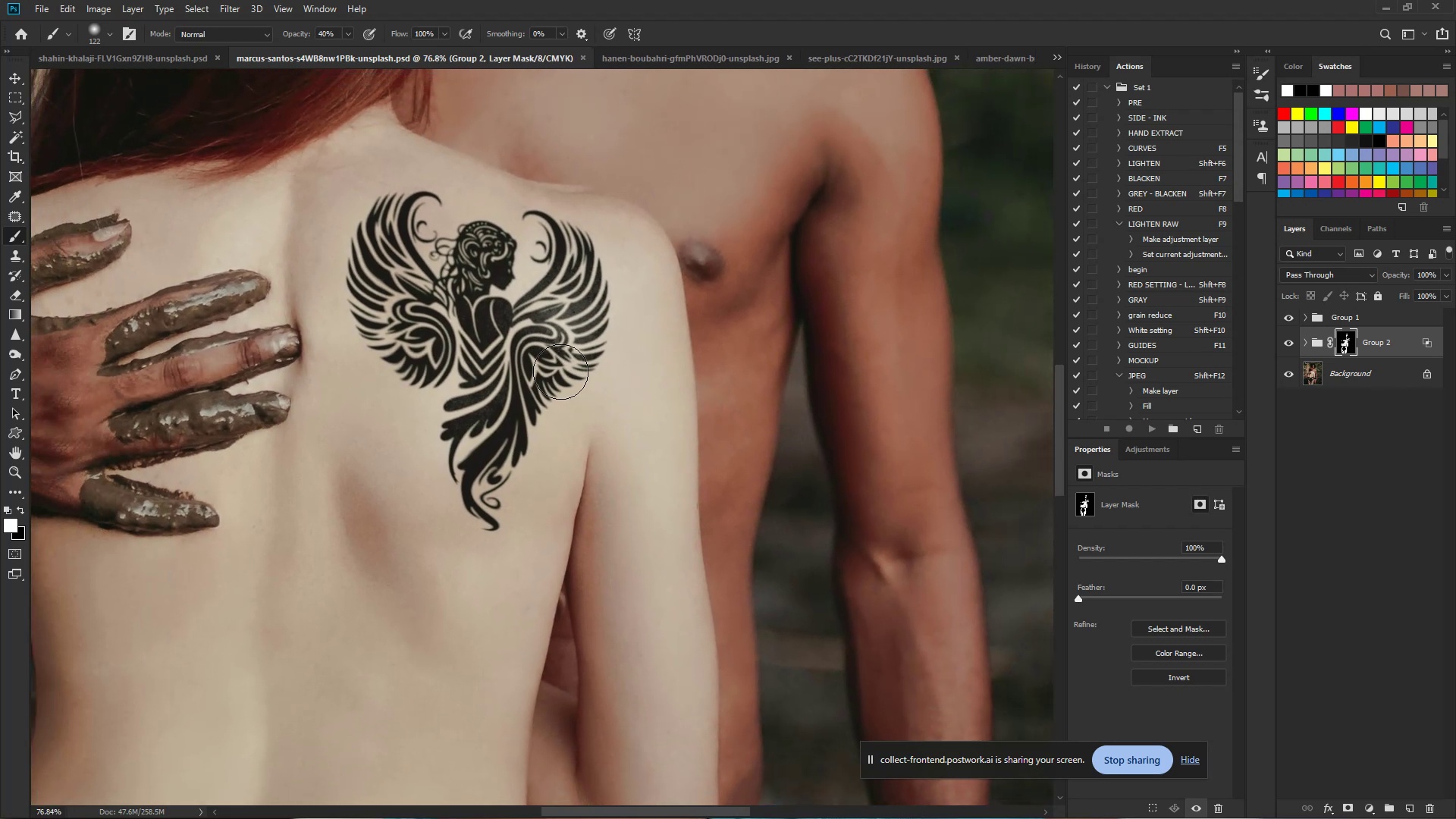 
hold_key(key=Space, duration=1.15)
 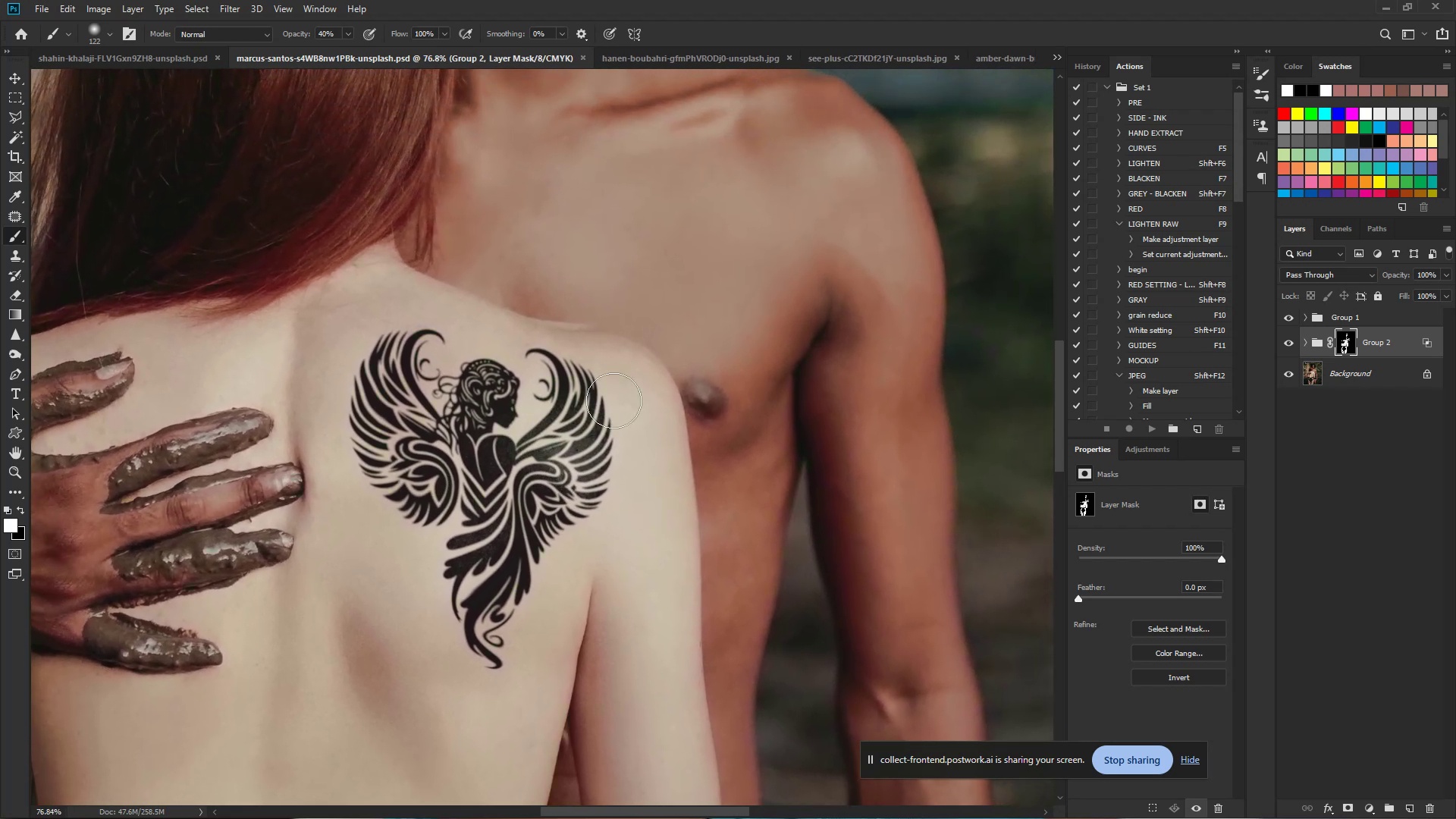 
left_click_drag(start_coordinate=[529, 295], to_coordinate=[532, 433])
 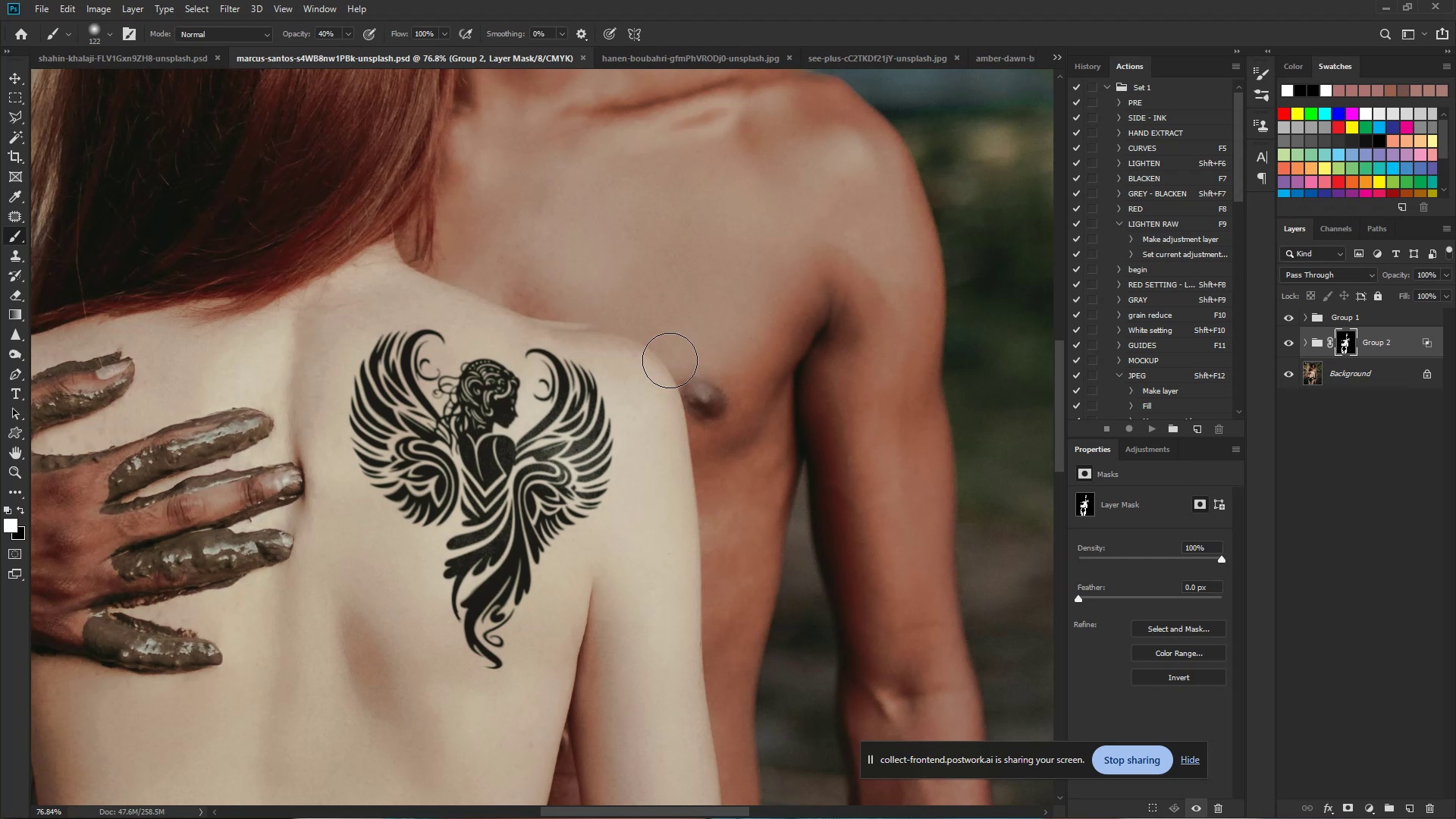 
hold_key(key=Space, duration=1.48)
 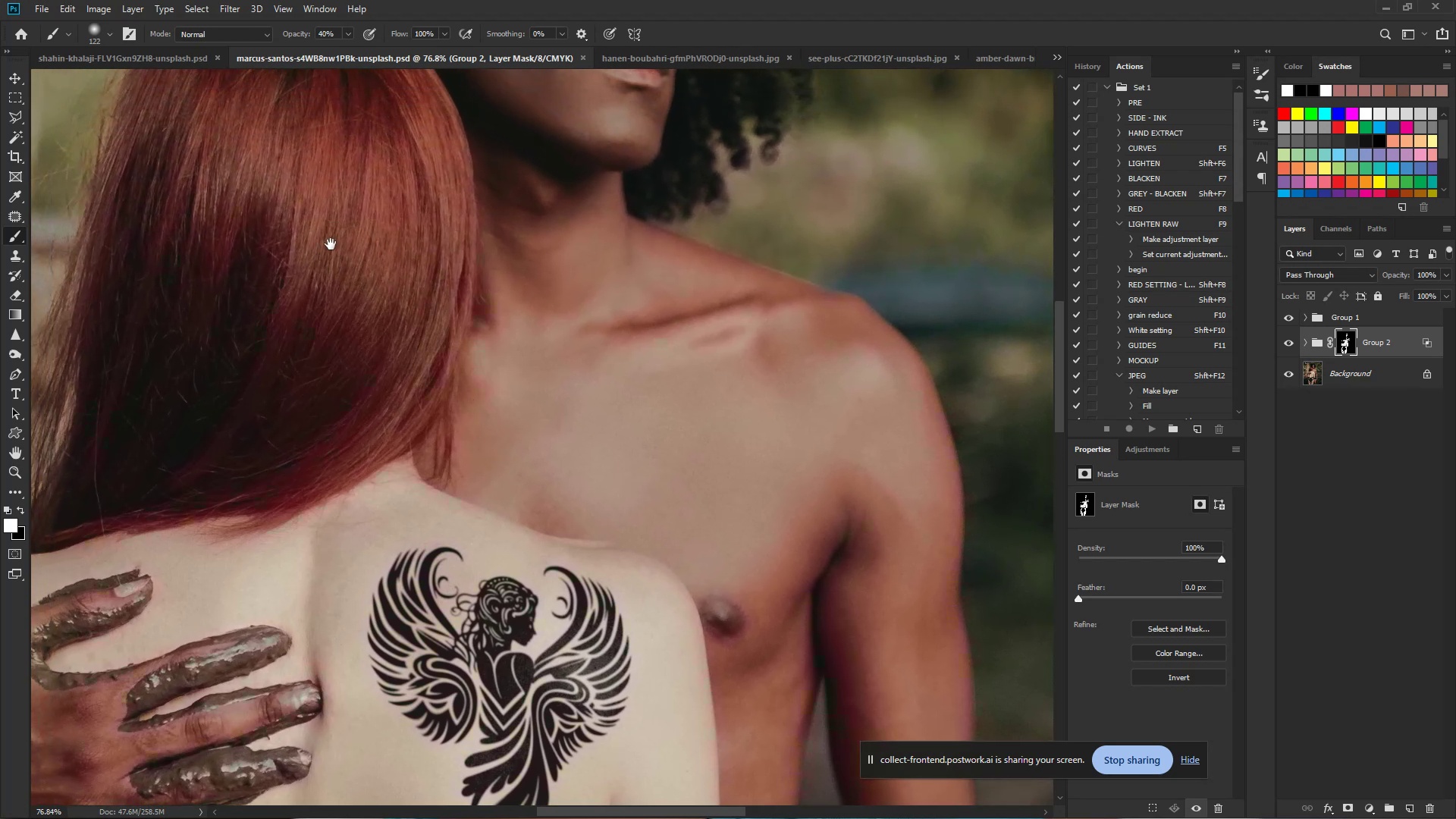 
left_click_drag(start_coordinate=[479, 231], to_coordinate=[497, 448])
 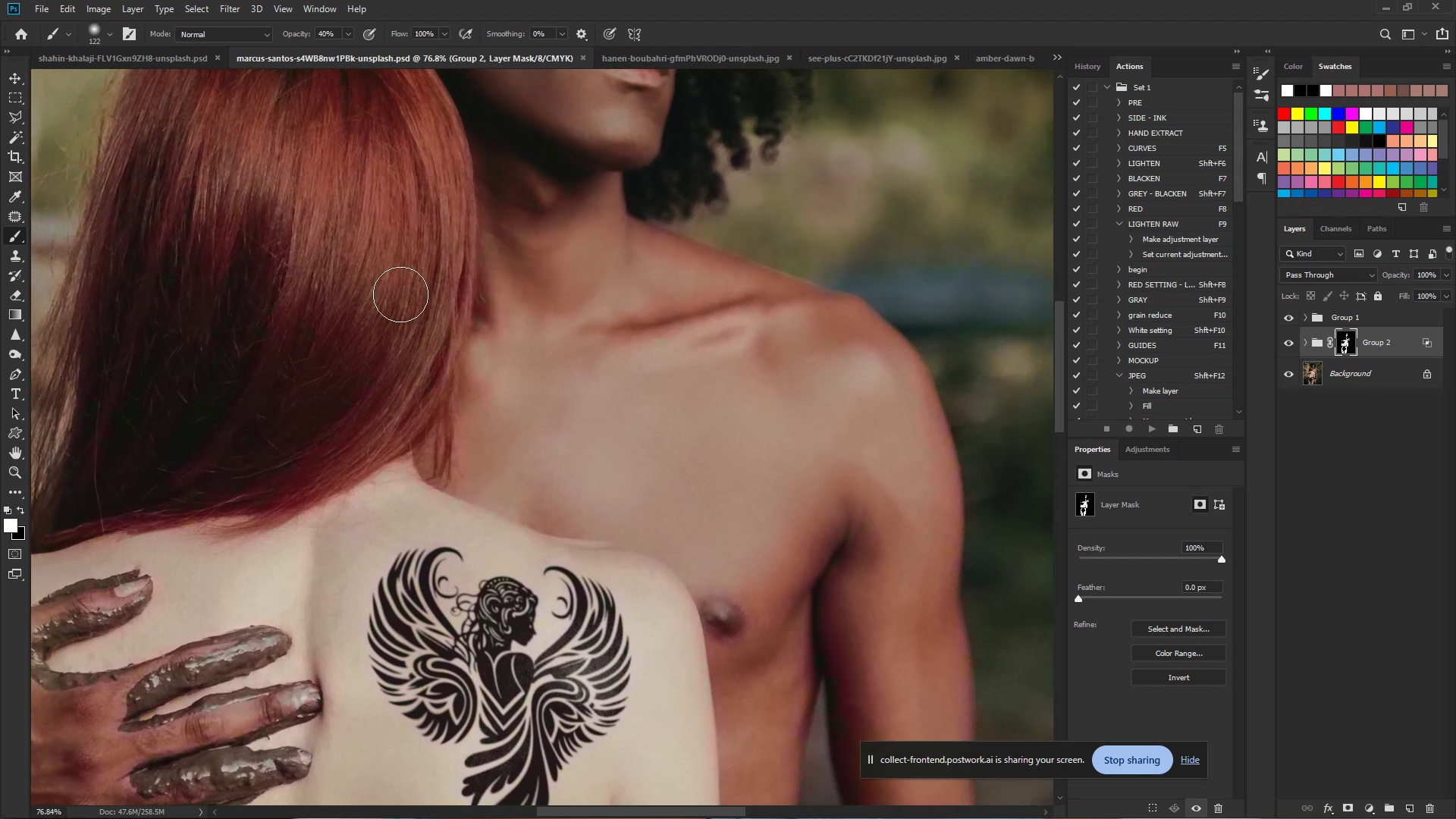 
hold_key(key=Space, duration=1.38)
 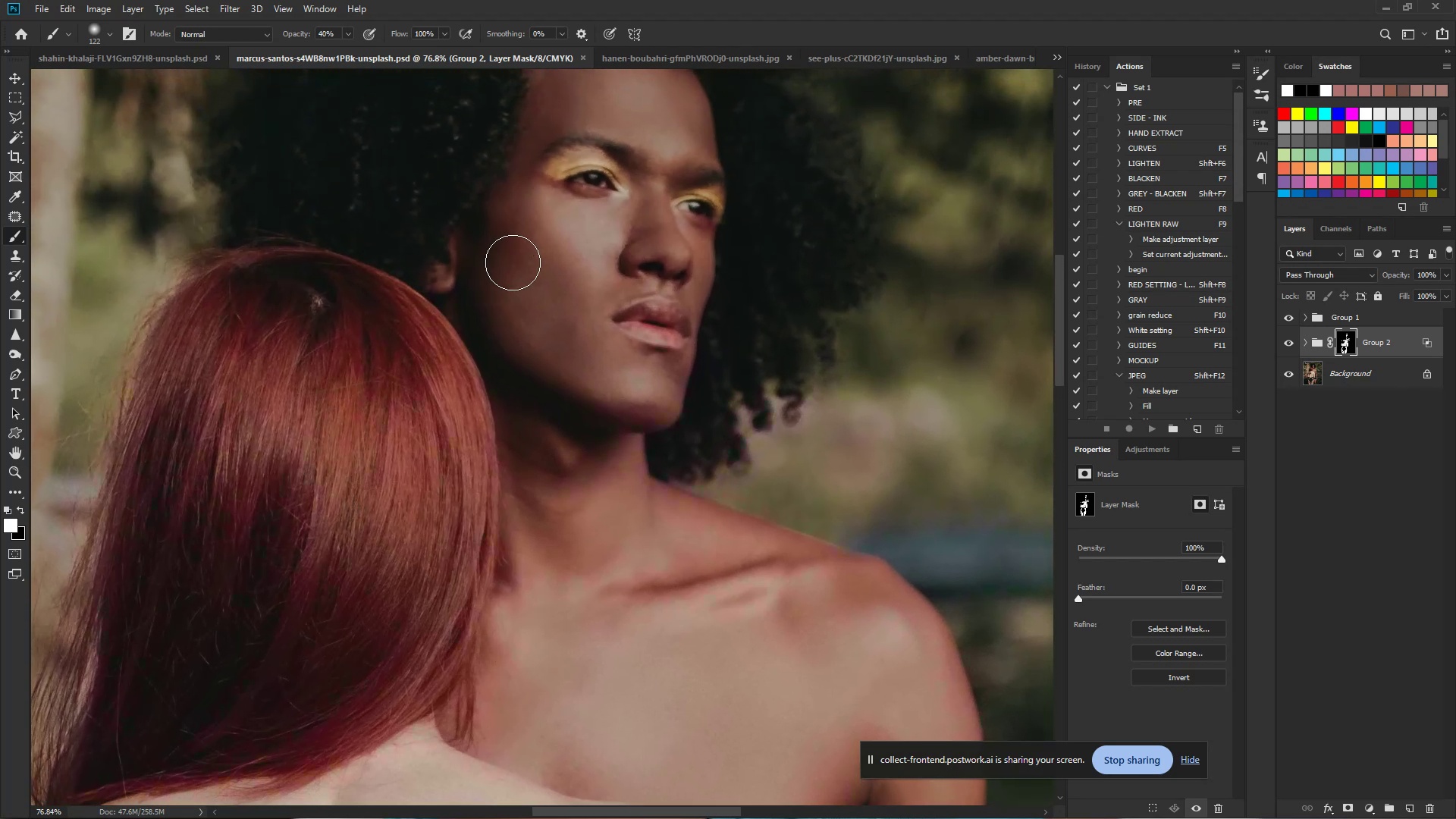 
left_click_drag(start_coordinate=[331, 244], to_coordinate=[353, 506])
 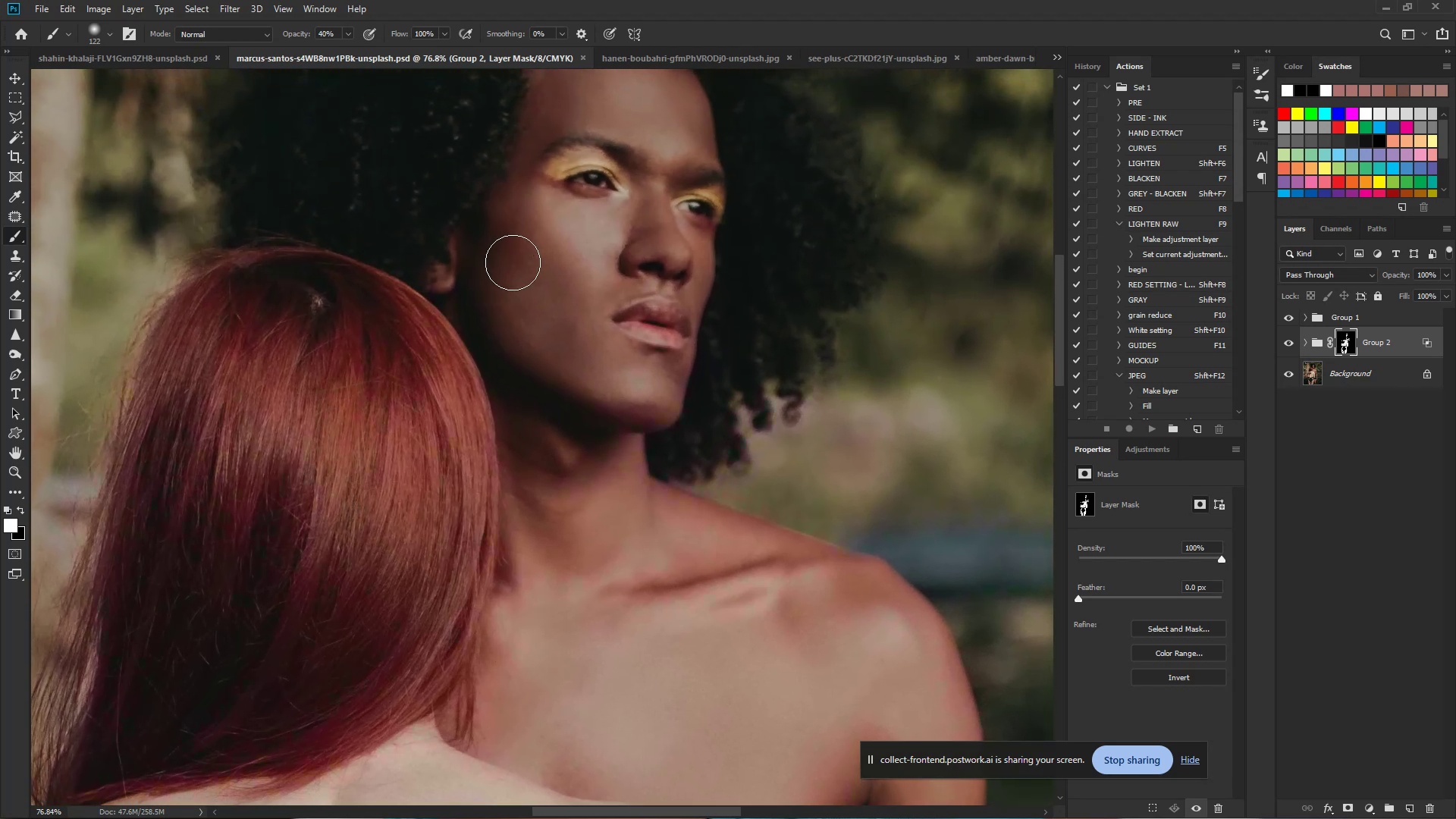 
key(Control+Tab)
 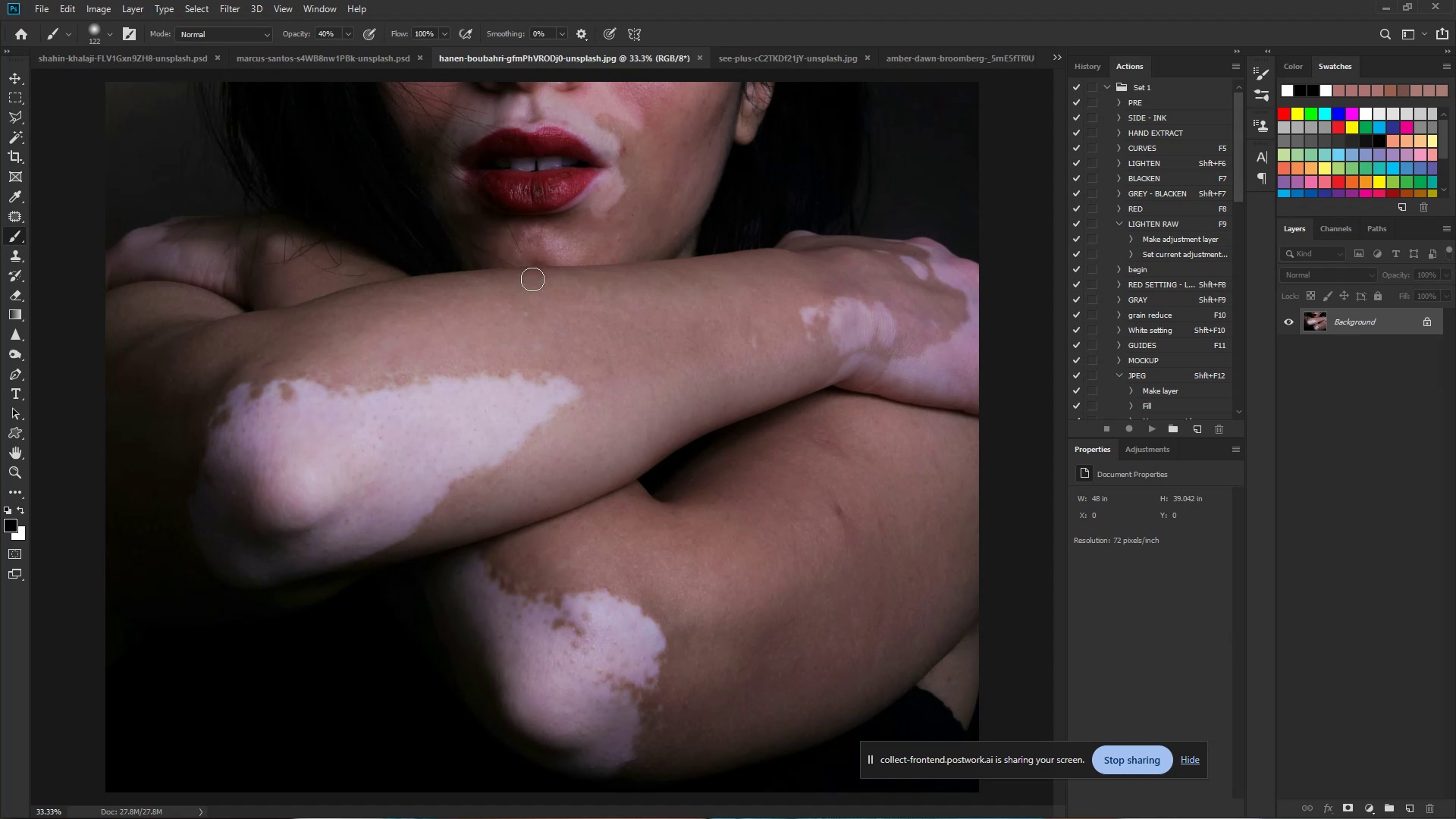 
wait(6.82)
 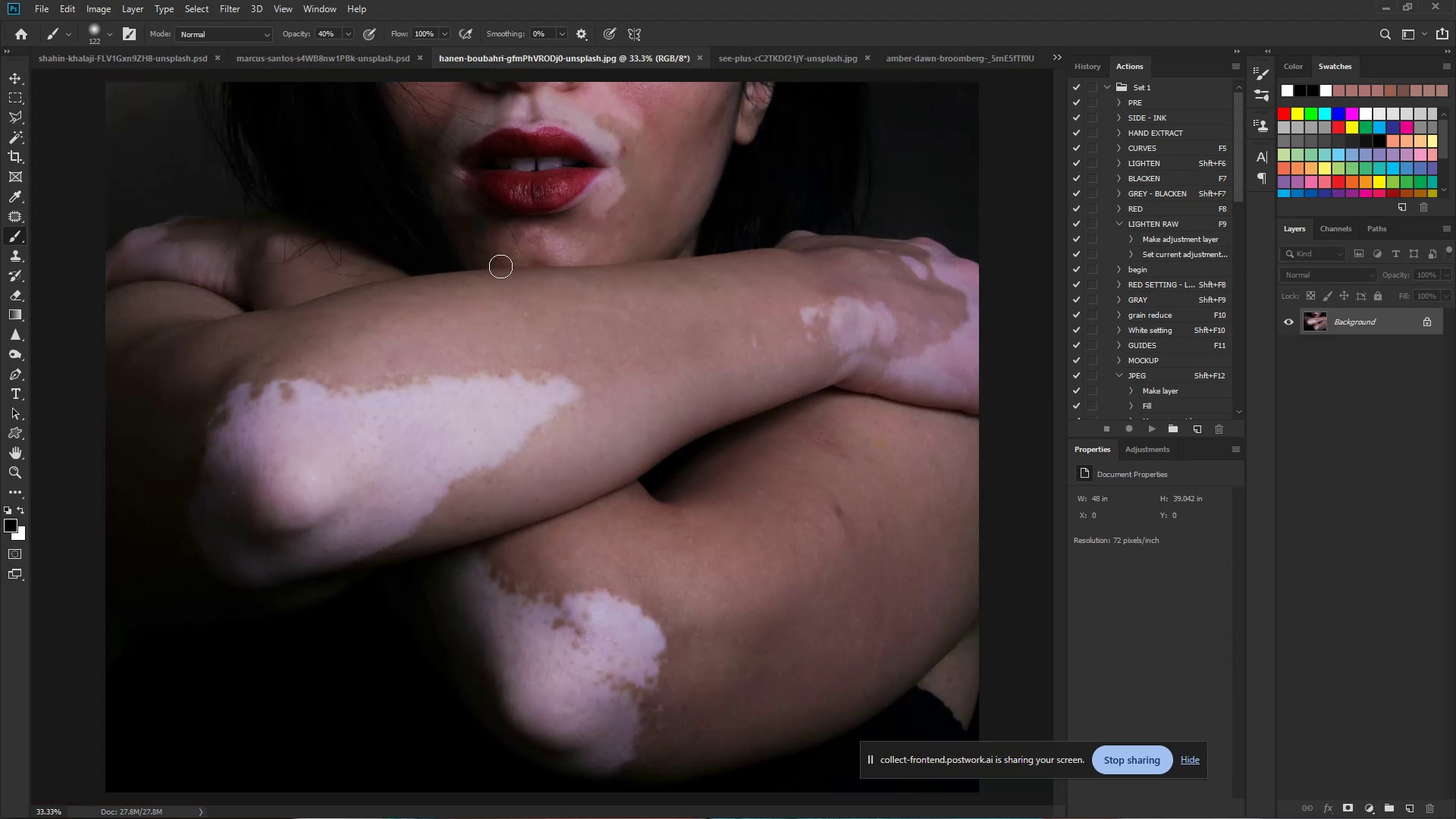 
hold_key(key=Space, duration=0.99)
 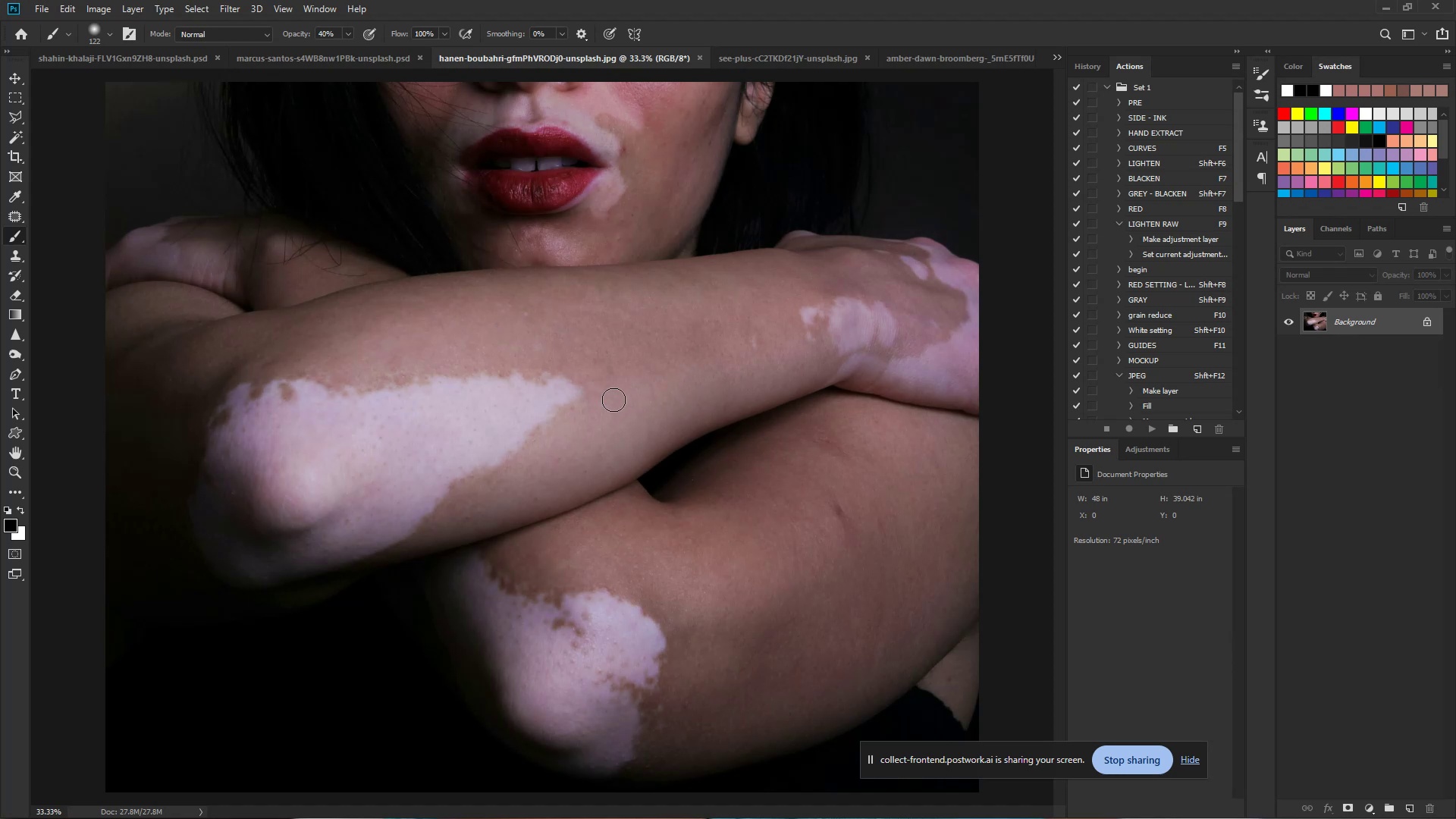 
left_click_drag(start_coordinate=[623, 519], to_coordinate=[503, 327])
 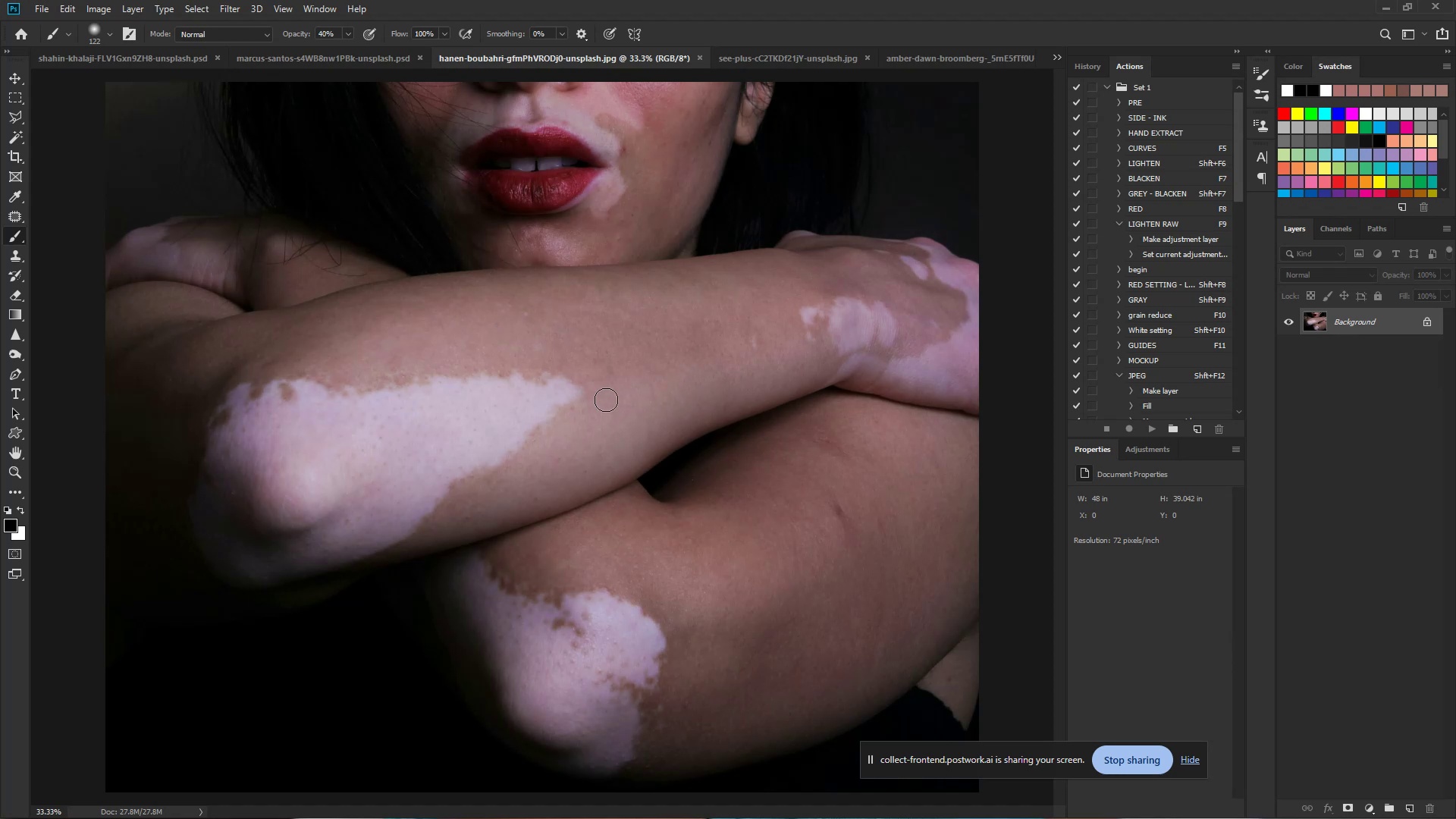 
hold_key(key=ControlLeft, duration=2.11)
 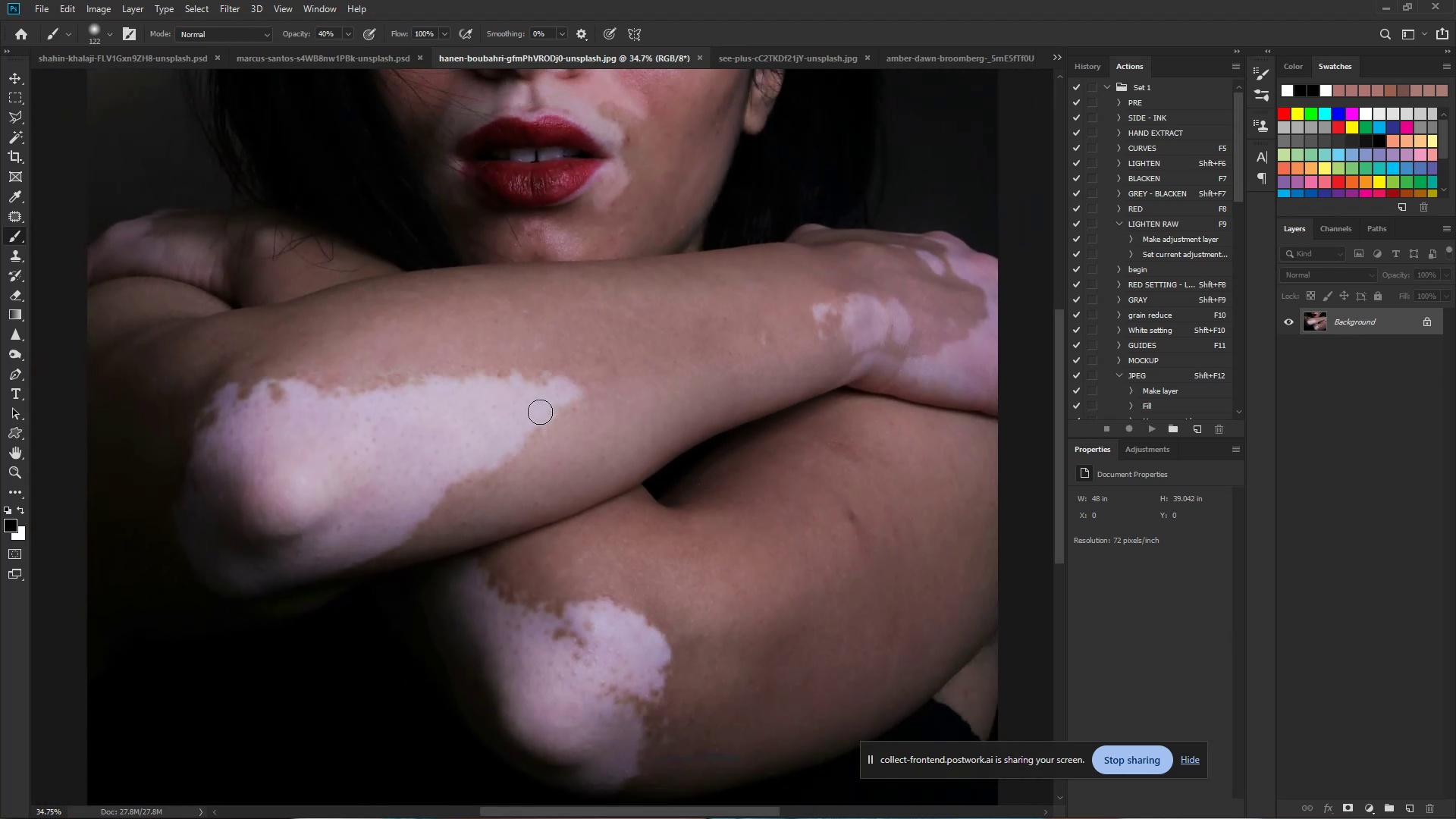 
hold_key(key=Space, duration=1.53)
 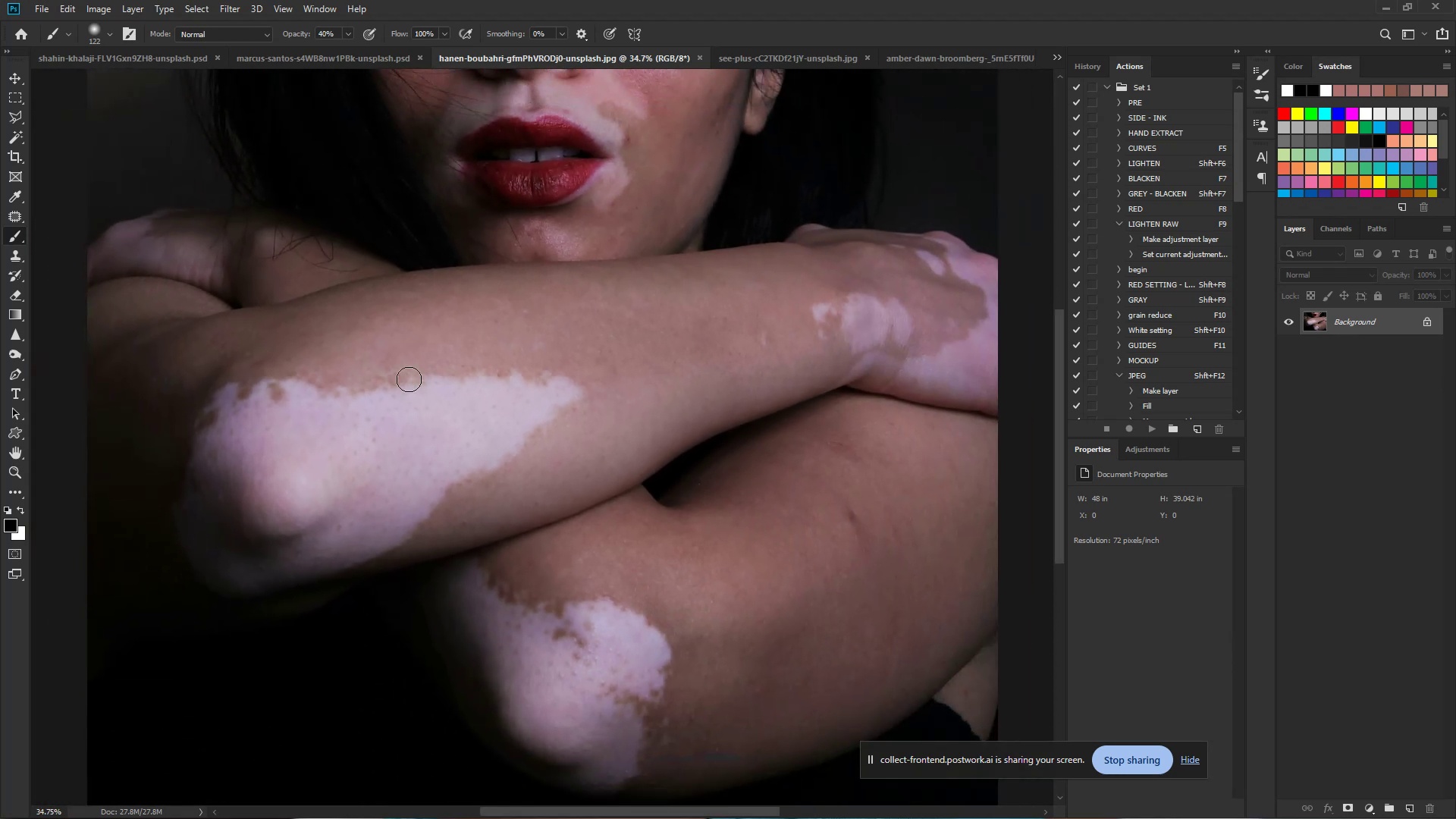 
left_click_drag(start_coordinate=[395, 378], to_coordinate=[406, 379])
 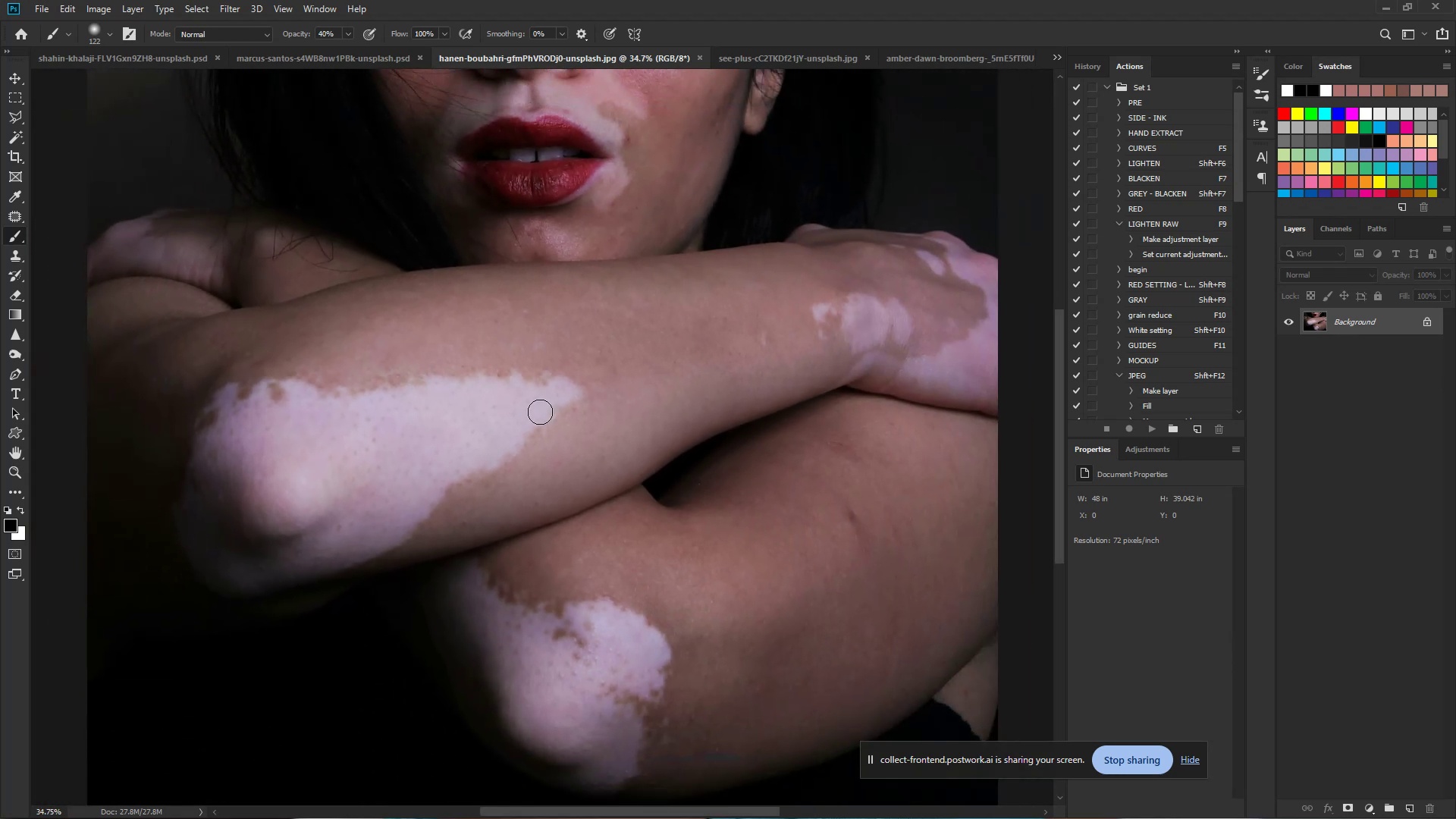 
hold_key(key=Space, duration=0.35)
 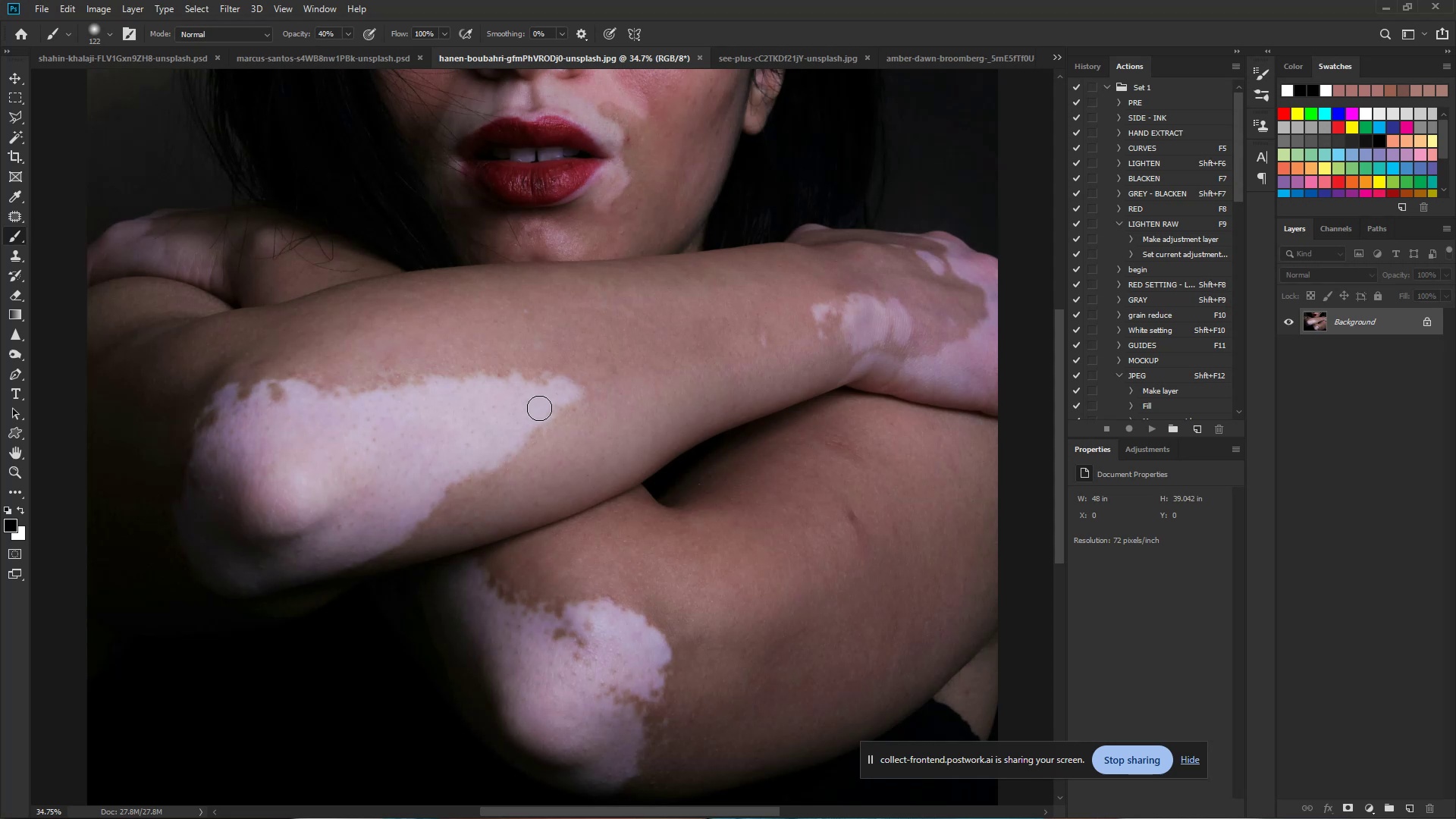 
wait(6.14)
 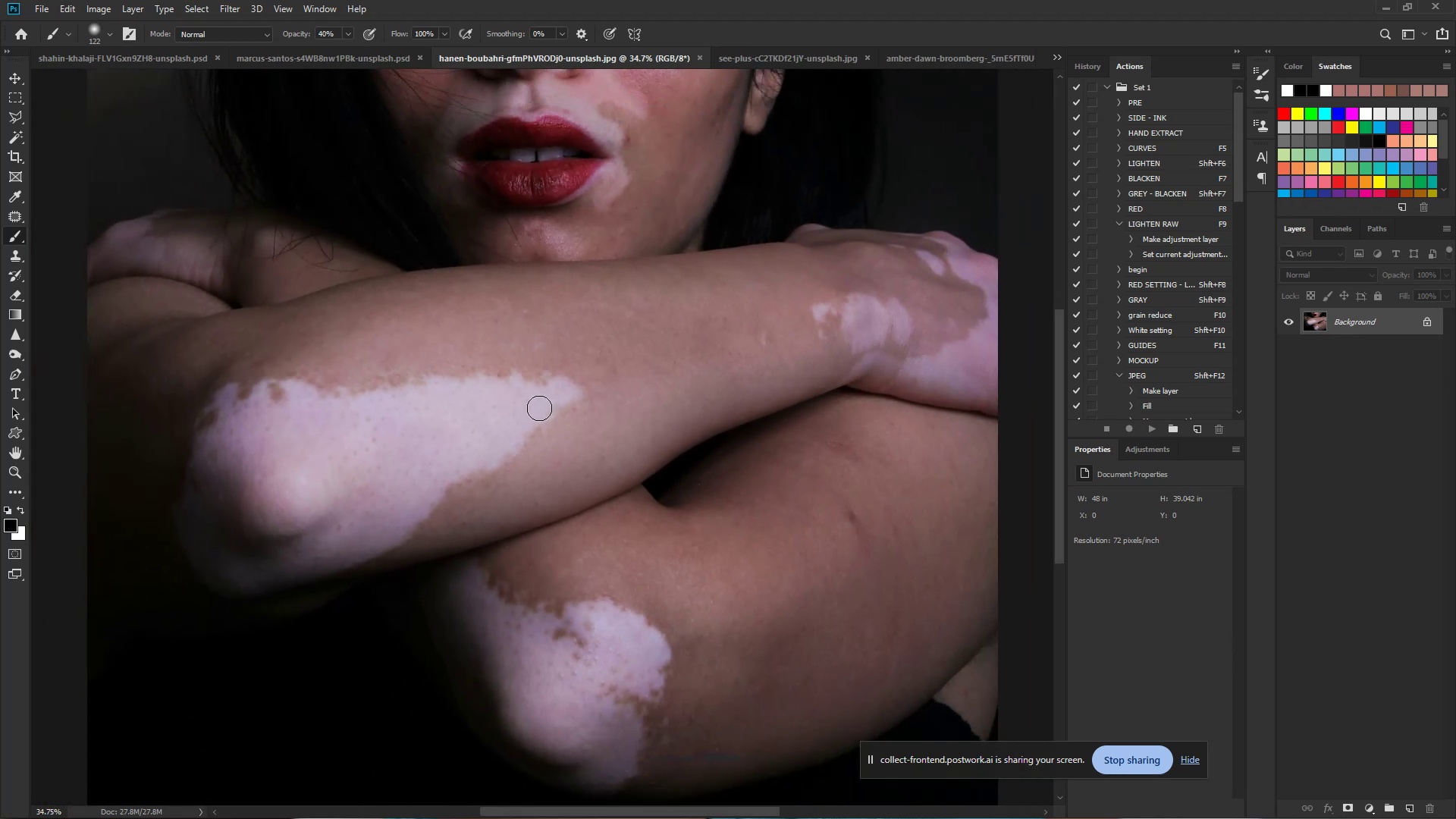 
hold_key(key=ControlLeft, duration=0.86)
 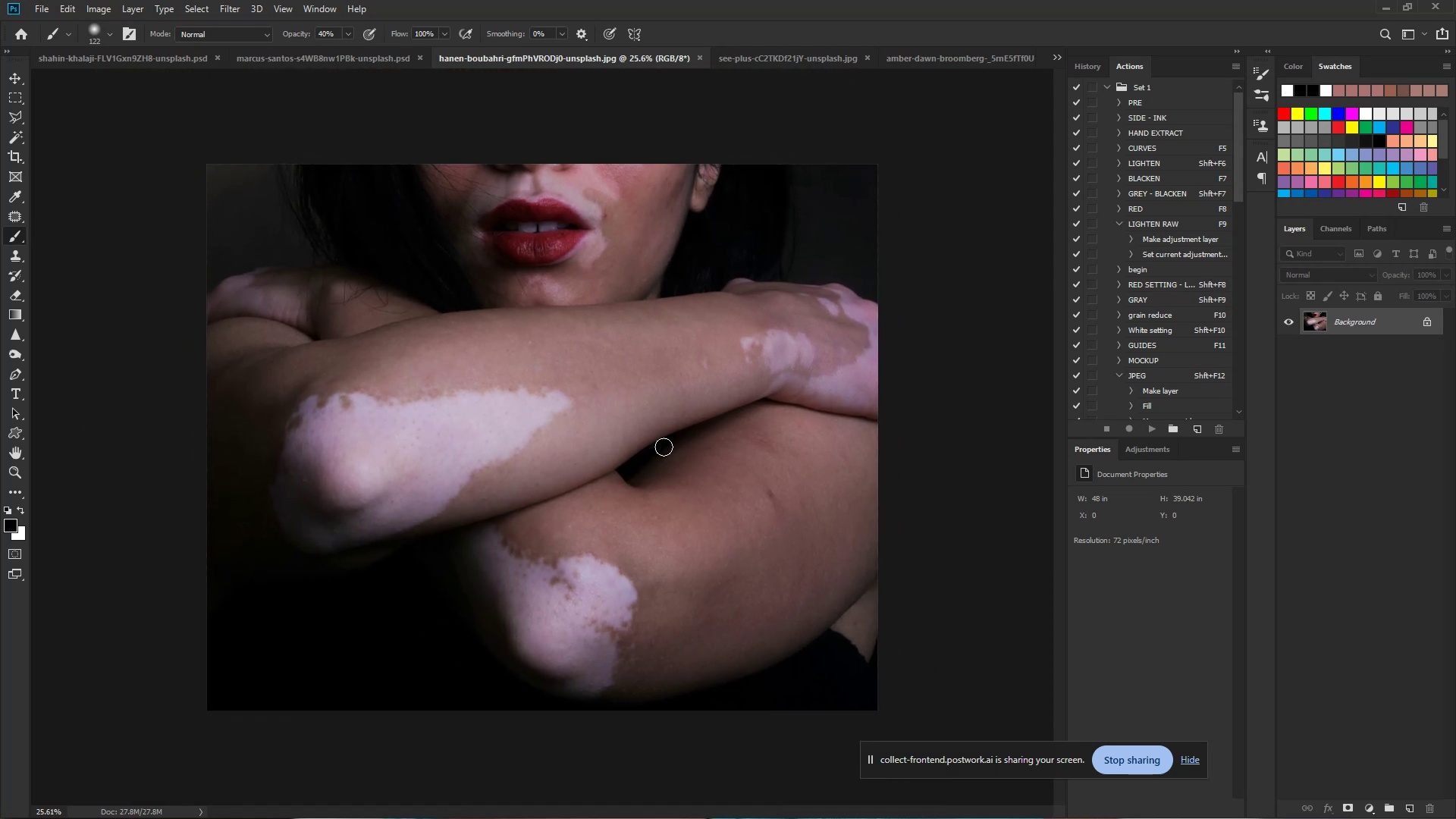 
hold_key(key=Space, duration=0.69)
 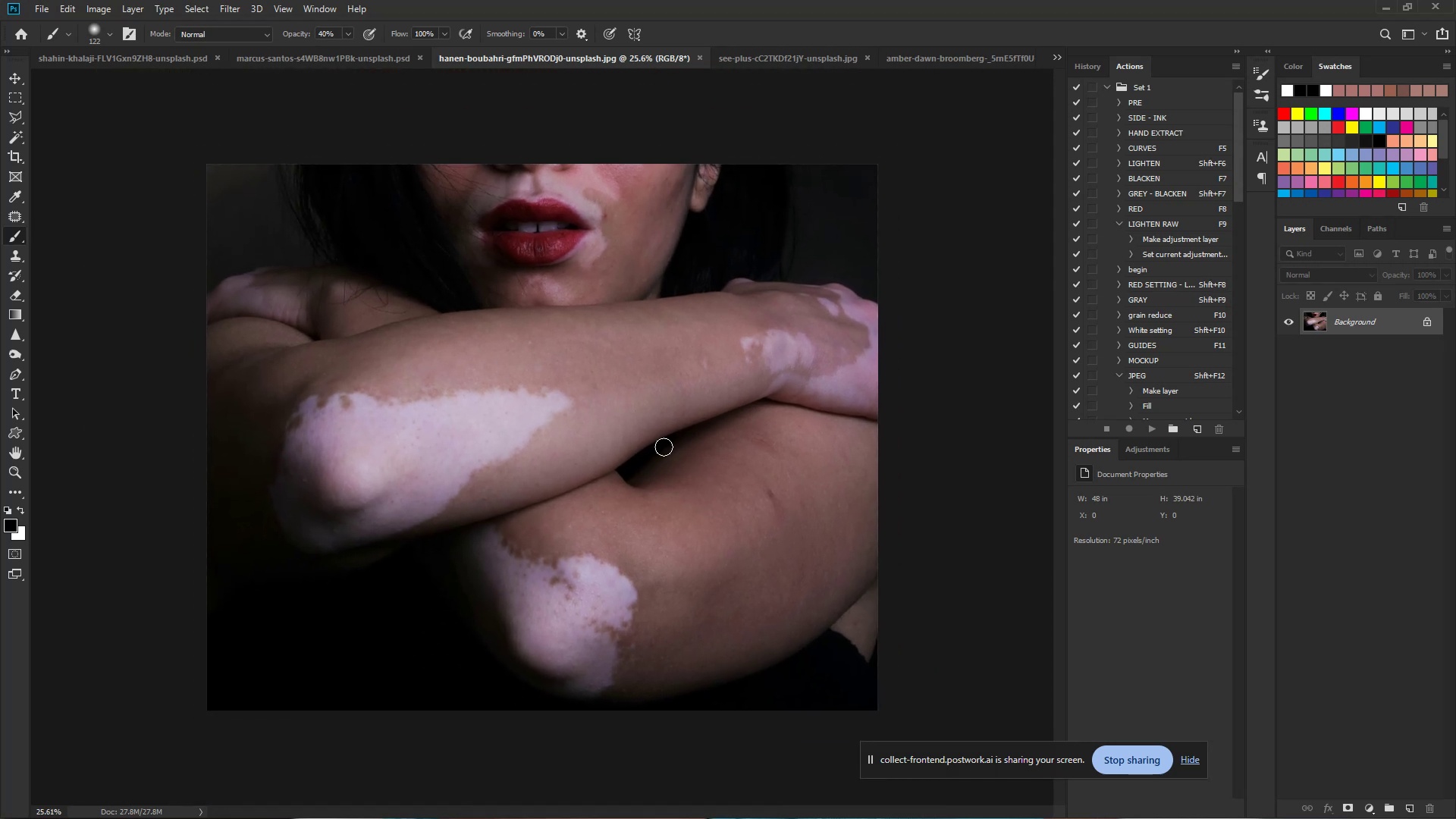 
left_click_drag(start_coordinate=[560, 411], to_coordinate=[534, 409])
 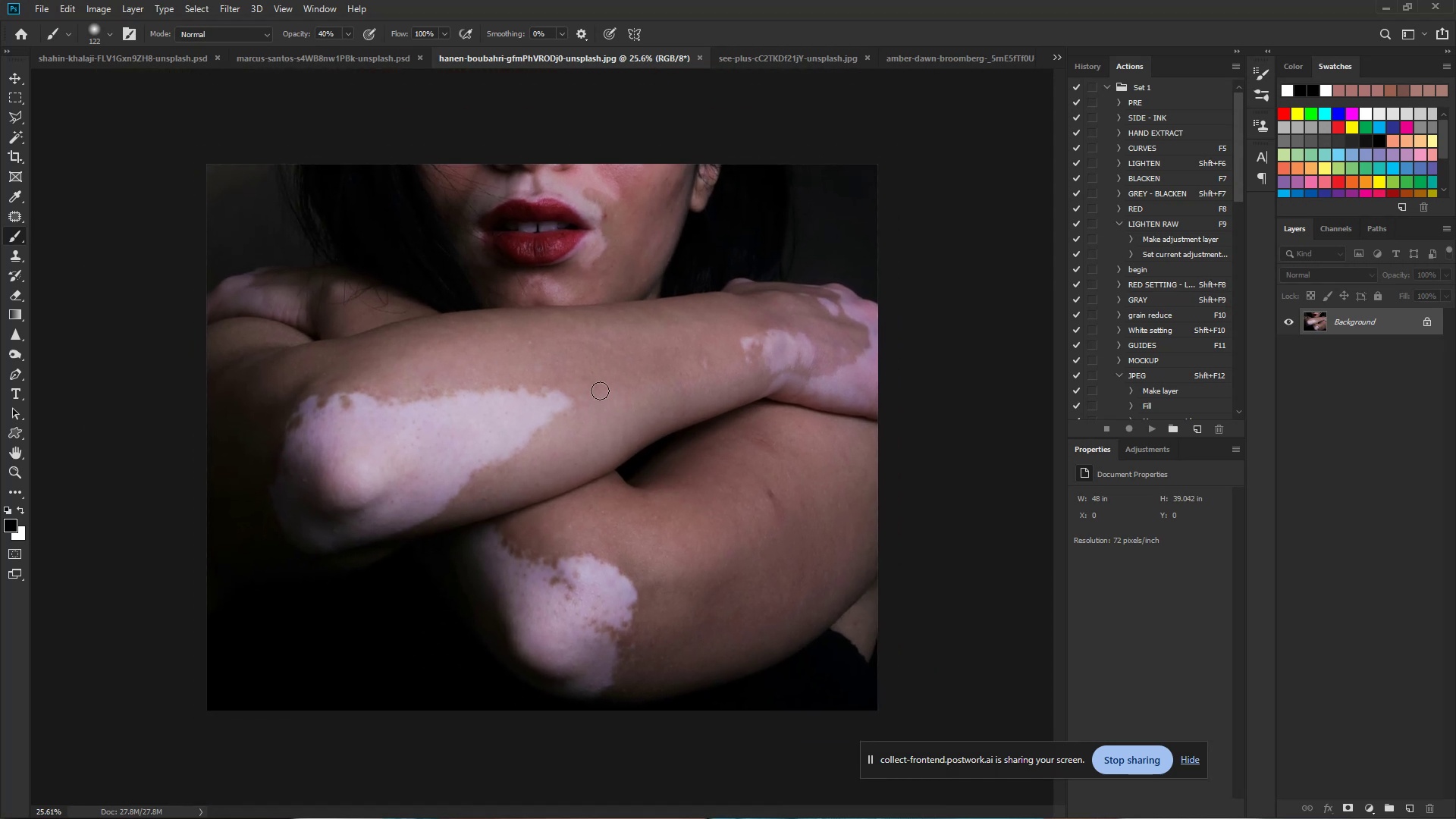 
hold_key(key=ControlLeft, duration=1.49)
 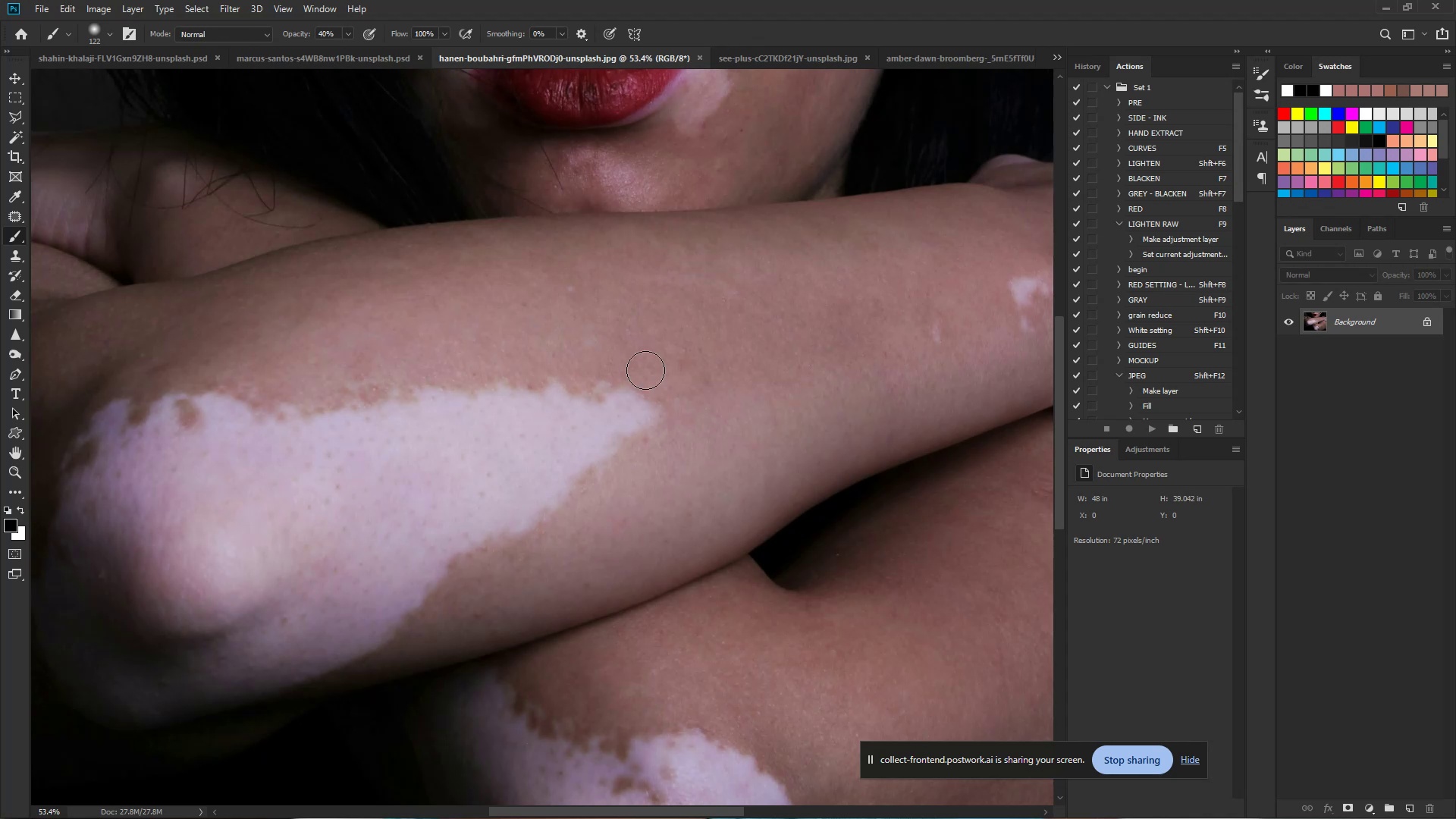 
hold_key(key=Space, duration=1.29)
 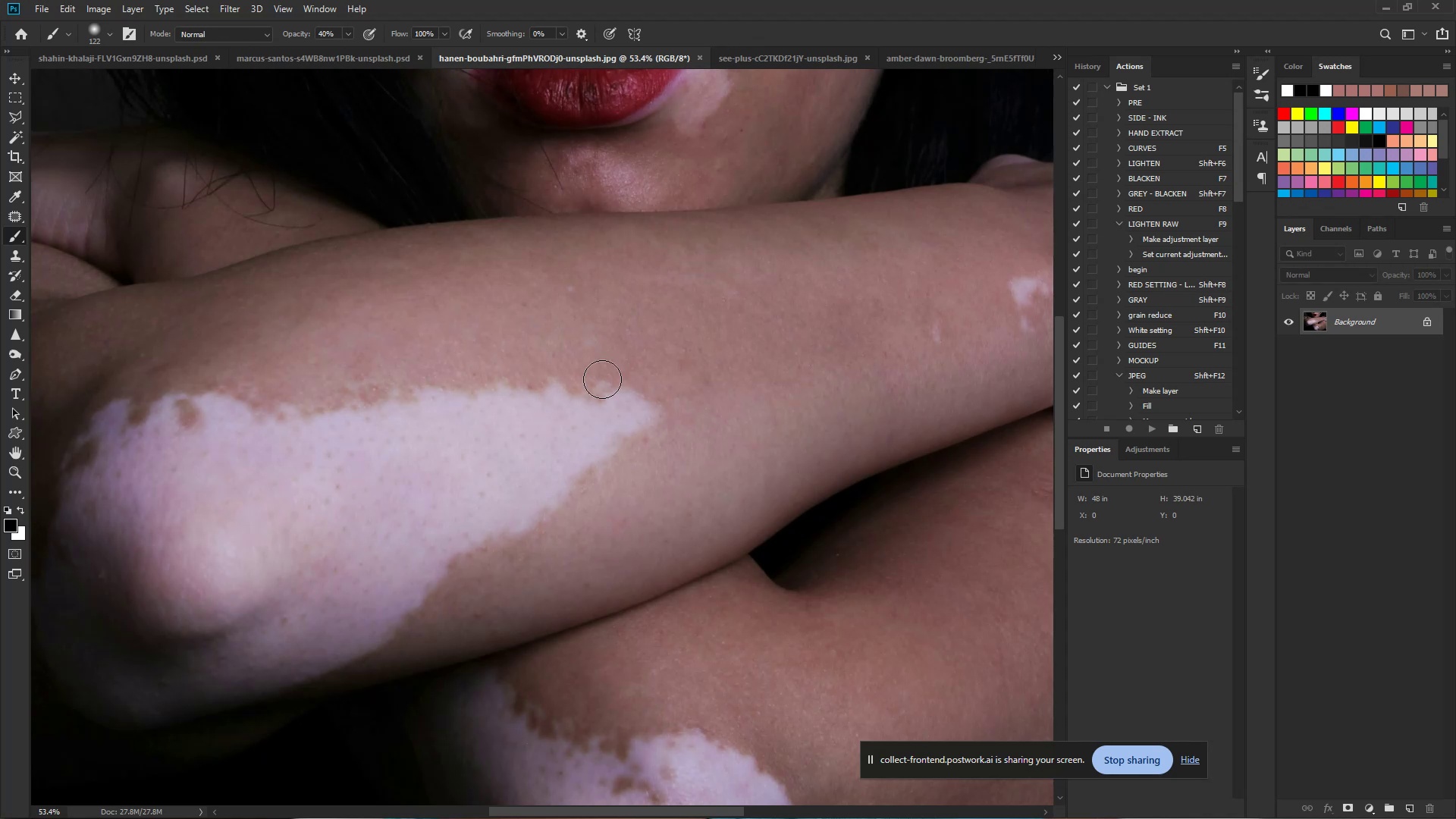 
left_click_drag(start_coordinate=[492, 392], to_coordinate=[542, 392])
 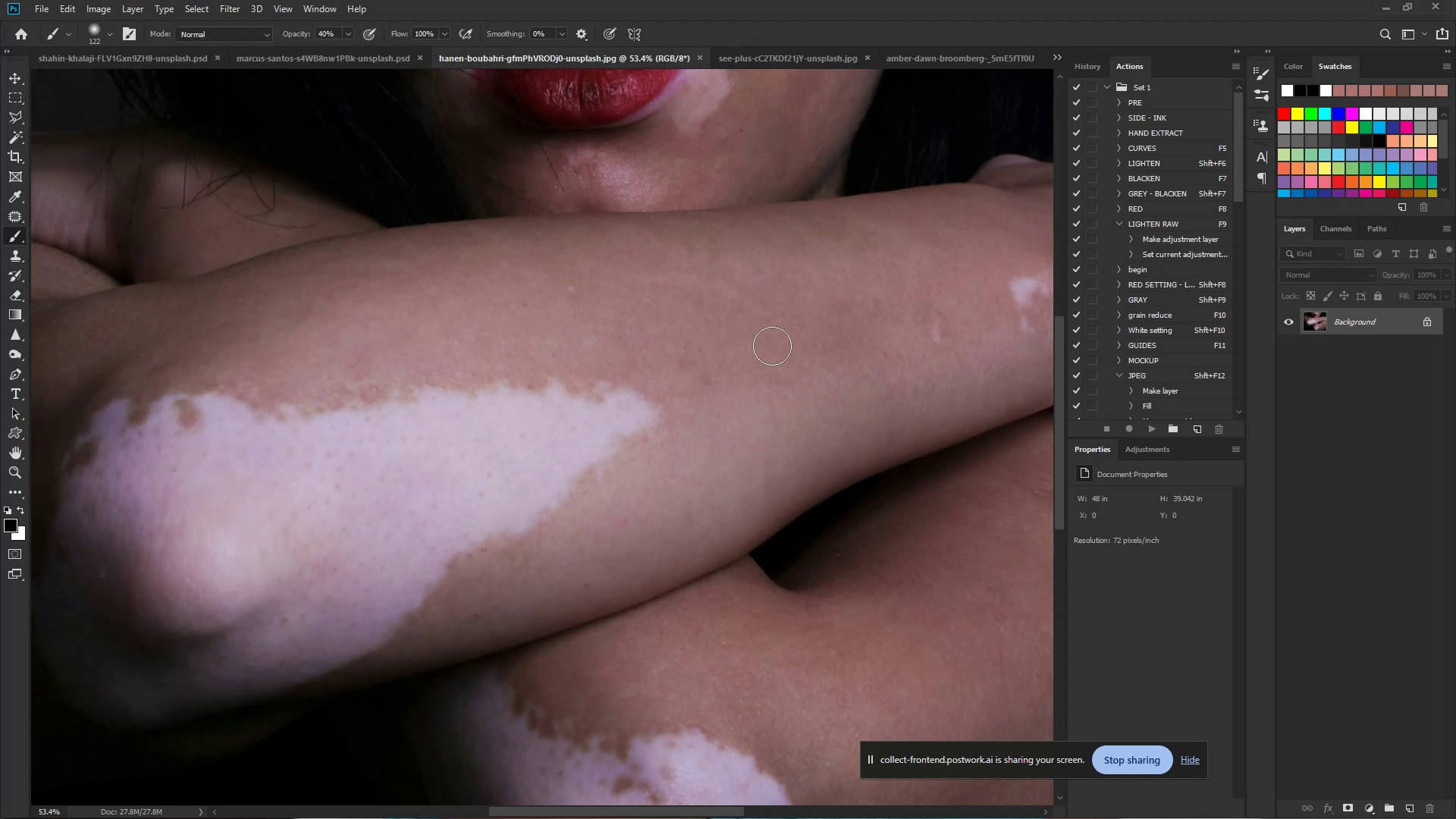 
hold_key(key=ControlLeft, duration=1.45)
 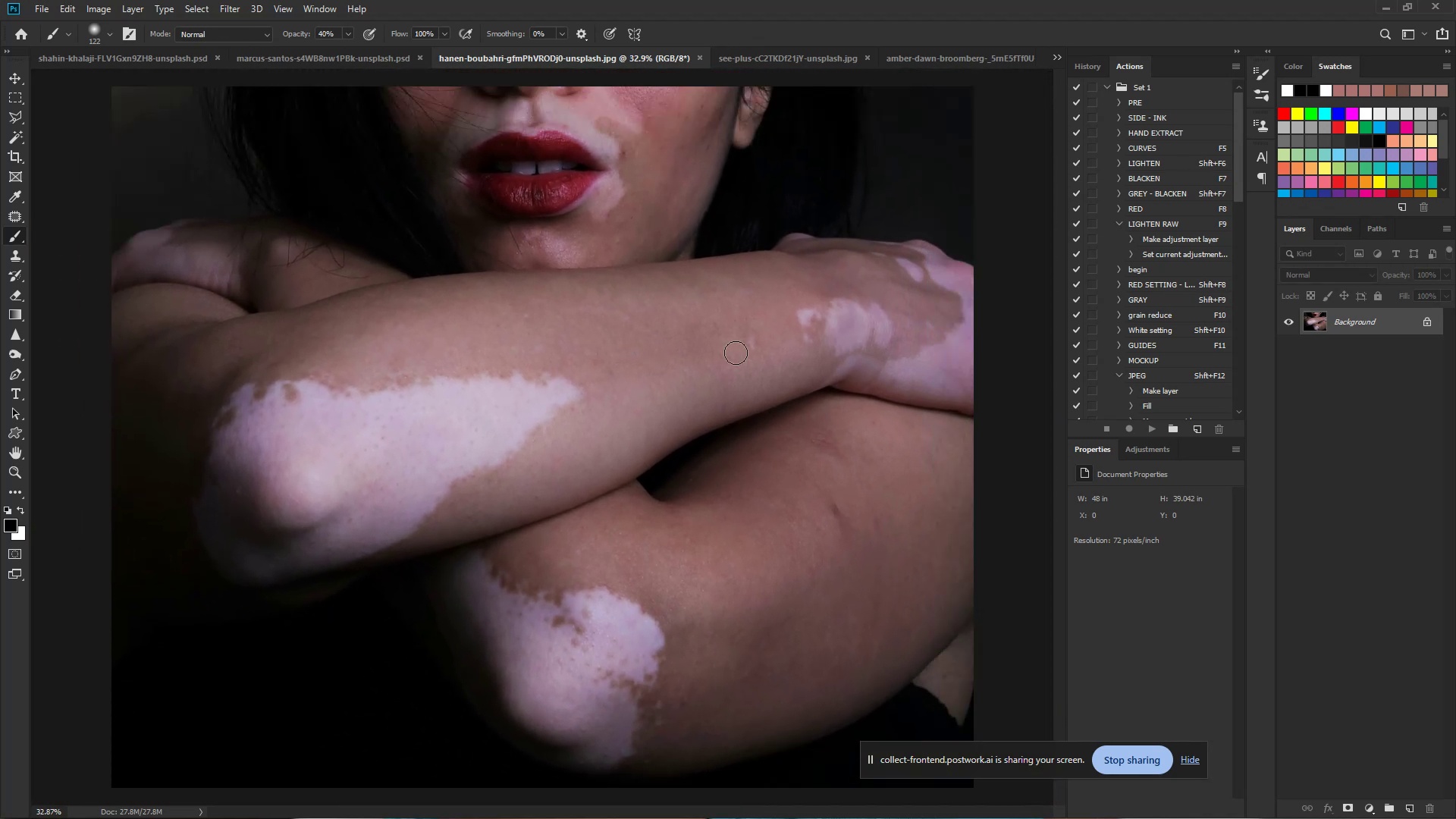 
hold_key(key=Space, duration=1.29)
 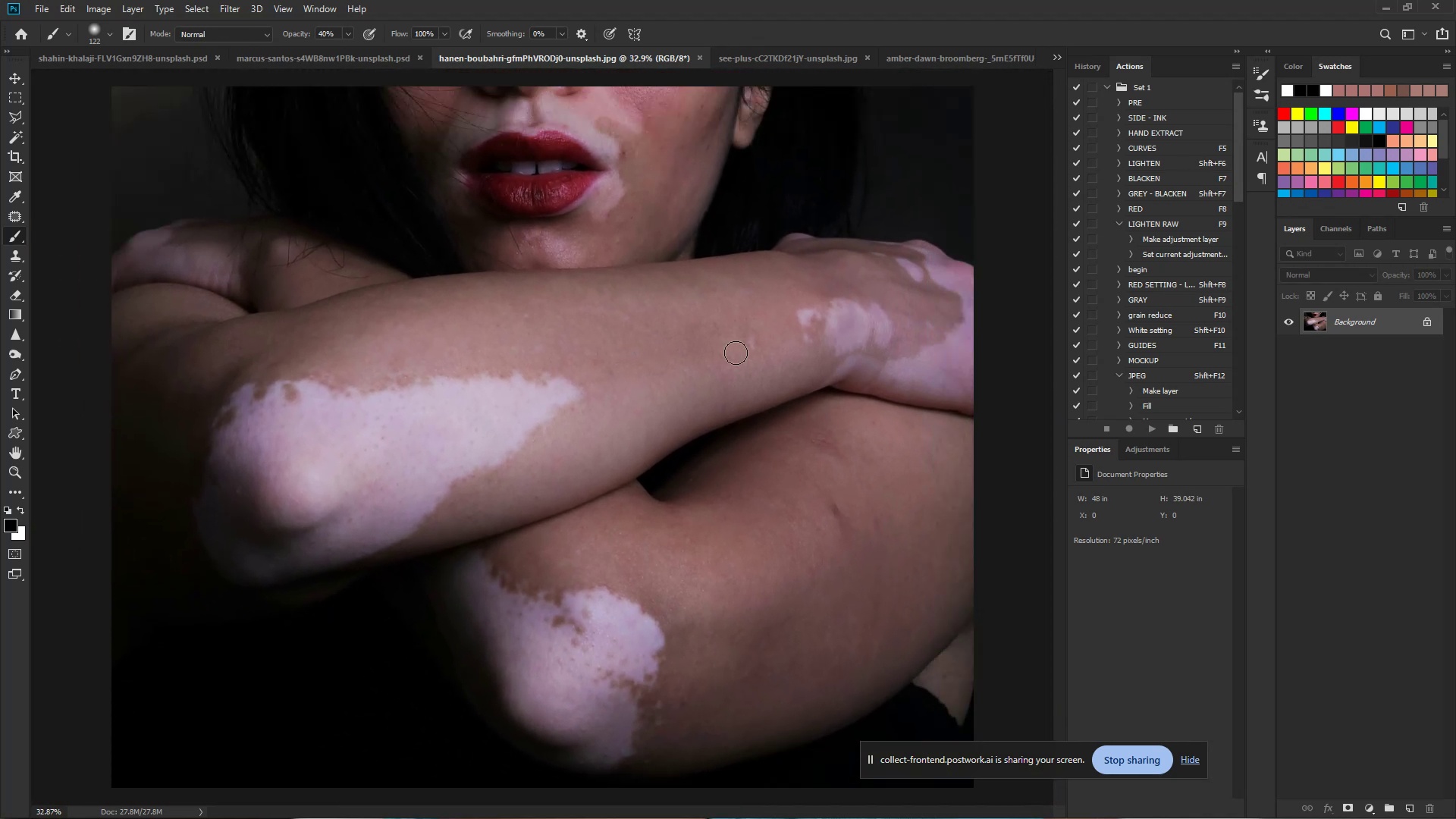 
left_click_drag(start_coordinate=[772, 346], to_coordinate=[736, 353])
 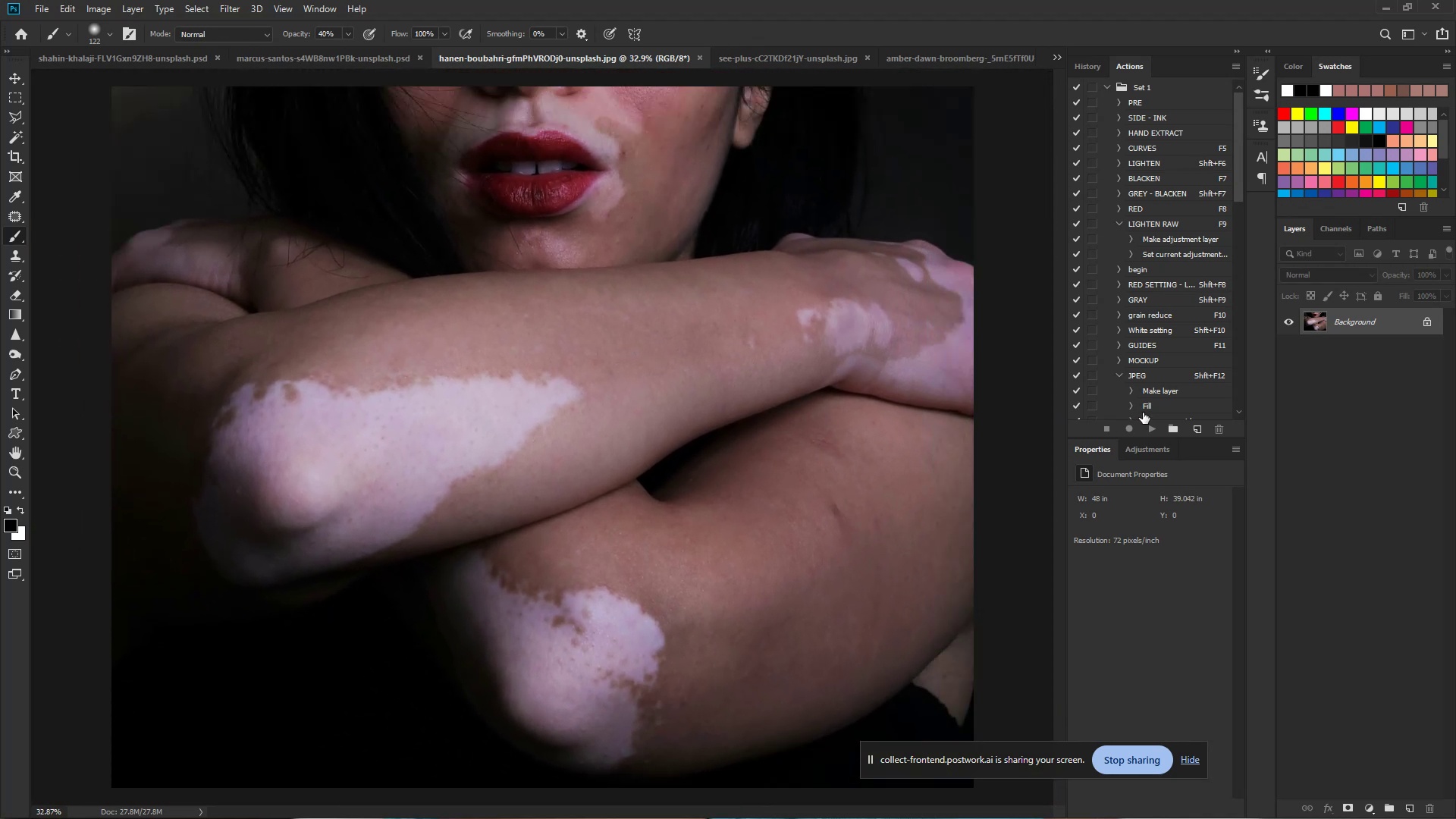 
hold_key(key=ControlLeft, duration=1.29)
 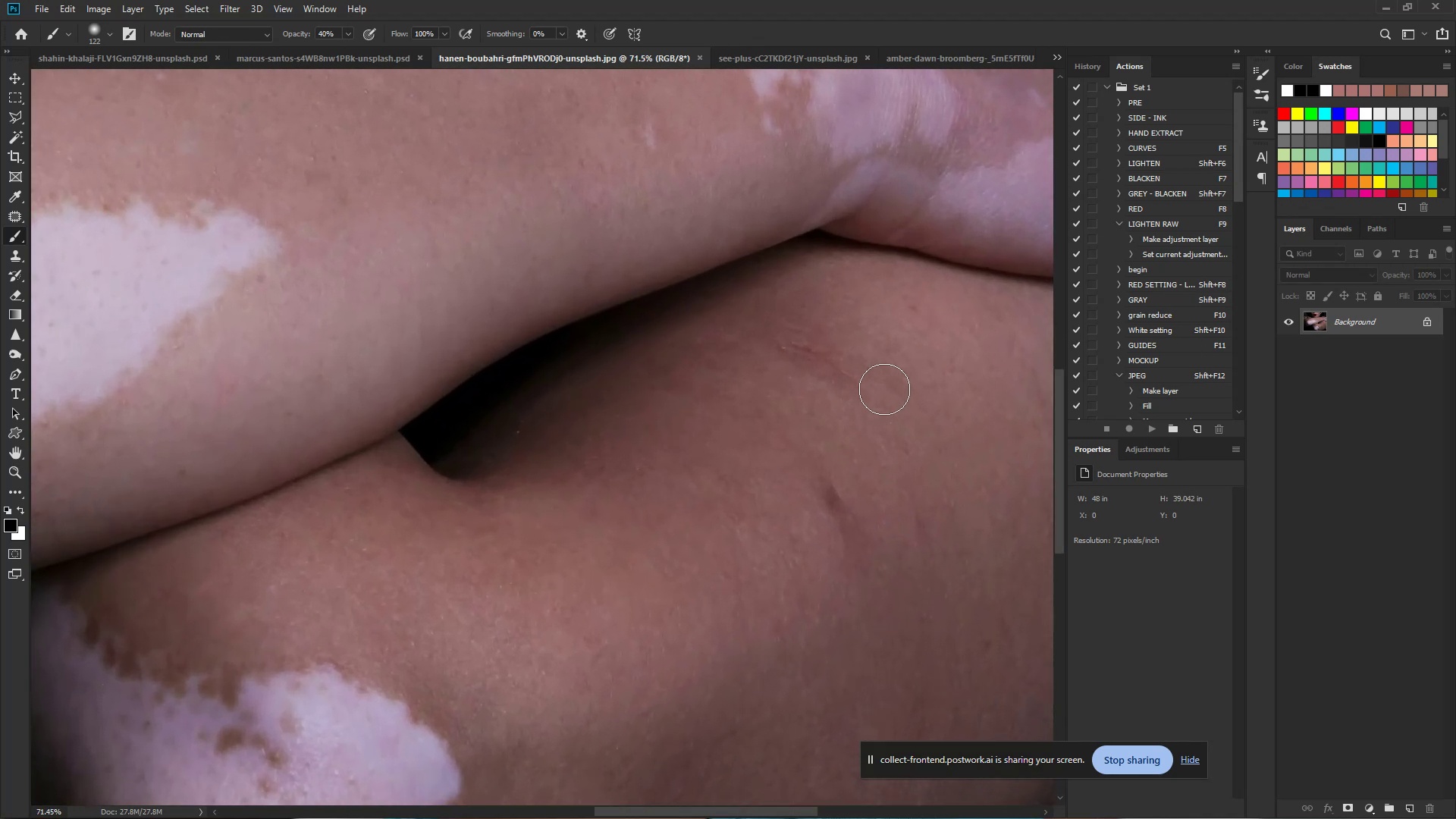 
hold_key(key=Space, duration=1.1)
 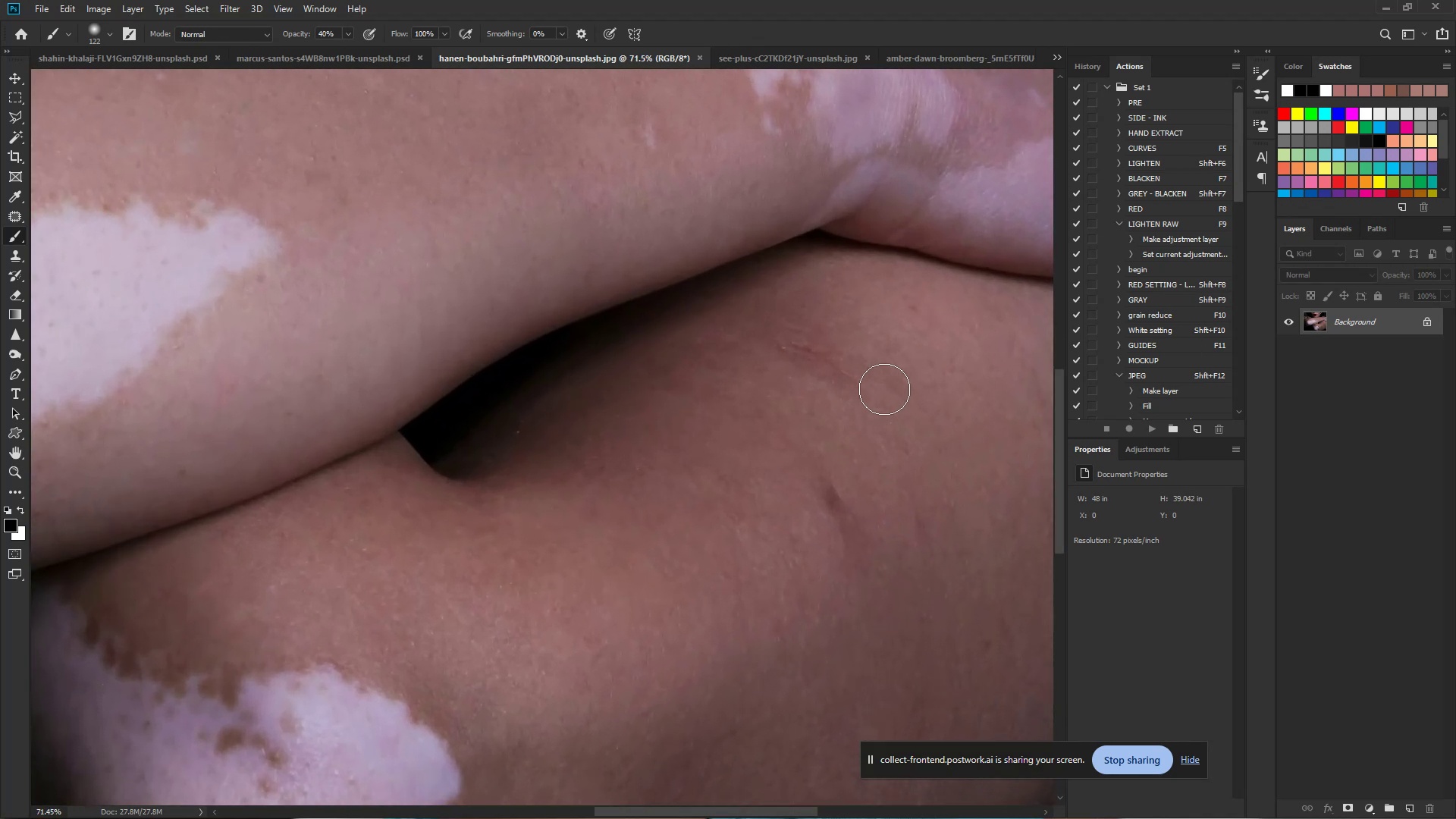 
left_click_drag(start_coordinate=[839, 520], to_coordinate=[890, 520])
 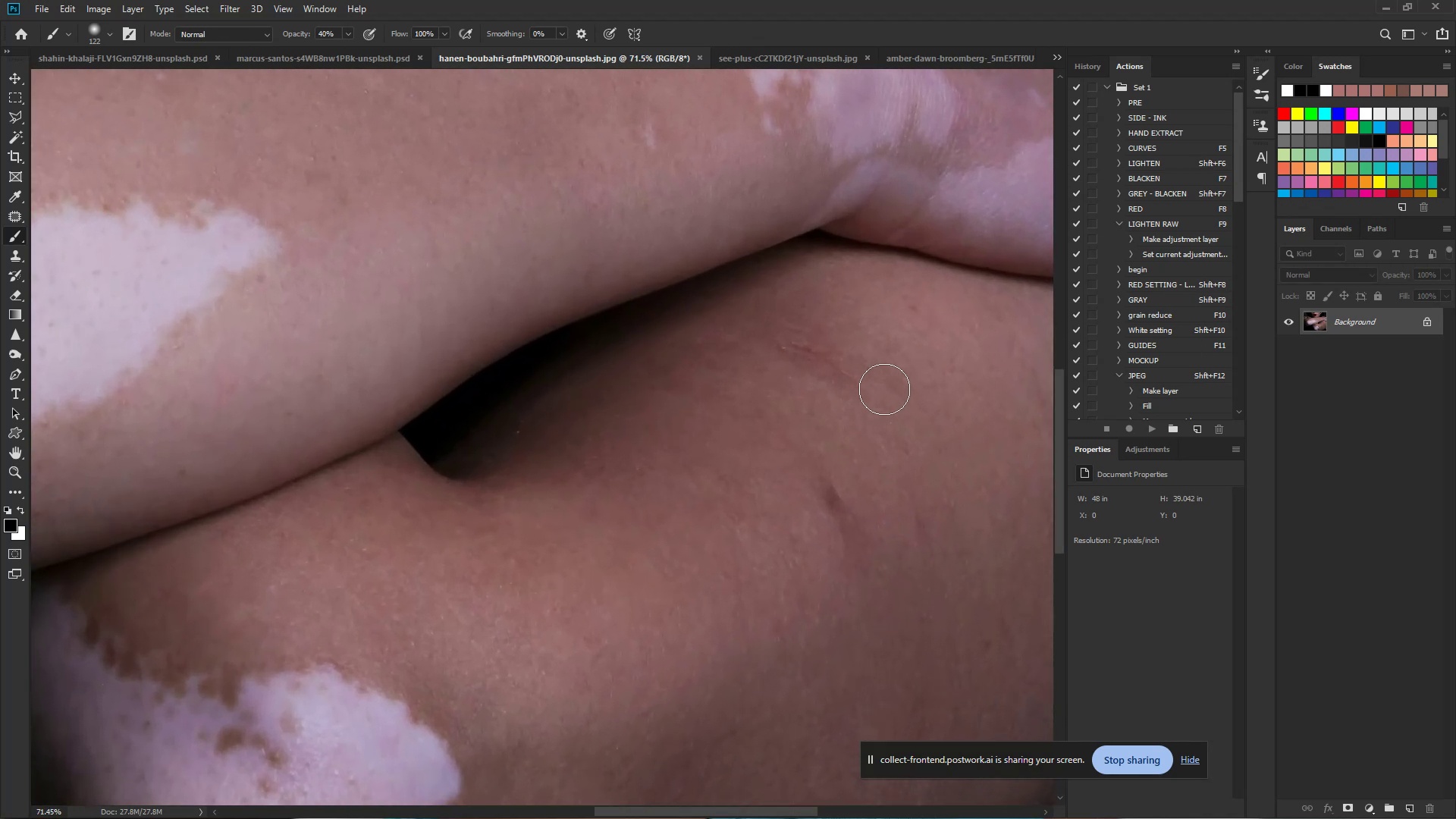 
key(J)
 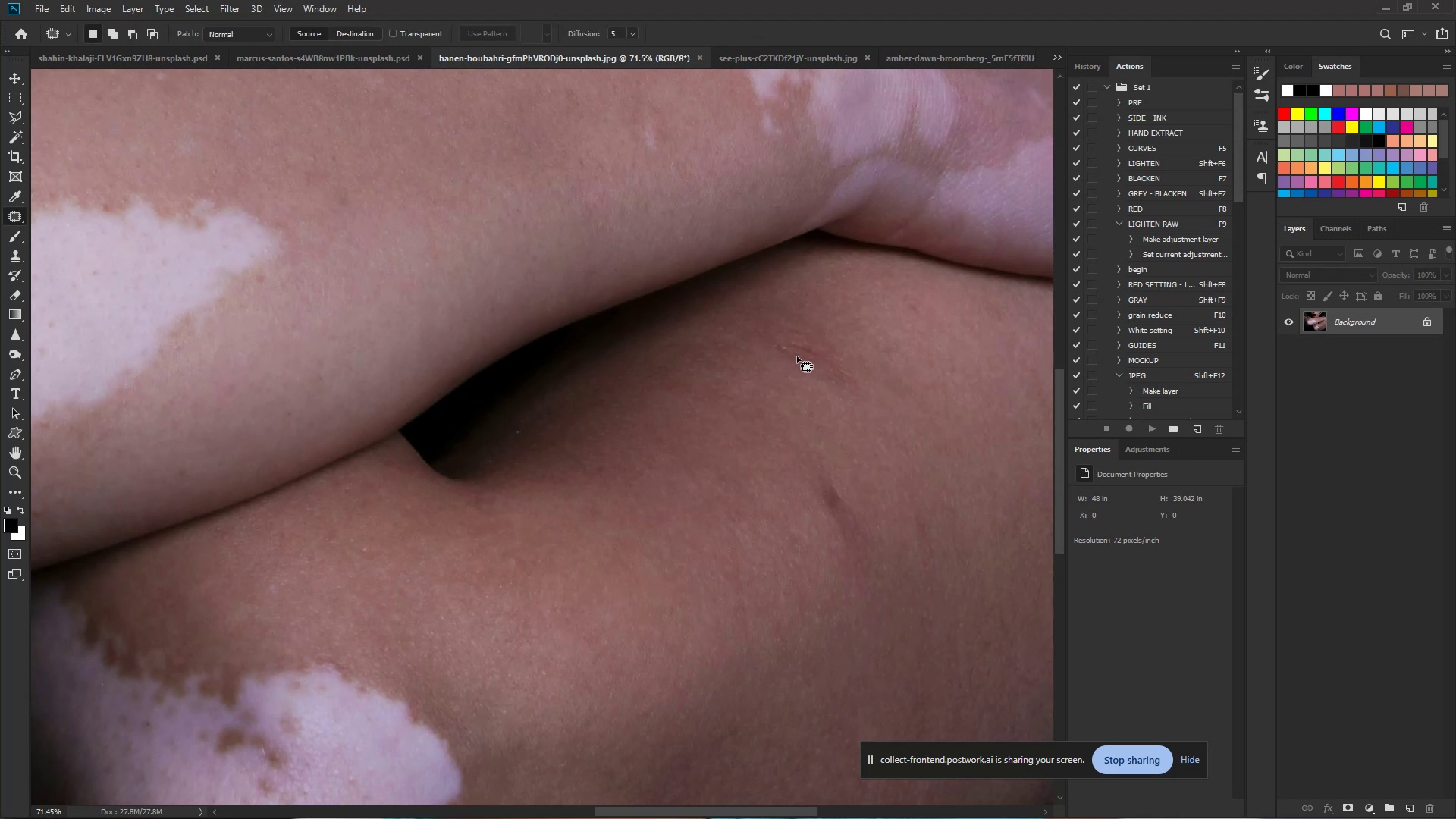 
left_click_drag(start_coordinate=[839, 340], to_coordinate=[883, 355])
 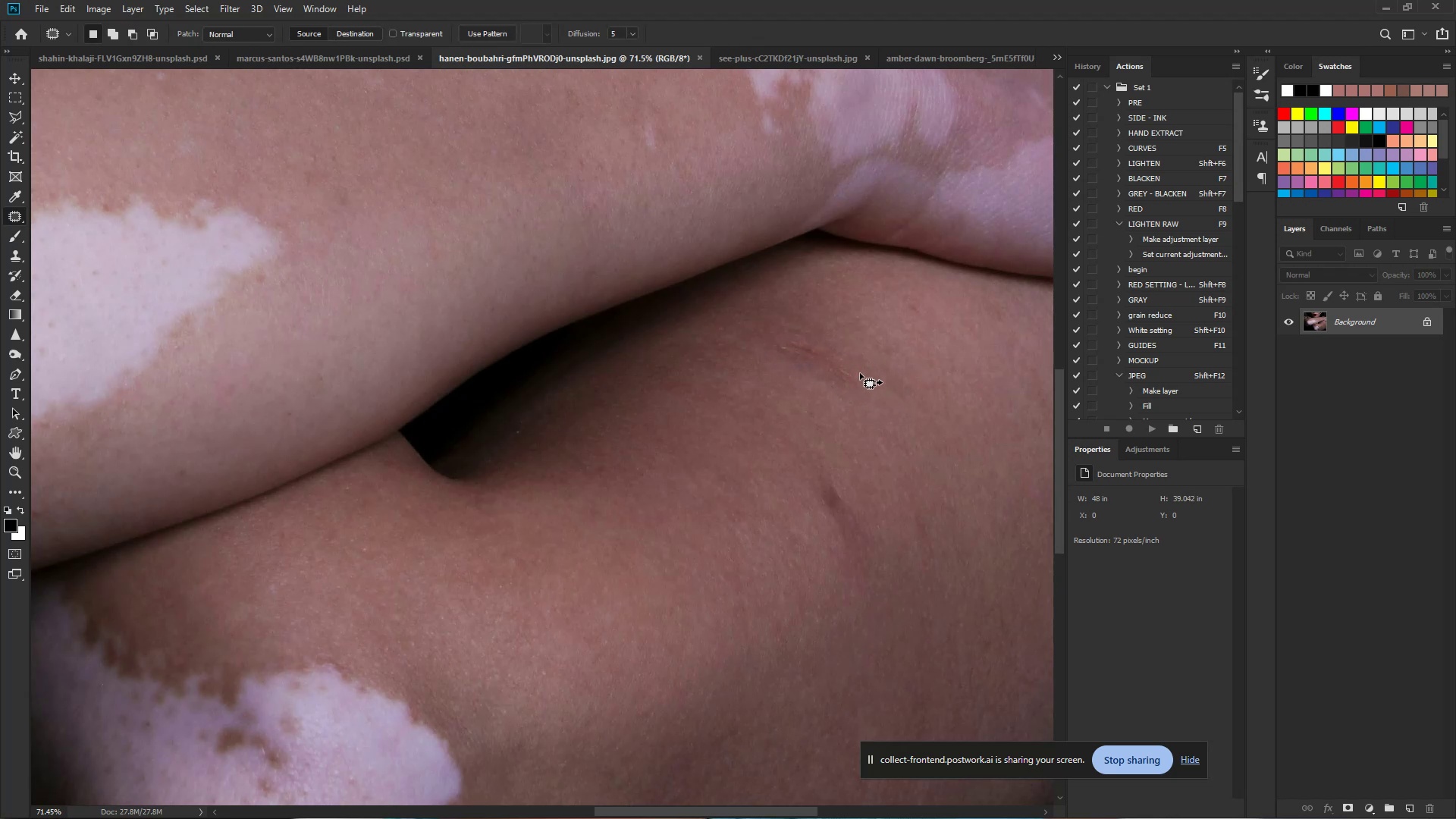 
left_click_drag(start_coordinate=[854, 377], to_coordinate=[817, 426])
 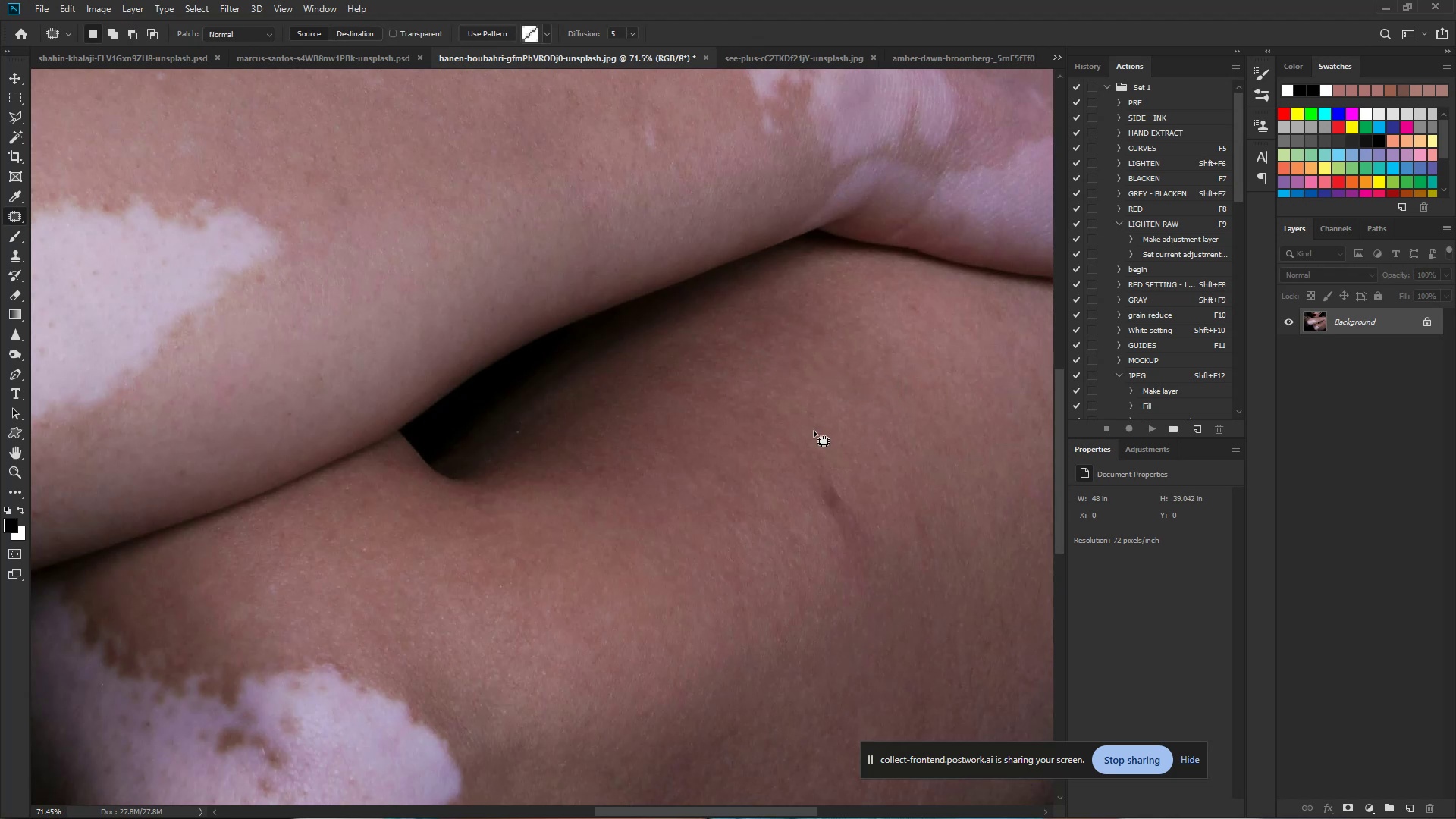 
triple_click([813, 431])
 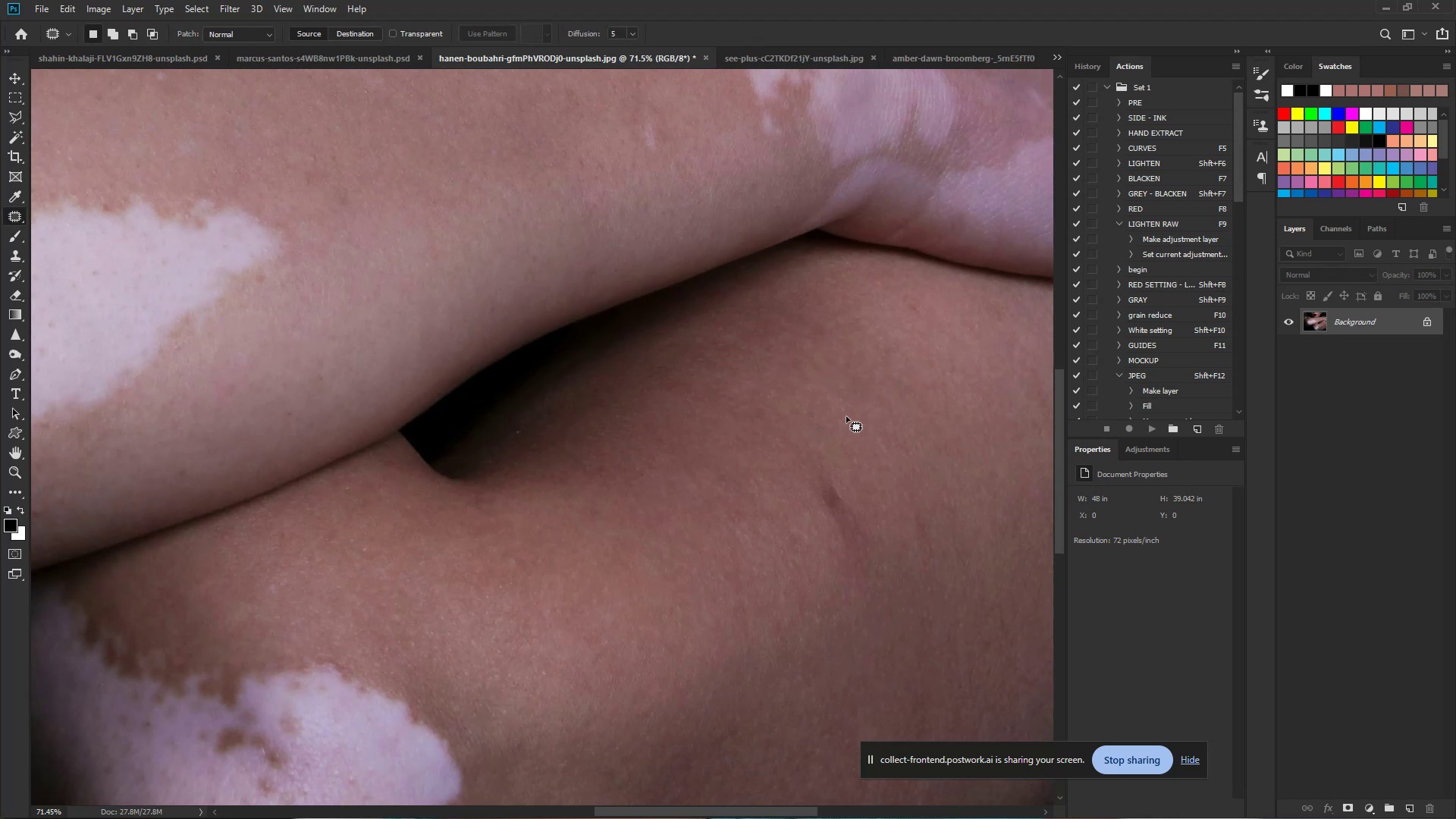 
left_click([858, 419])
 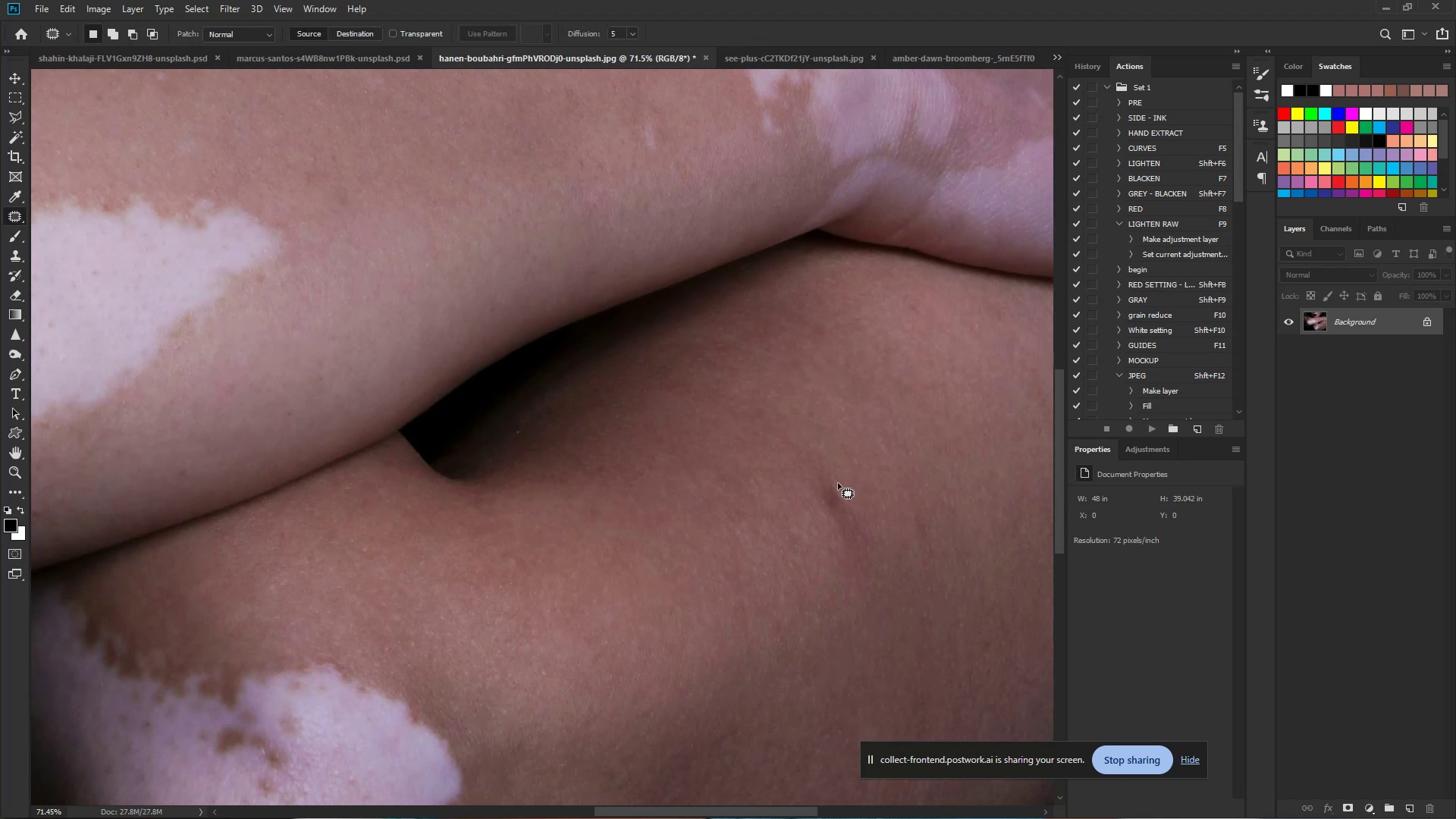 
left_click_drag(start_coordinate=[849, 482], to_coordinate=[843, 473])
 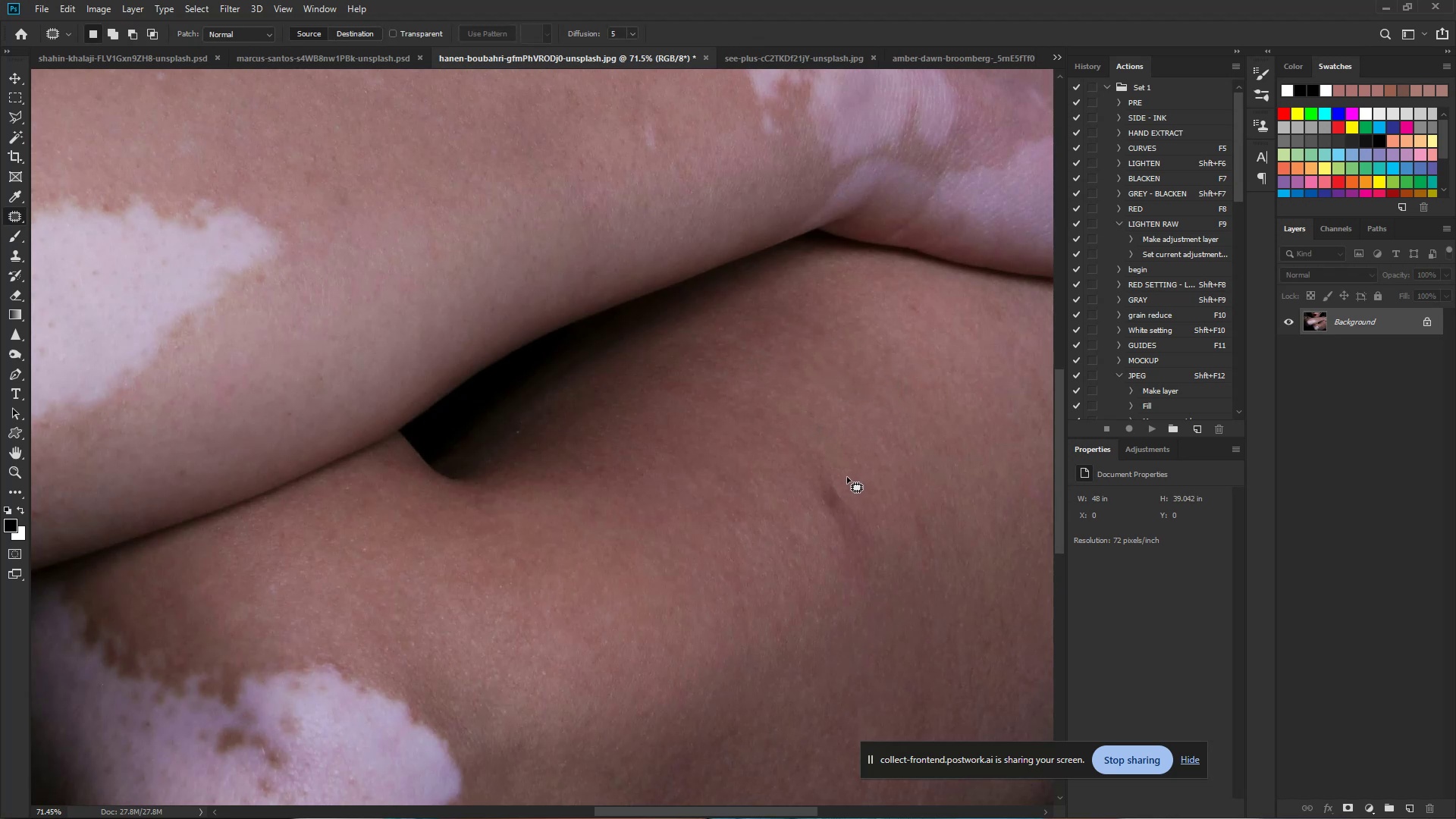 
left_click_drag(start_coordinate=[835, 466], to_coordinate=[798, 459])
 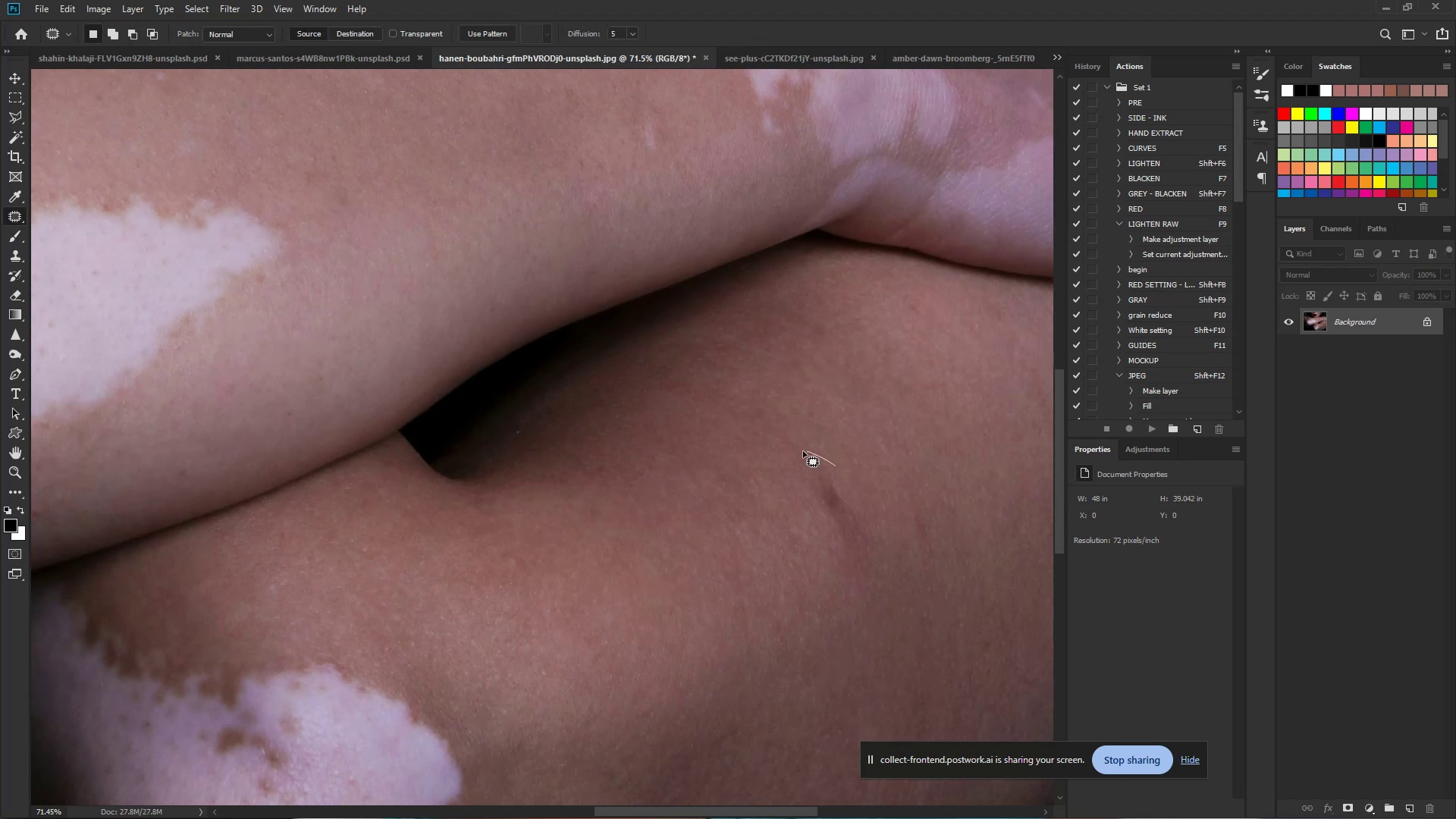 
left_click_drag(start_coordinate=[796, 466], to_coordinate=[824, 457])
 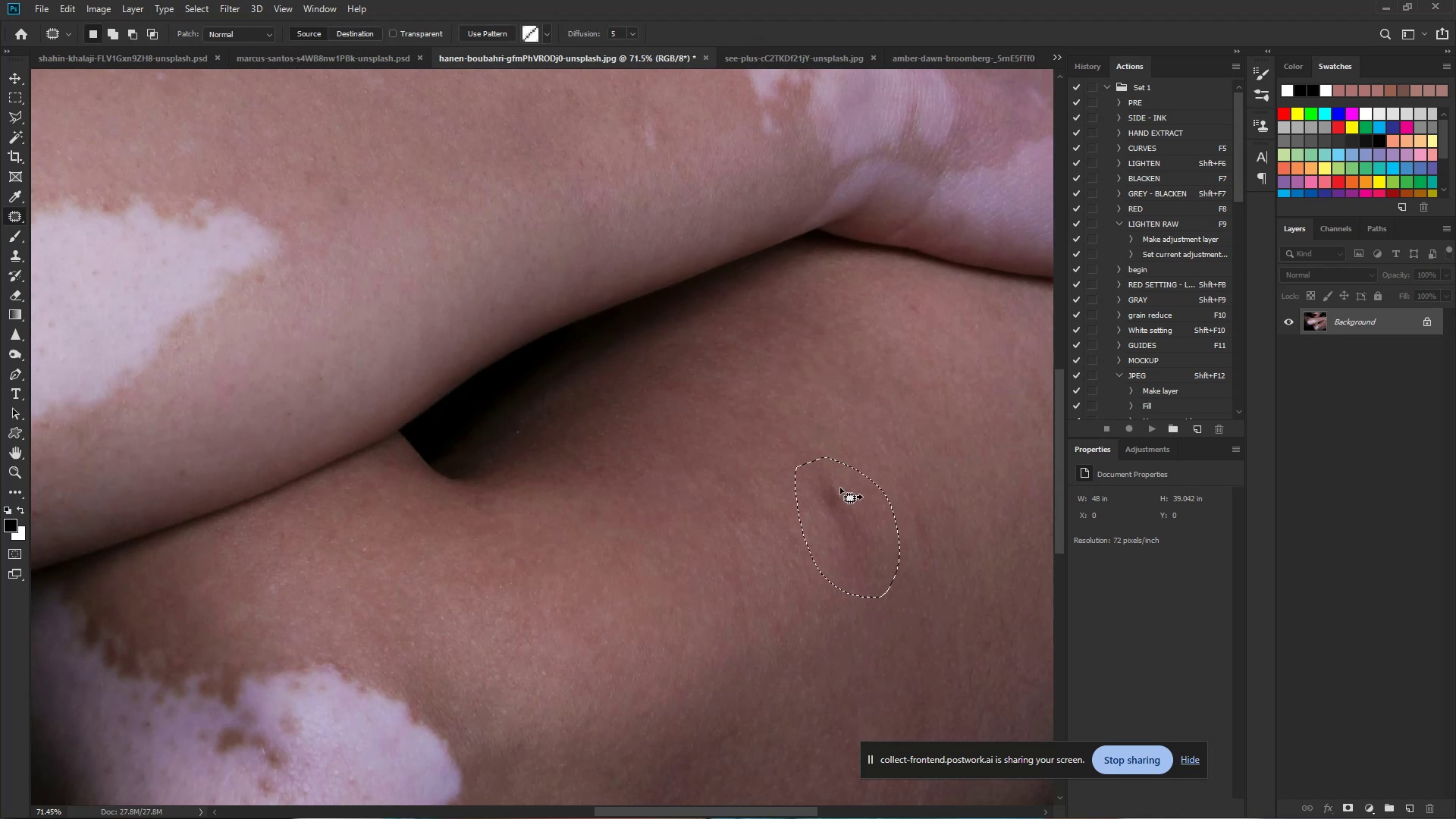 
left_click_drag(start_coordinate=[851, 495], to_coordinate=[872, 428])
 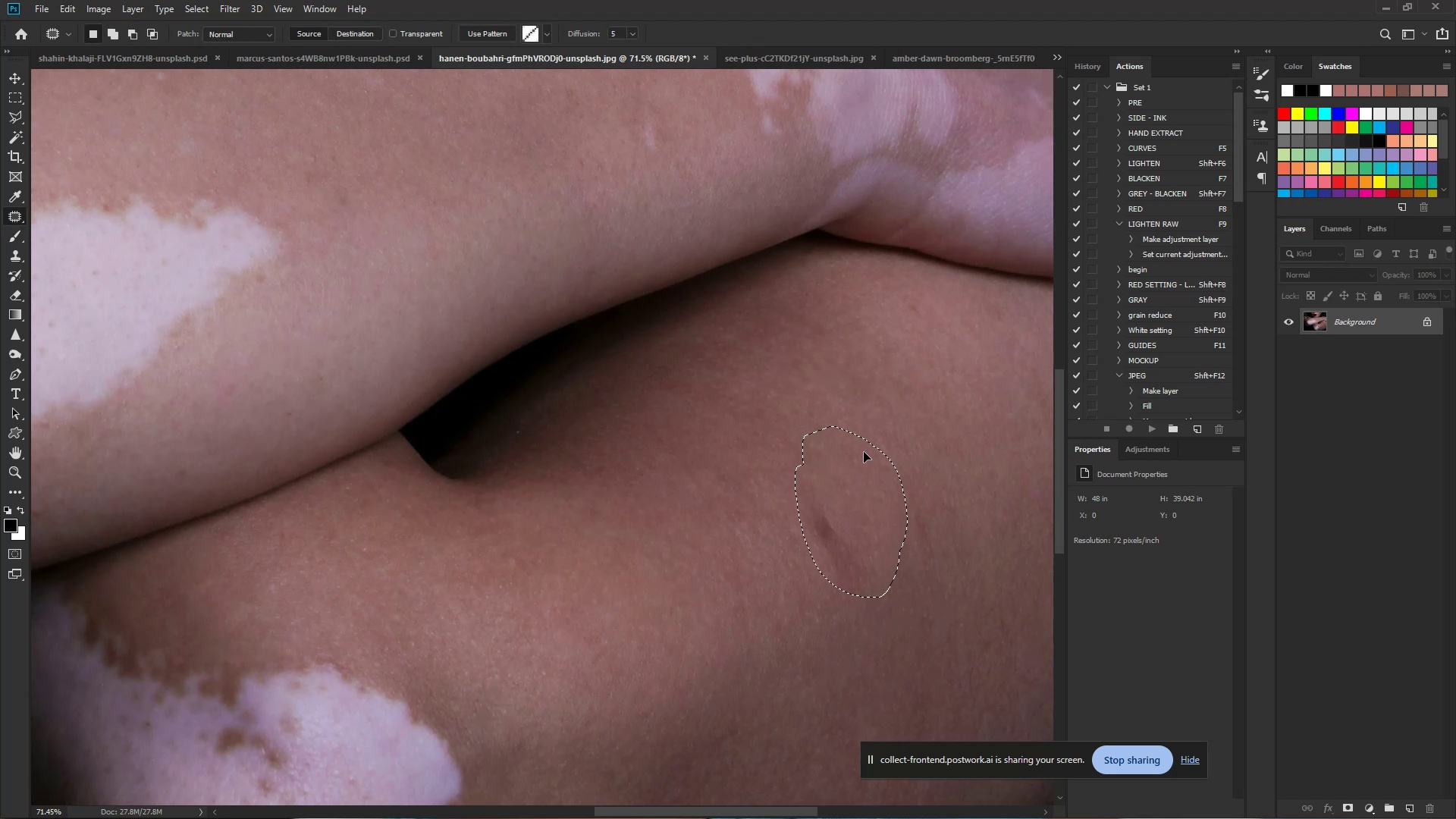 
left_click_drag(start_coordinate=[873, 425], to_coordinate=[874, 420])
 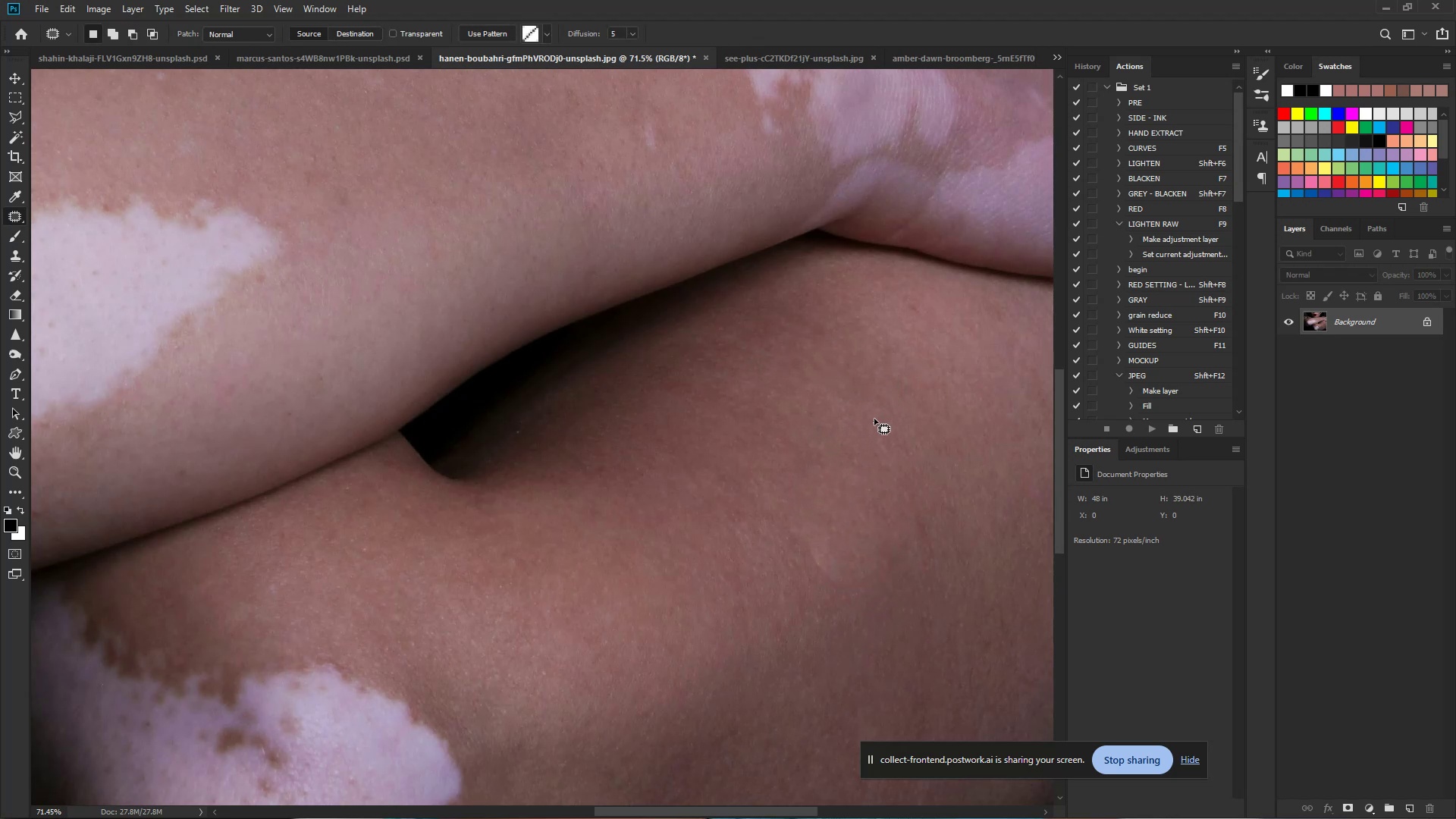 
triple_click([874, 419])
 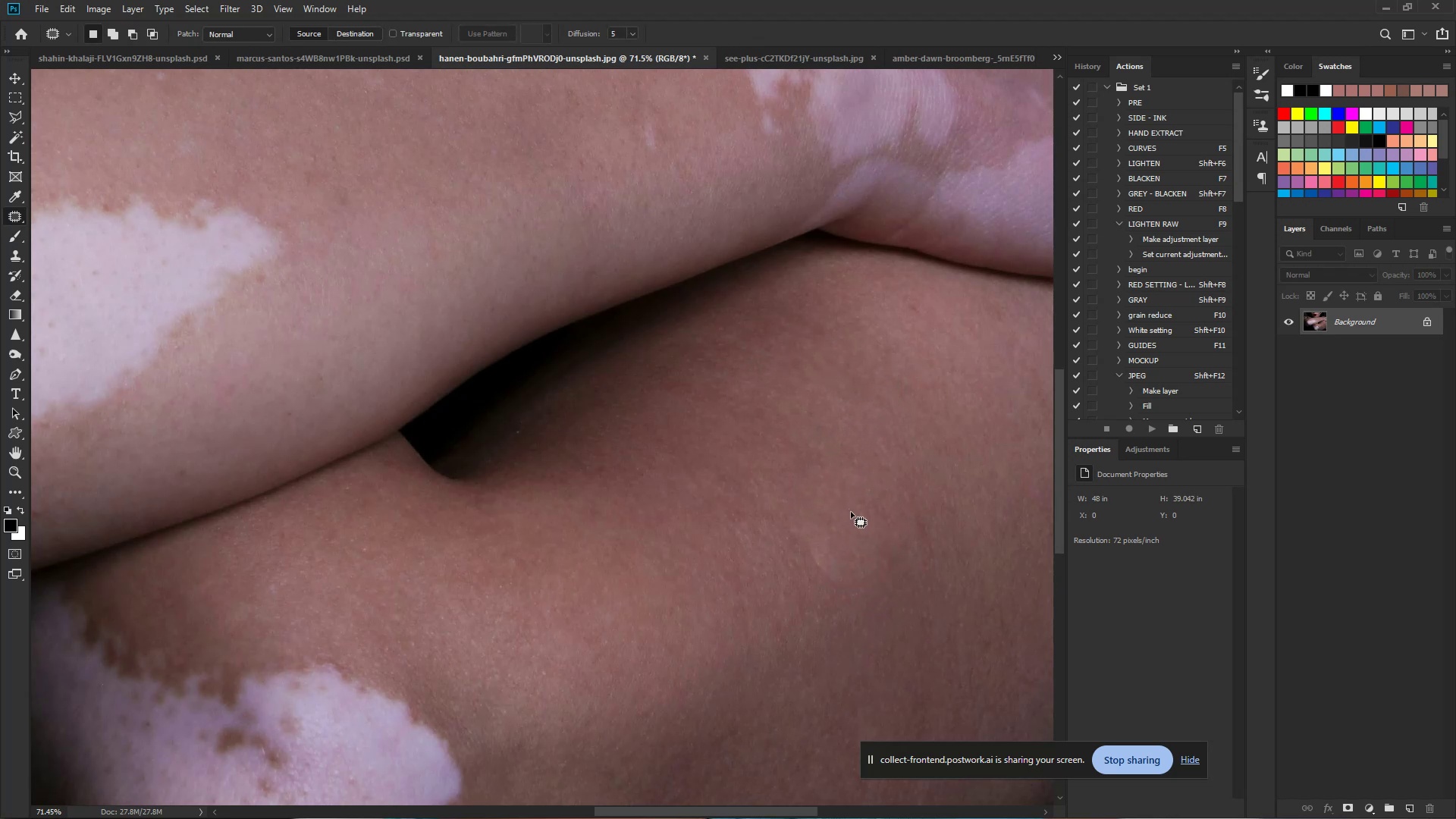 
key(Control+Z)
 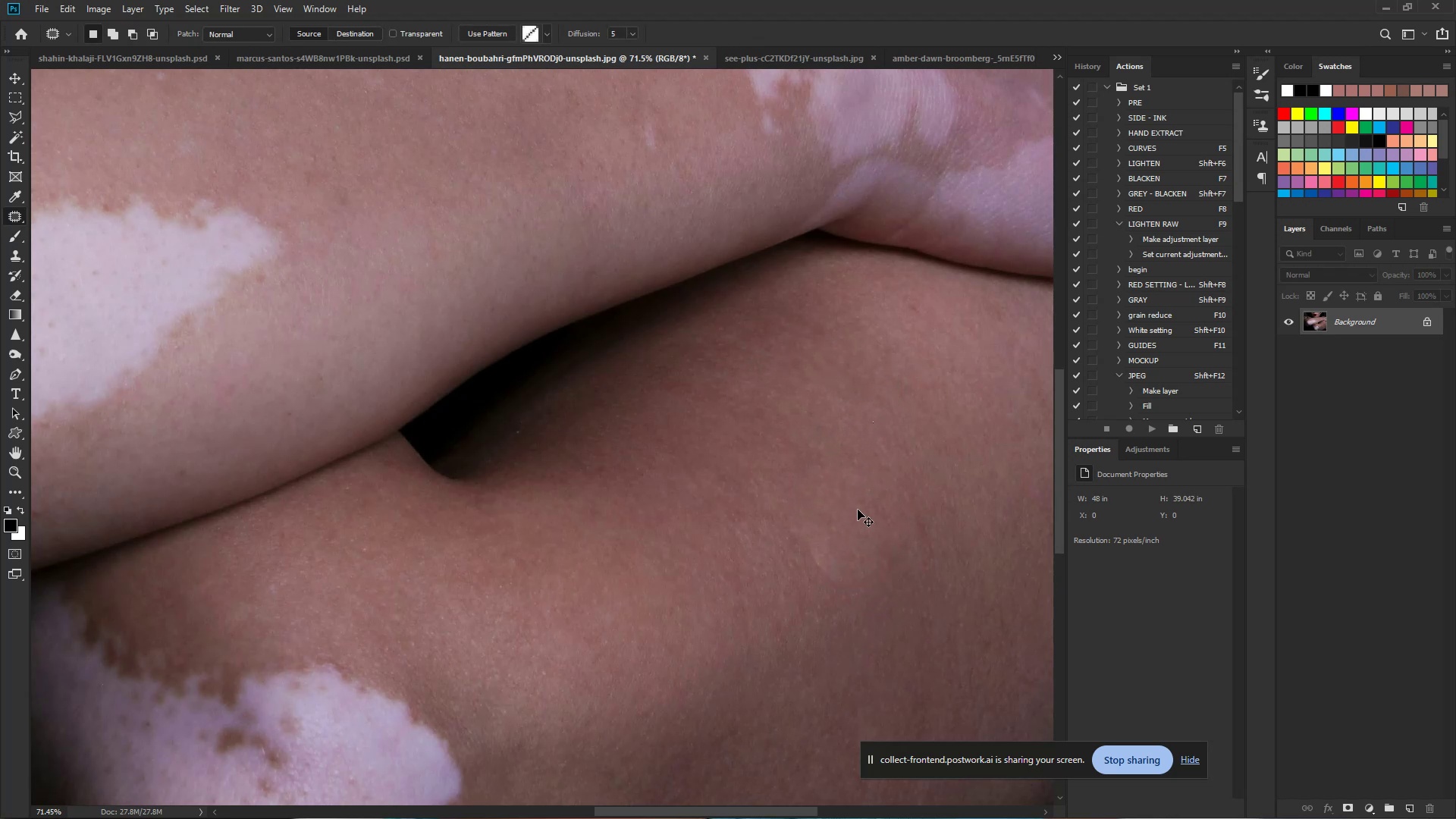 
key(Control+Z)
 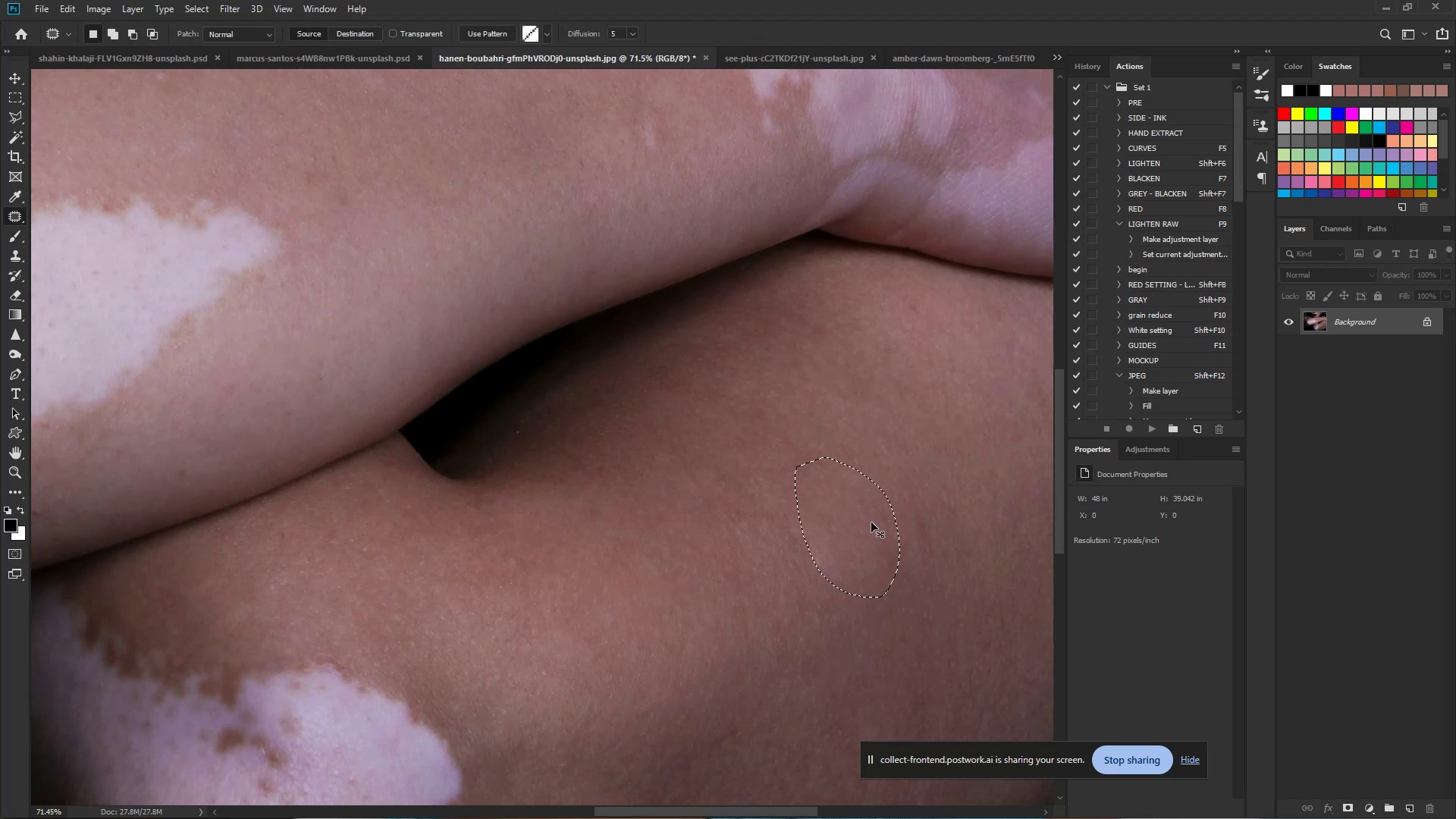 
key(Control+Z)
 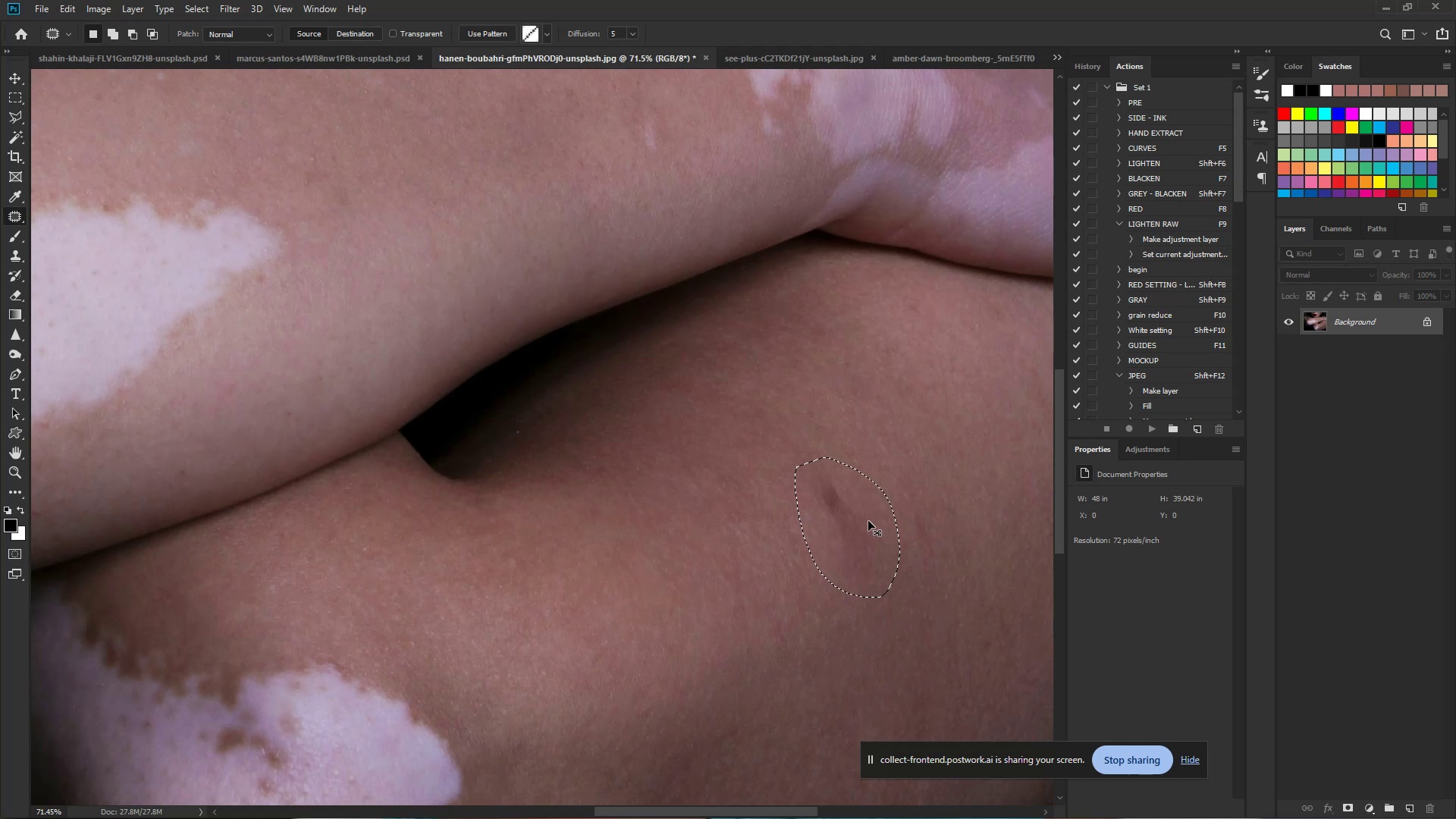 
left_click_drag(start_coordinate=[864, 519], to_coordinate=[792, 552])
 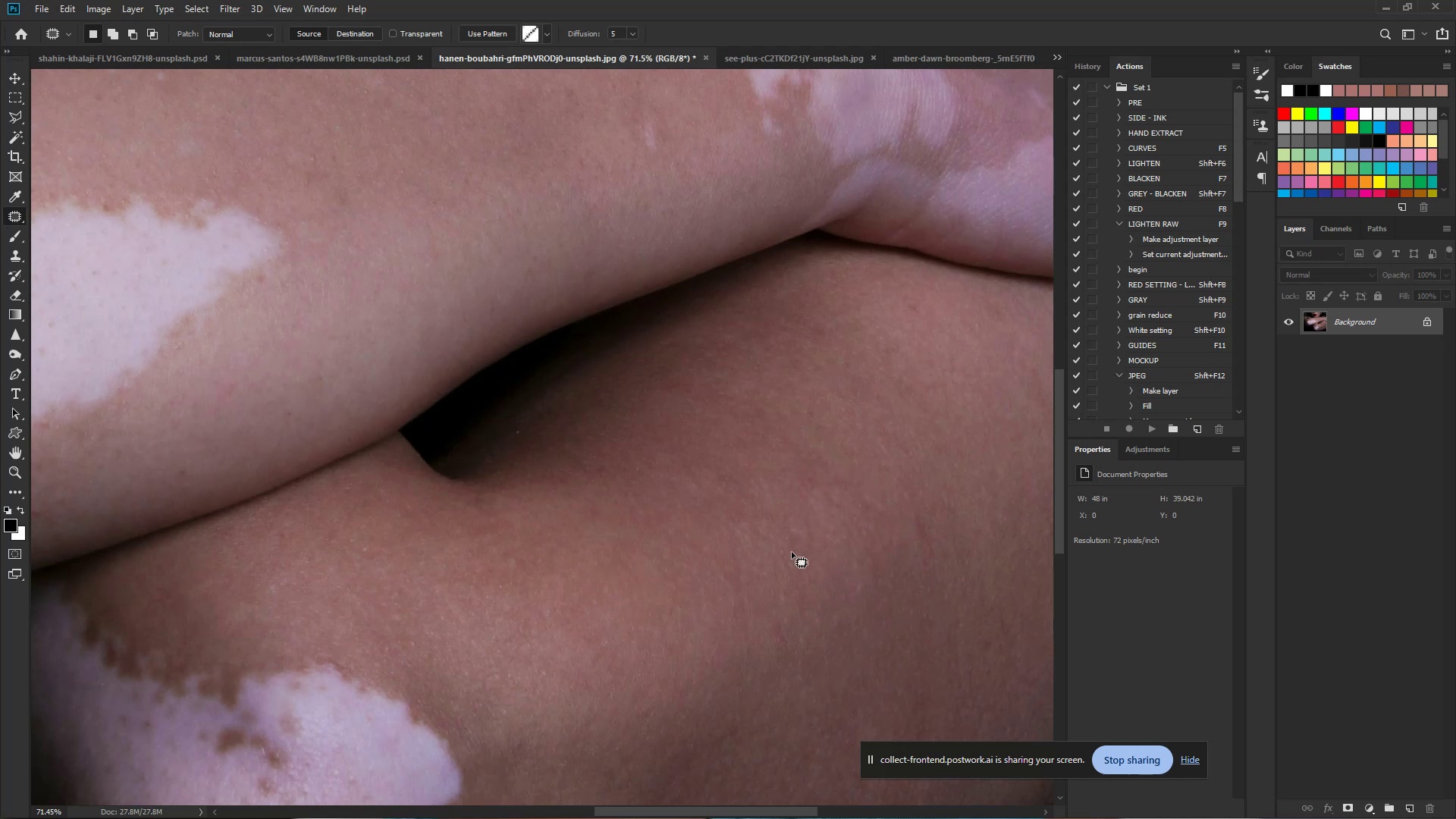 
left_click([792, 552])
 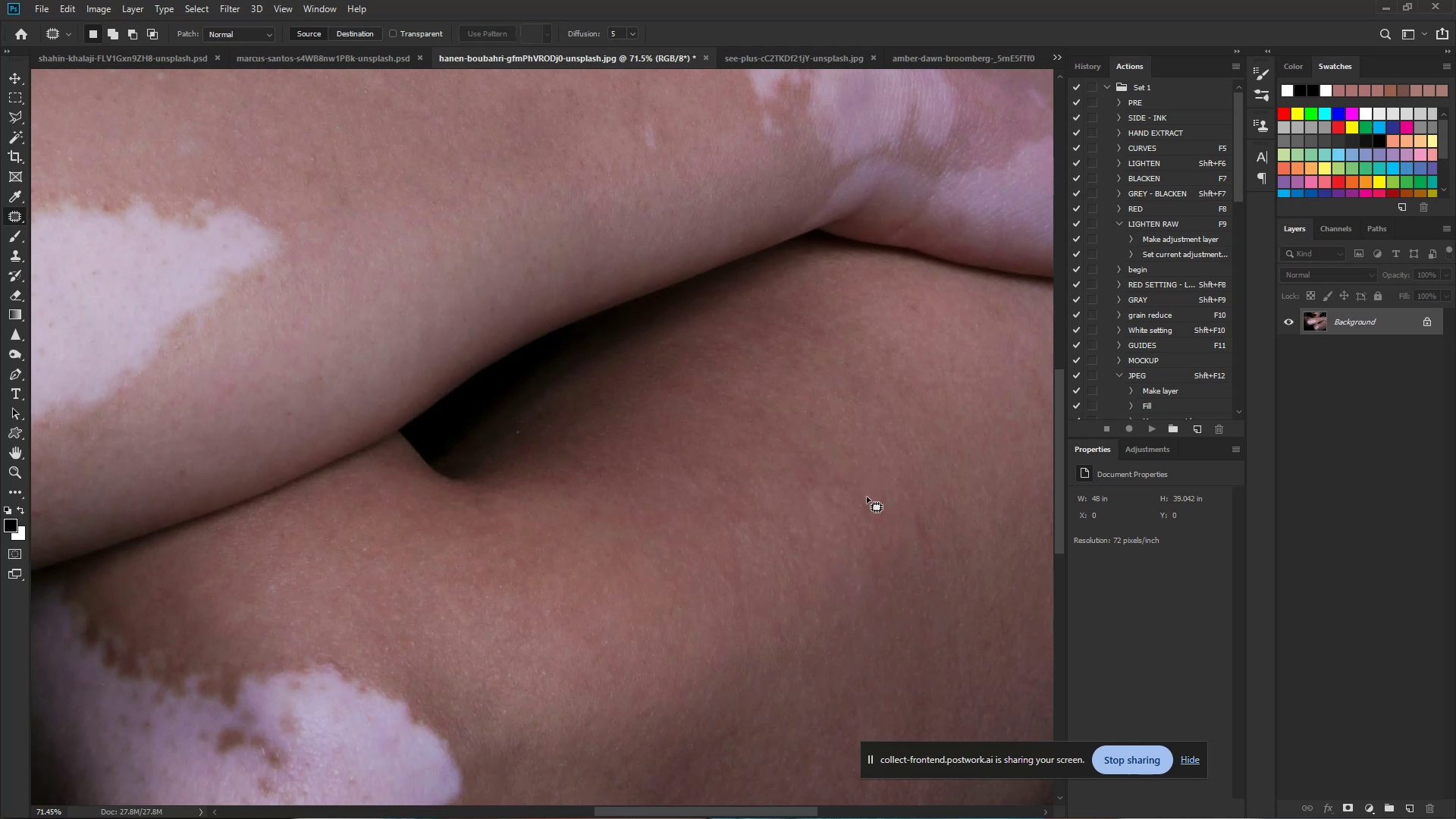 
hold_key(key=Space, duration=0.86)
 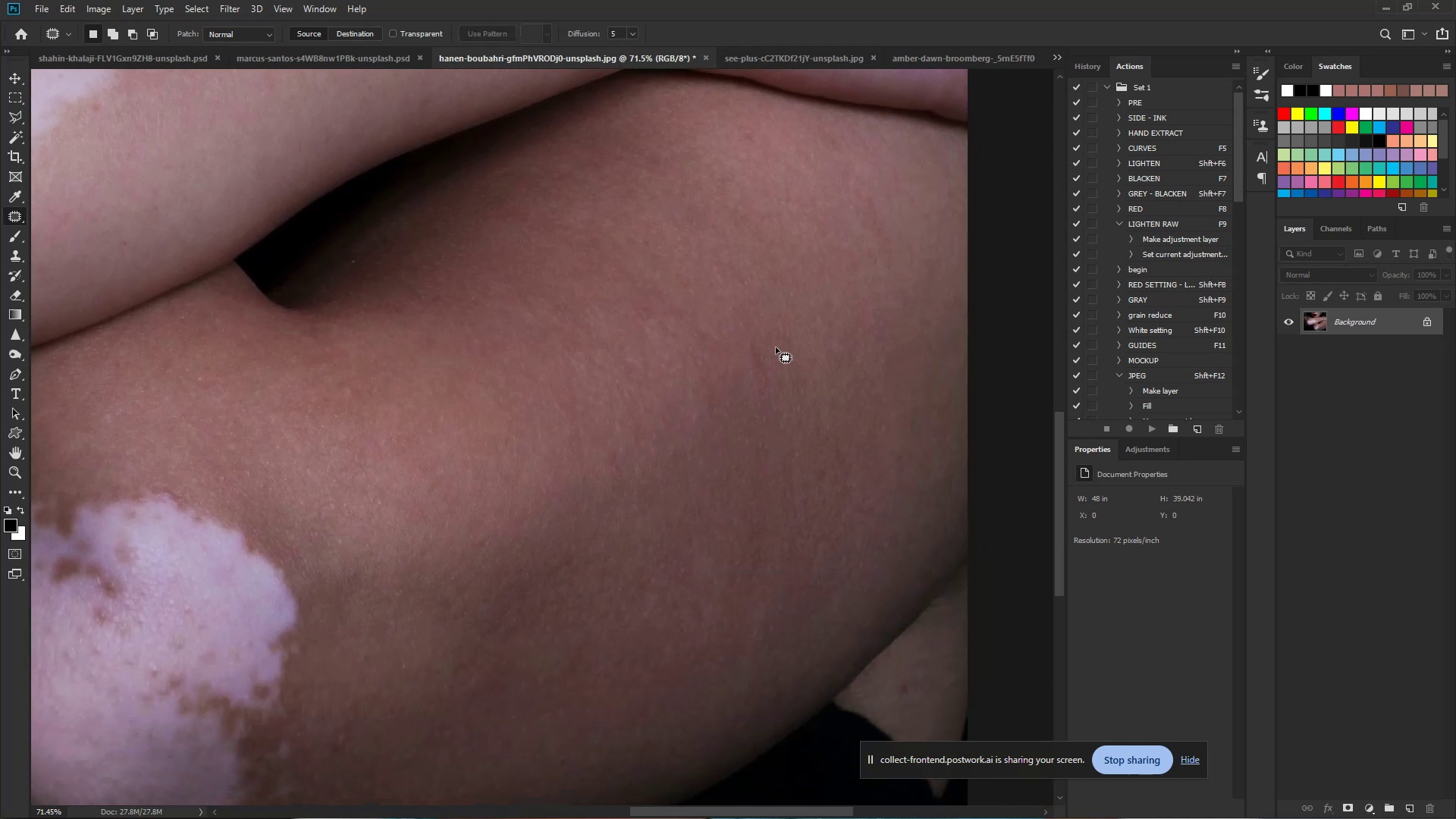 
left_click_drag(start_coordinate=[902, 513], to_coordinate=[737, 342])
 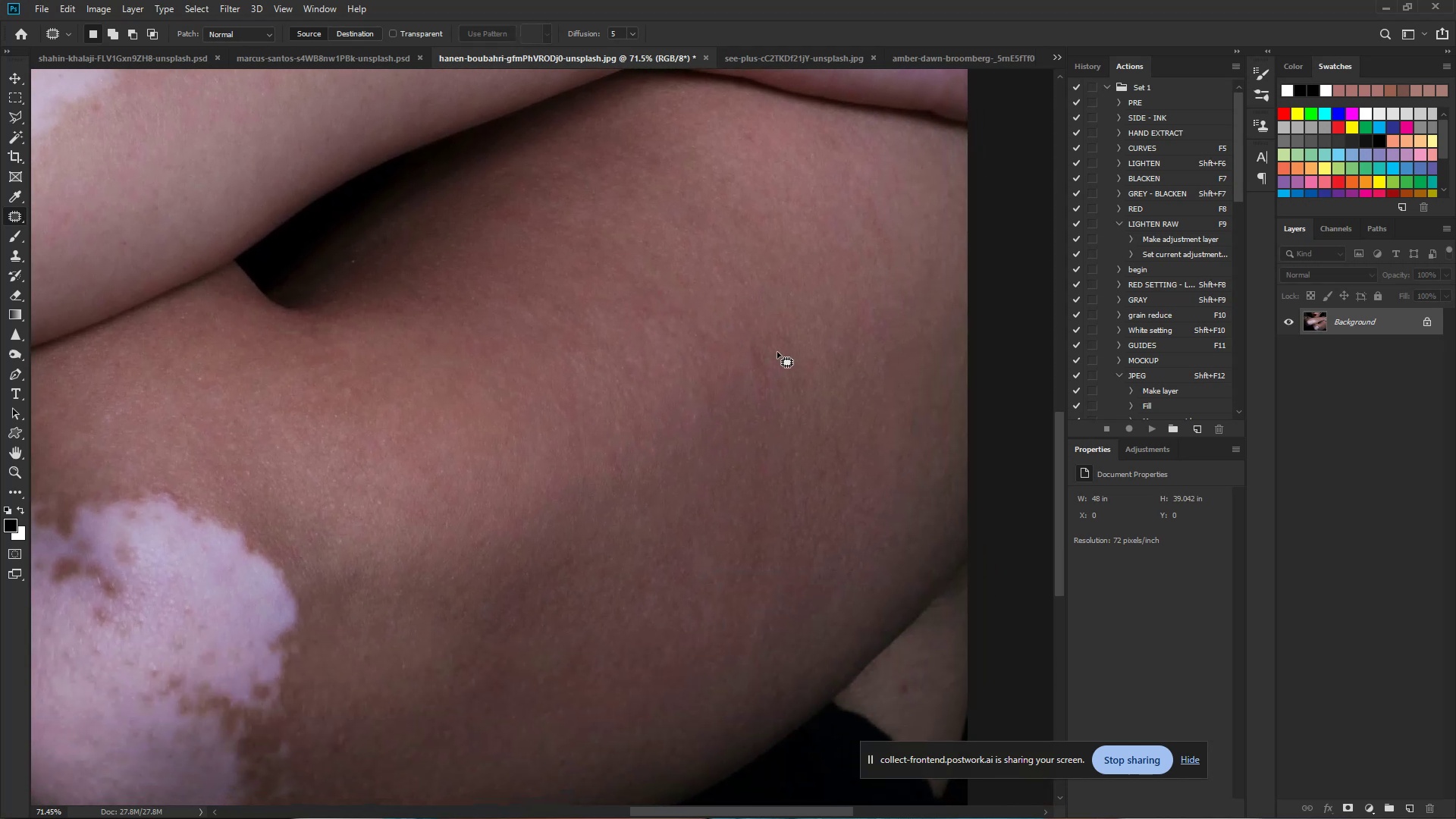 
left_click_drag(start_coordinate=[776, 347], to_coordinate=[811, 431])
 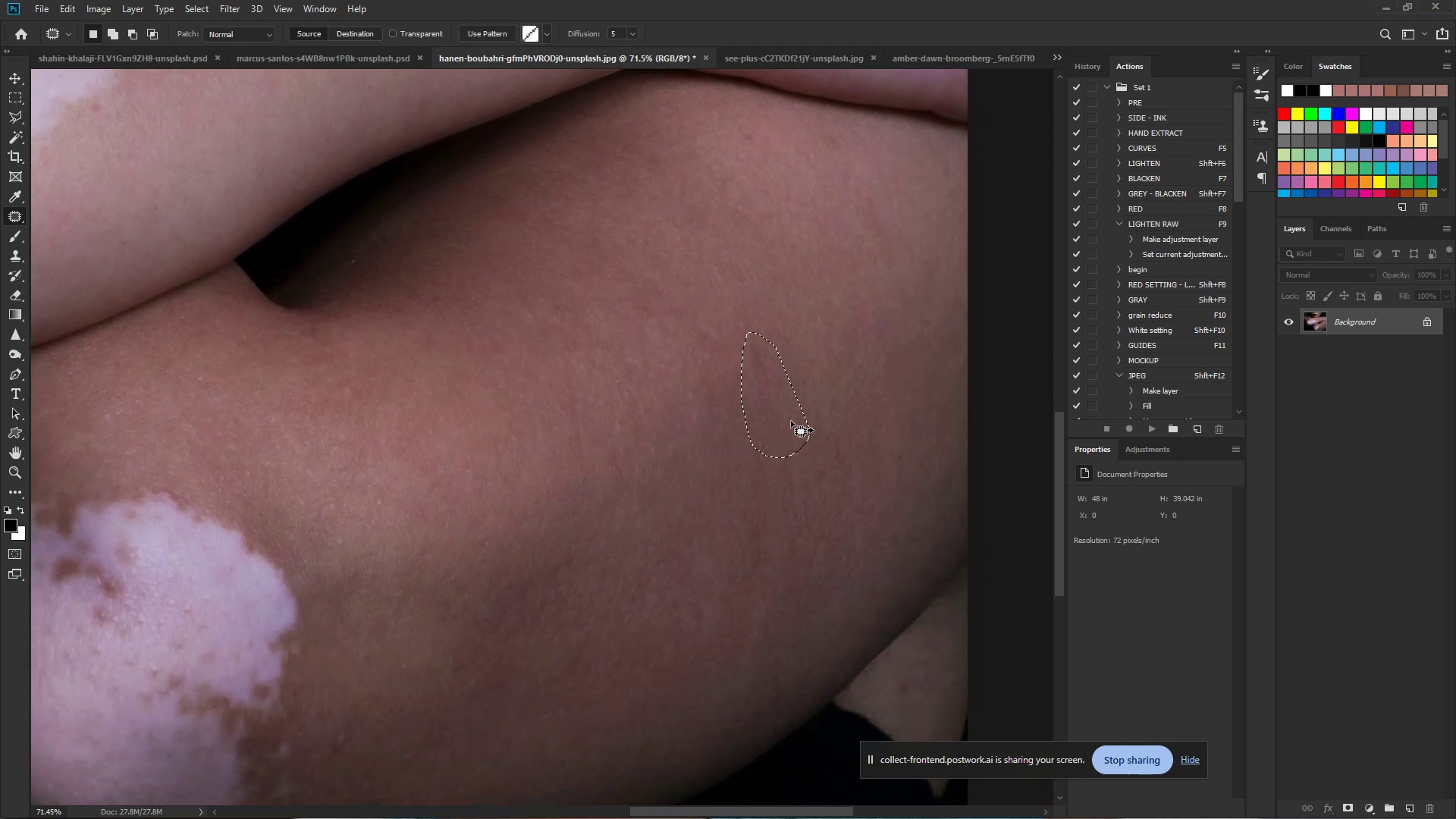 
left_click_drag(start_coordinate=[782, 422], to_coordinate=[720, 463])
 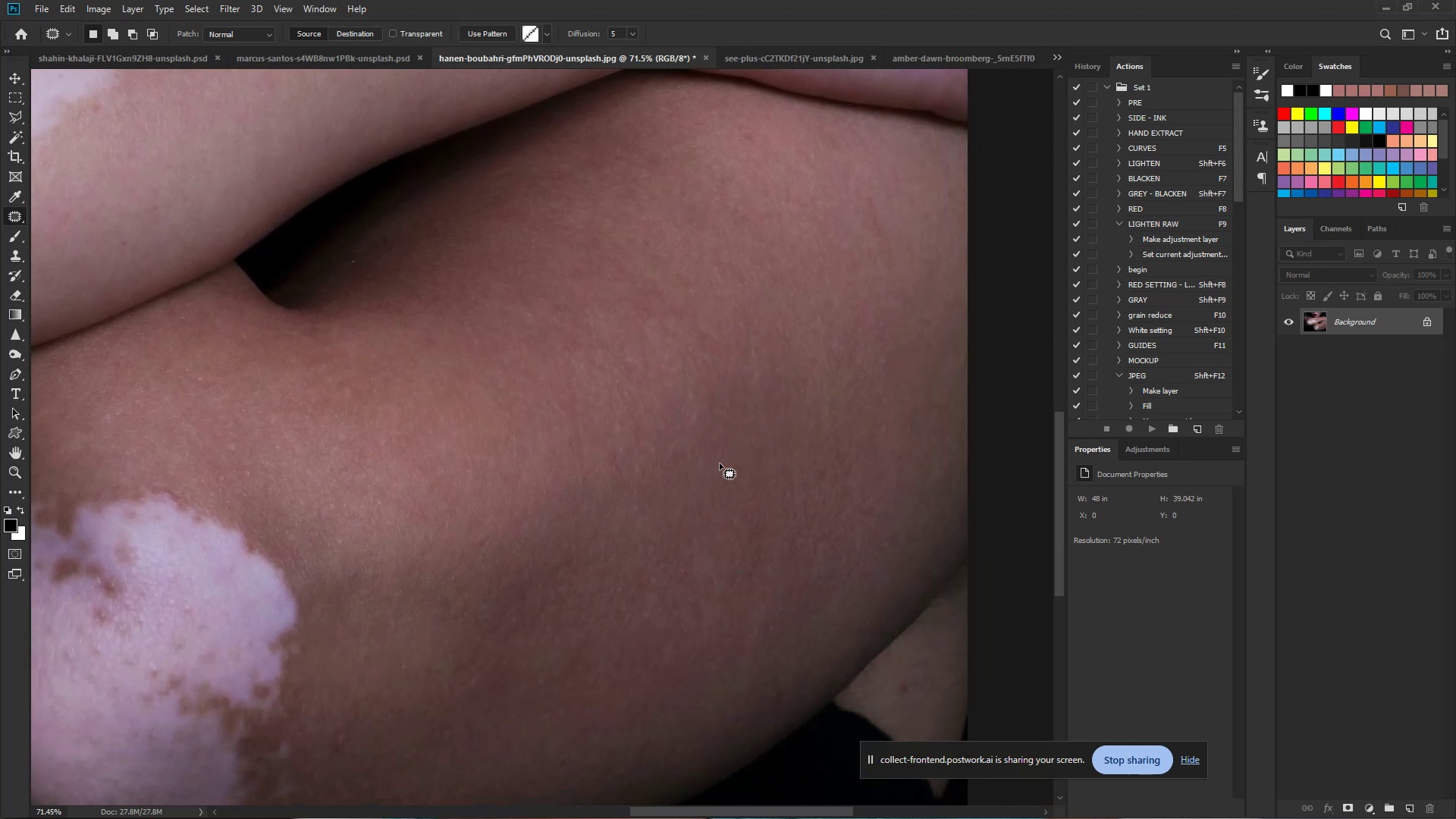 
left_click([720, 463])
 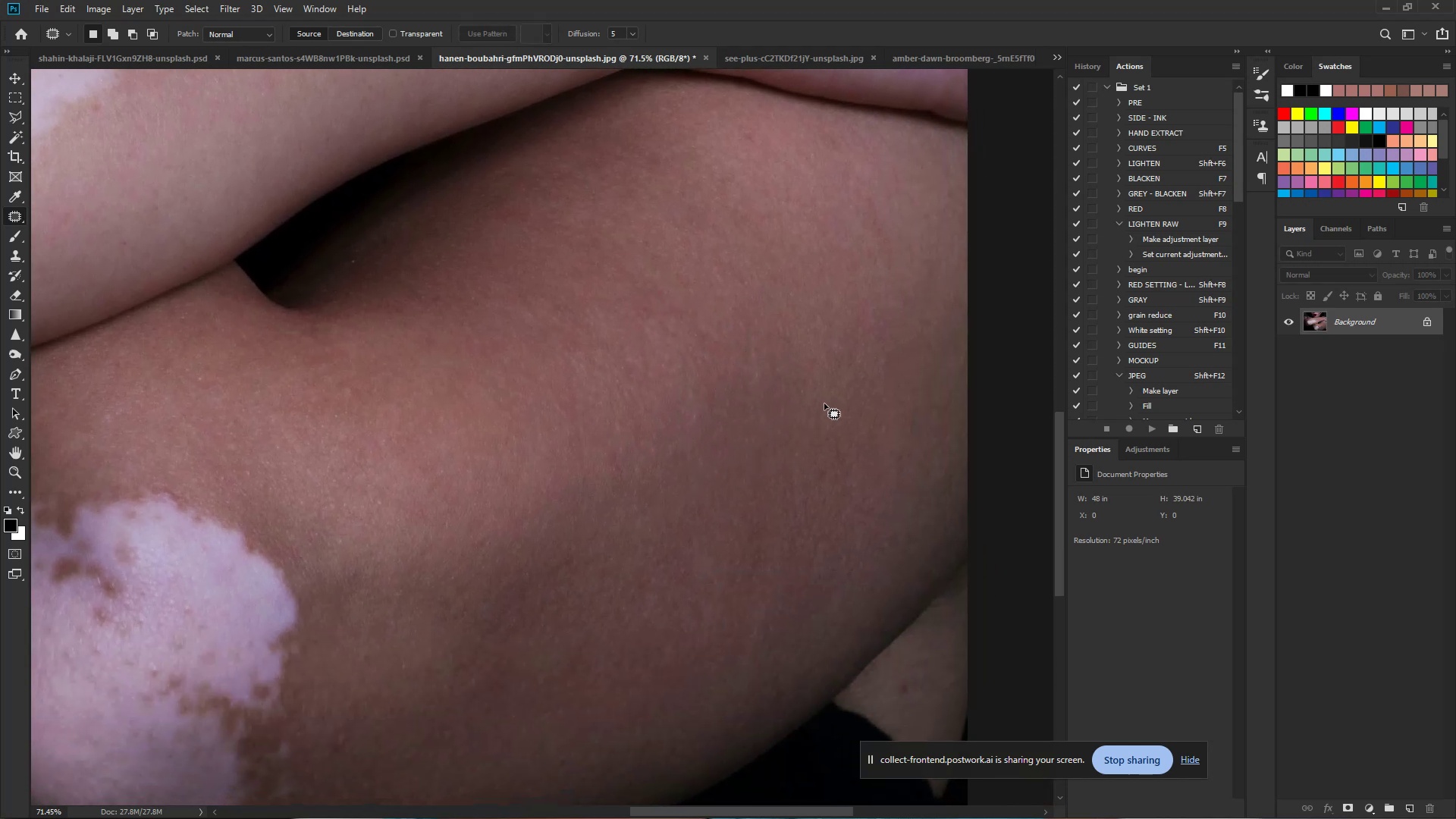 
hold_key(key=ControlLeft, duration=0.72)
 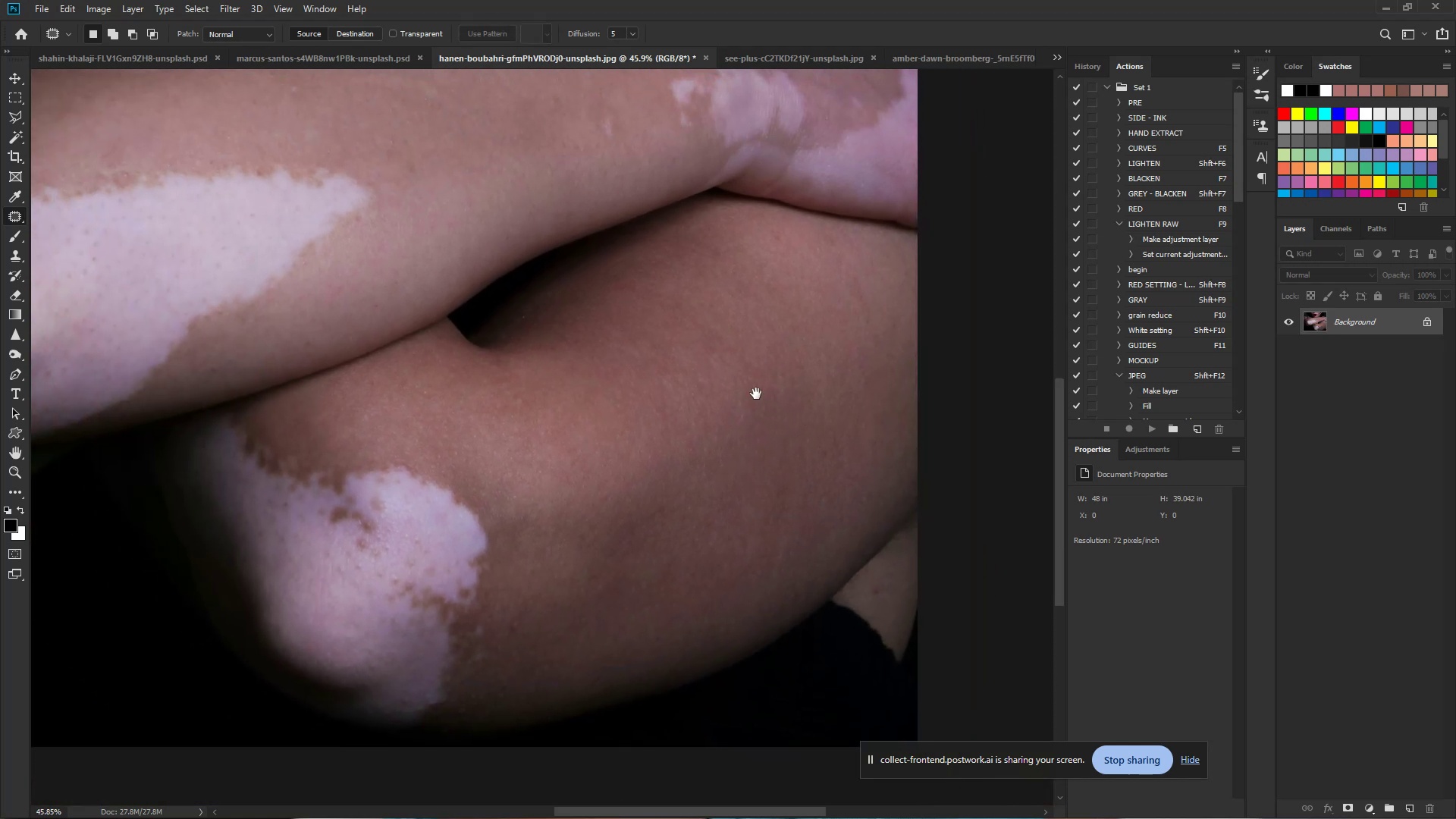 
hold_key(key=Space, duration=0.56)
 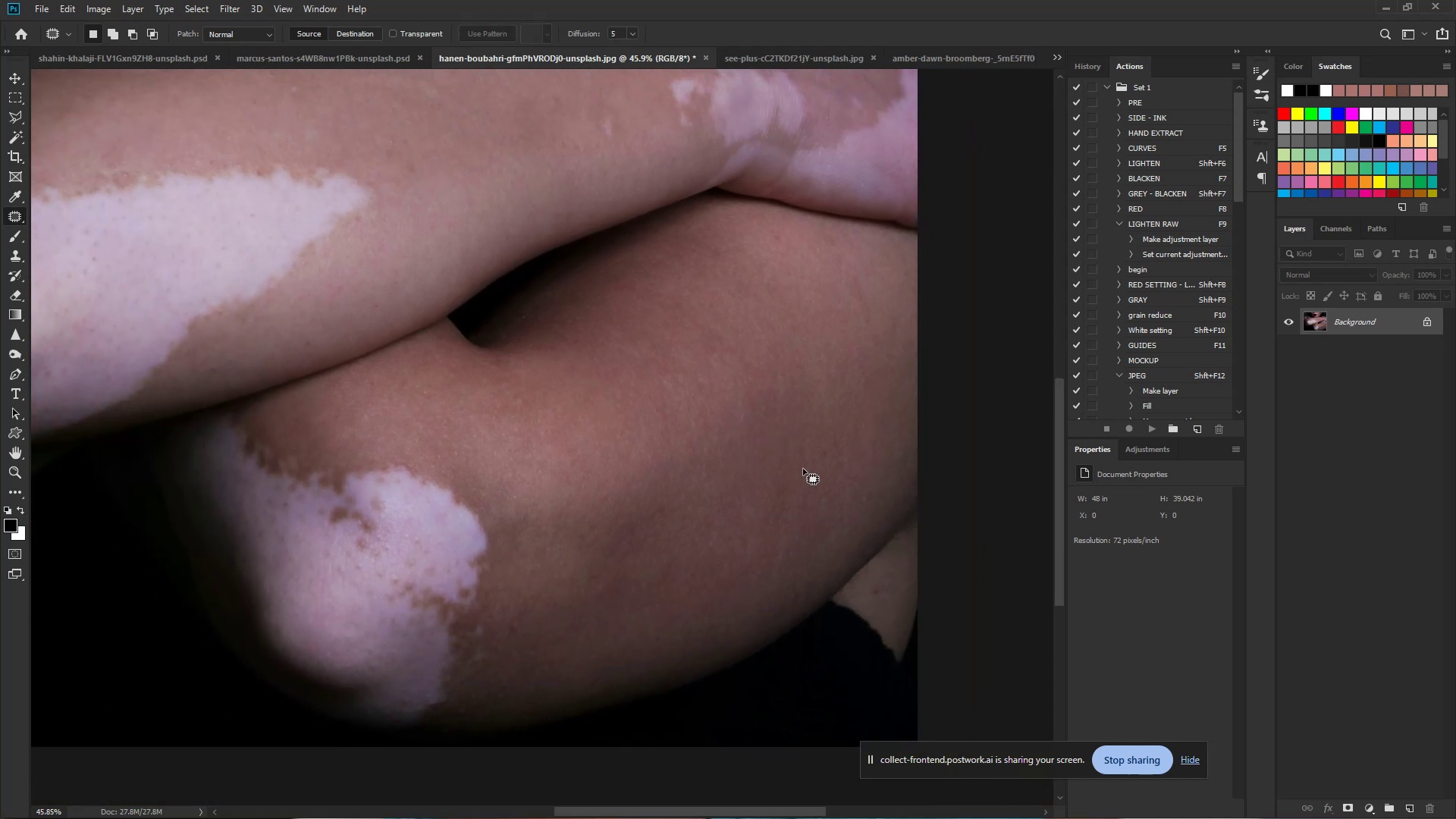 
left_click_drag(start_coordinate=[828, 418], to_coordinate=[795, 418])
 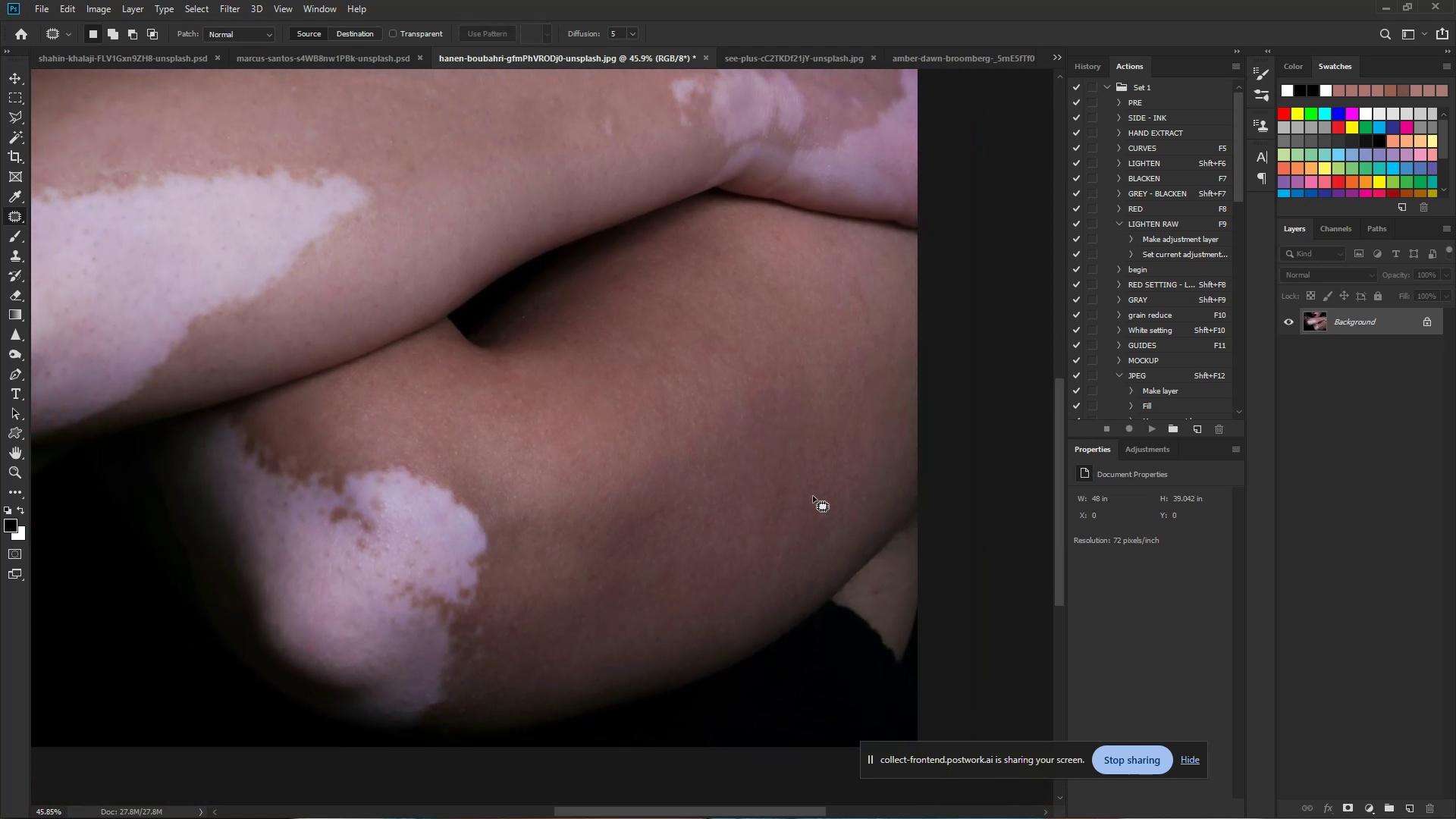 
hold_key(key=Space, duration=0.66)
 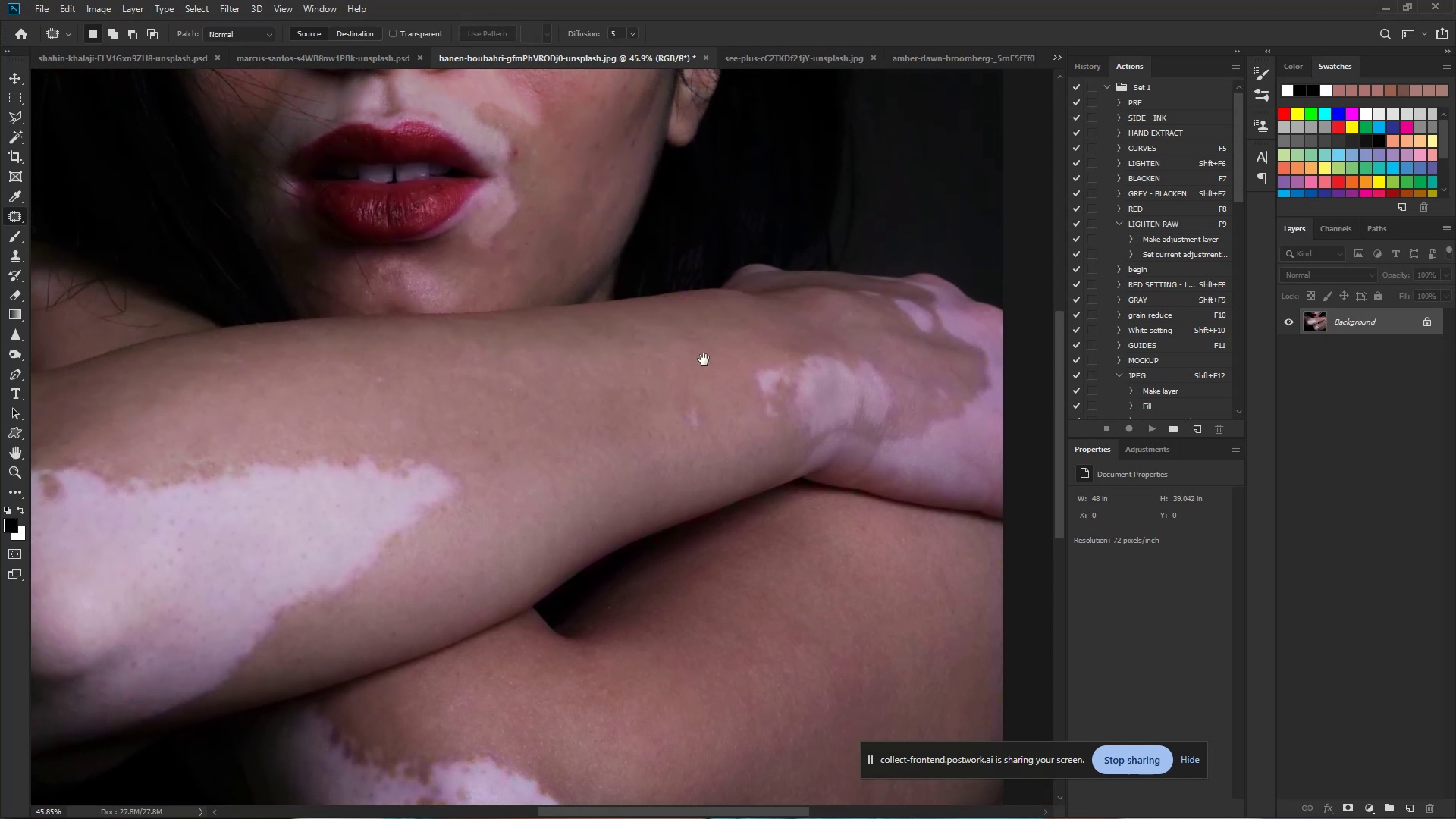 
left_click_drag(start_coordinate=[723, 336], to_coordinate=[786, 554])
 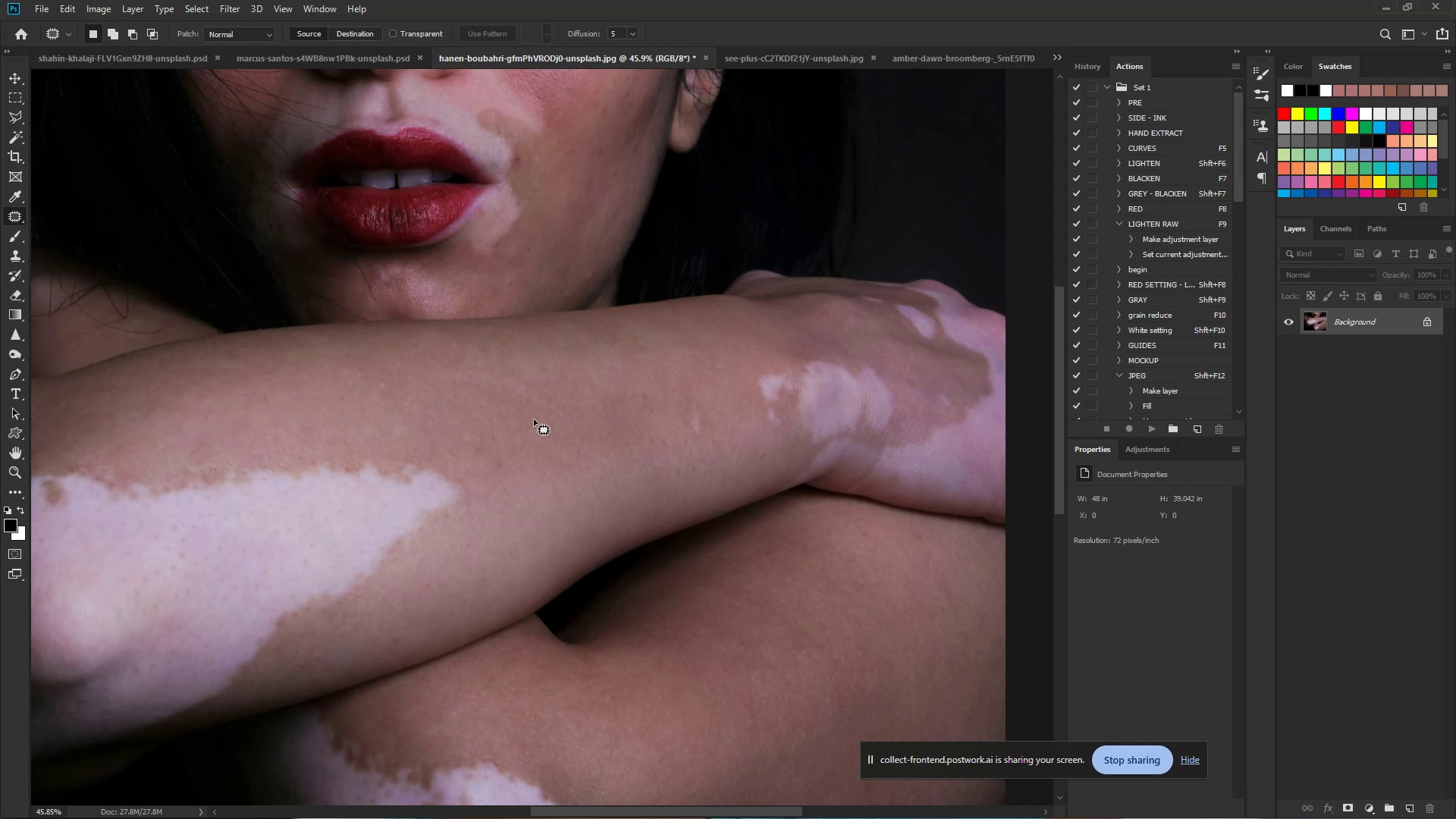 
hold_key(key=Space, duration=1.52)
 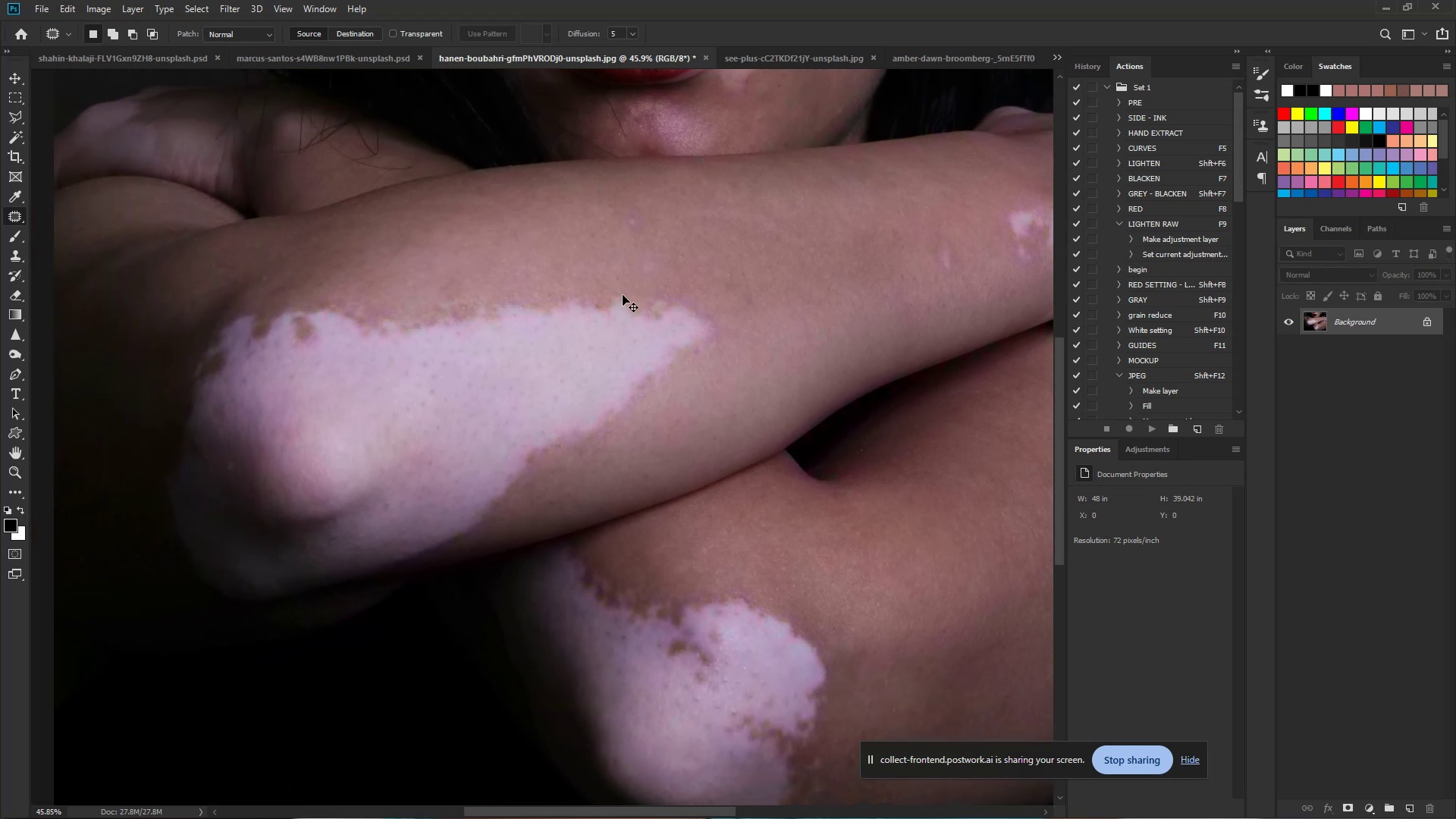 
left_click_drag(start_coordinate=[372, 459], to_coordinate=[623, 295])
 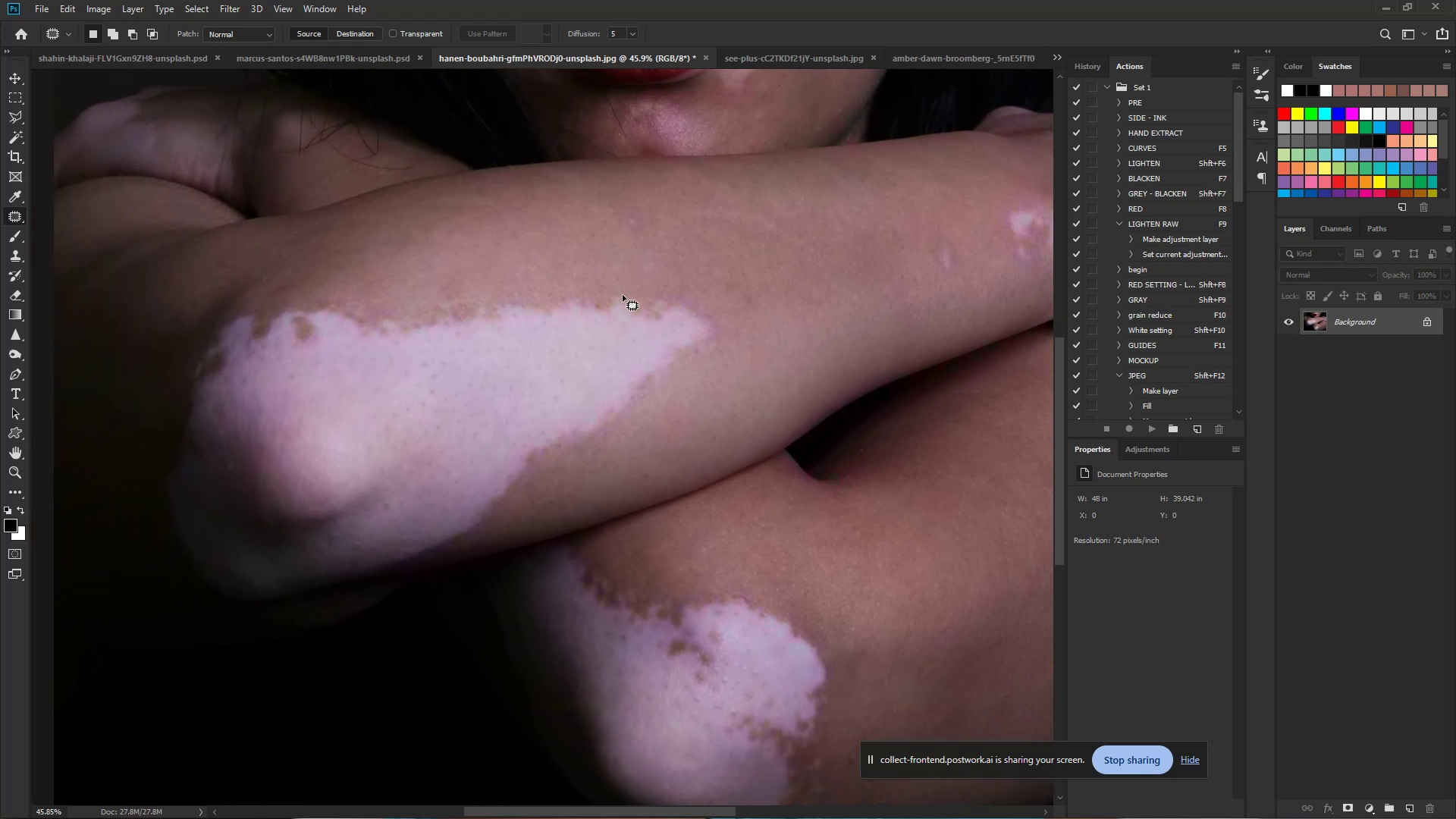 
hold_key(key=ControlLeft, duration=1.08)
 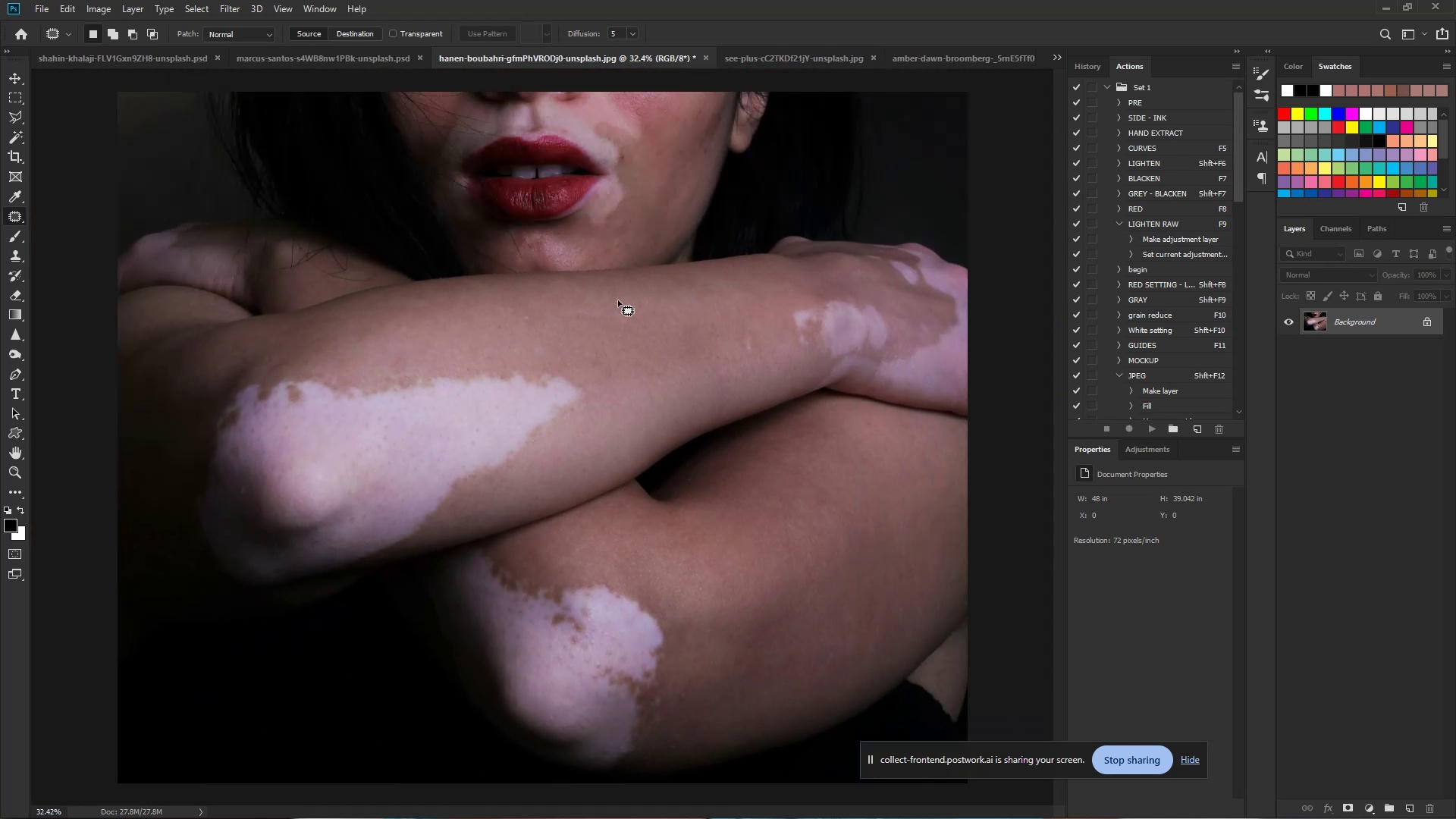 
hold_key(key=Space, duration=0.86)
 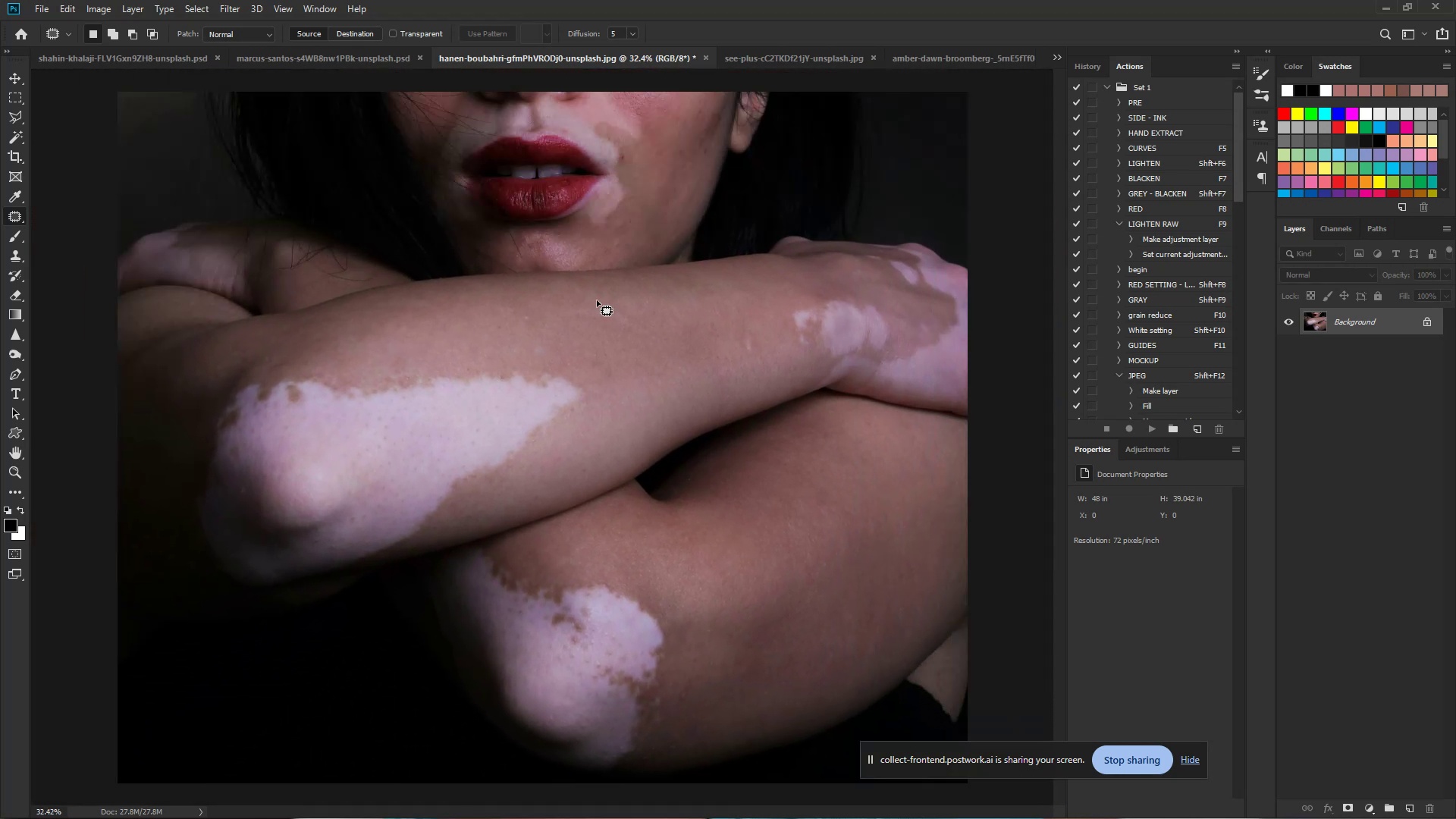 
left_click_drag(start_coordinate=[623, 295], to_coordinate=[594, 300])
 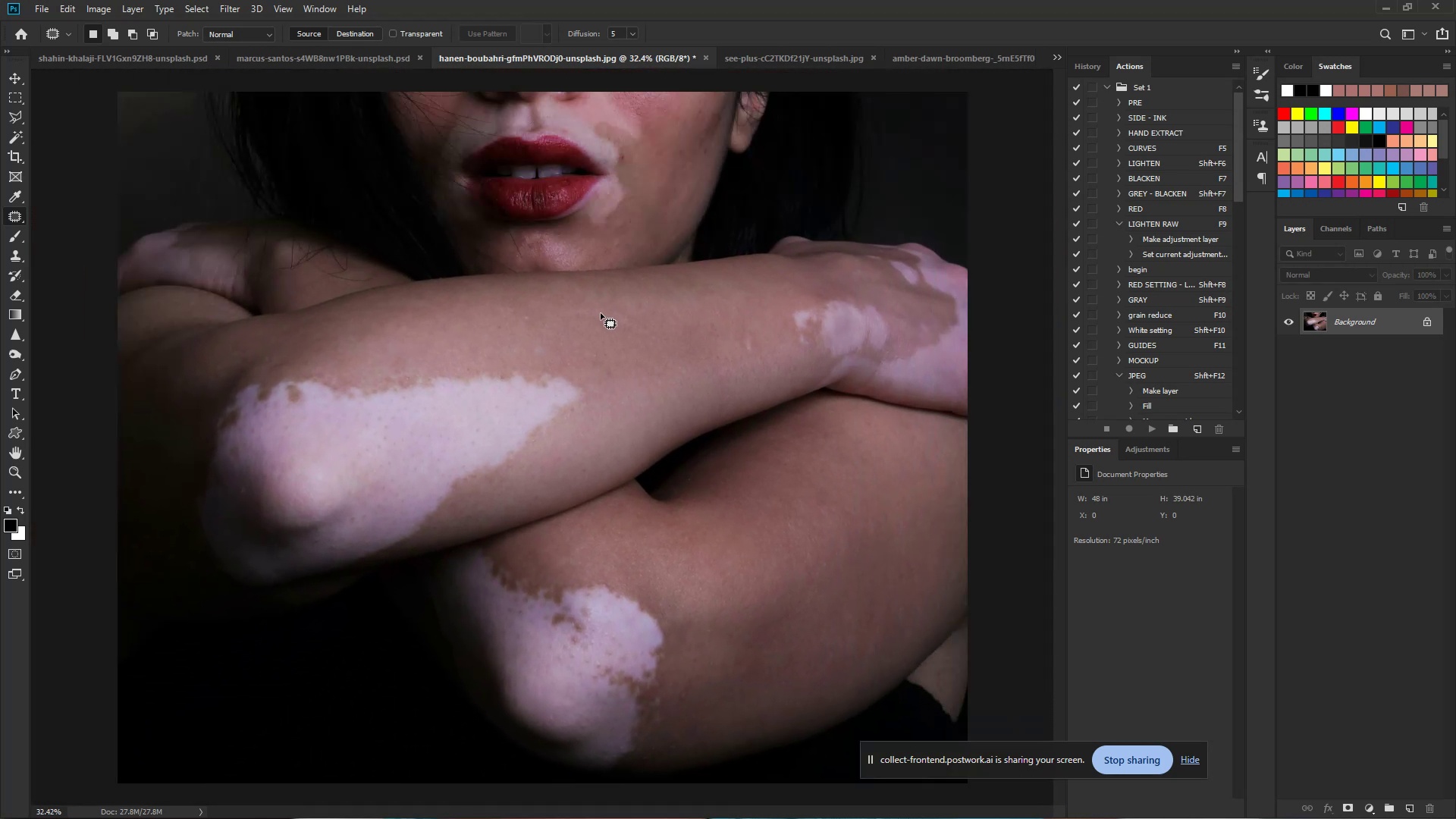 
wait(8.35)
 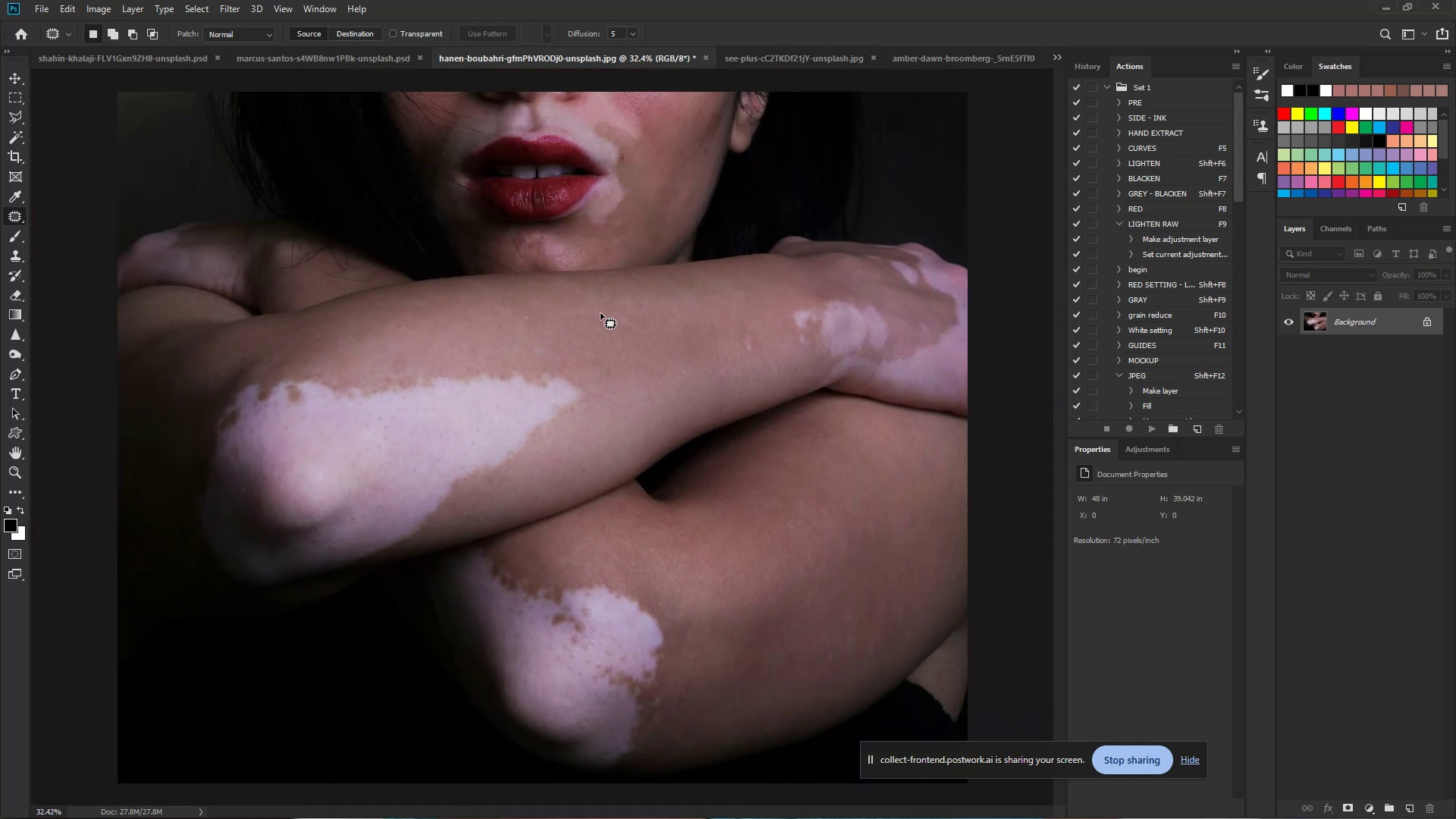 
key(L)
 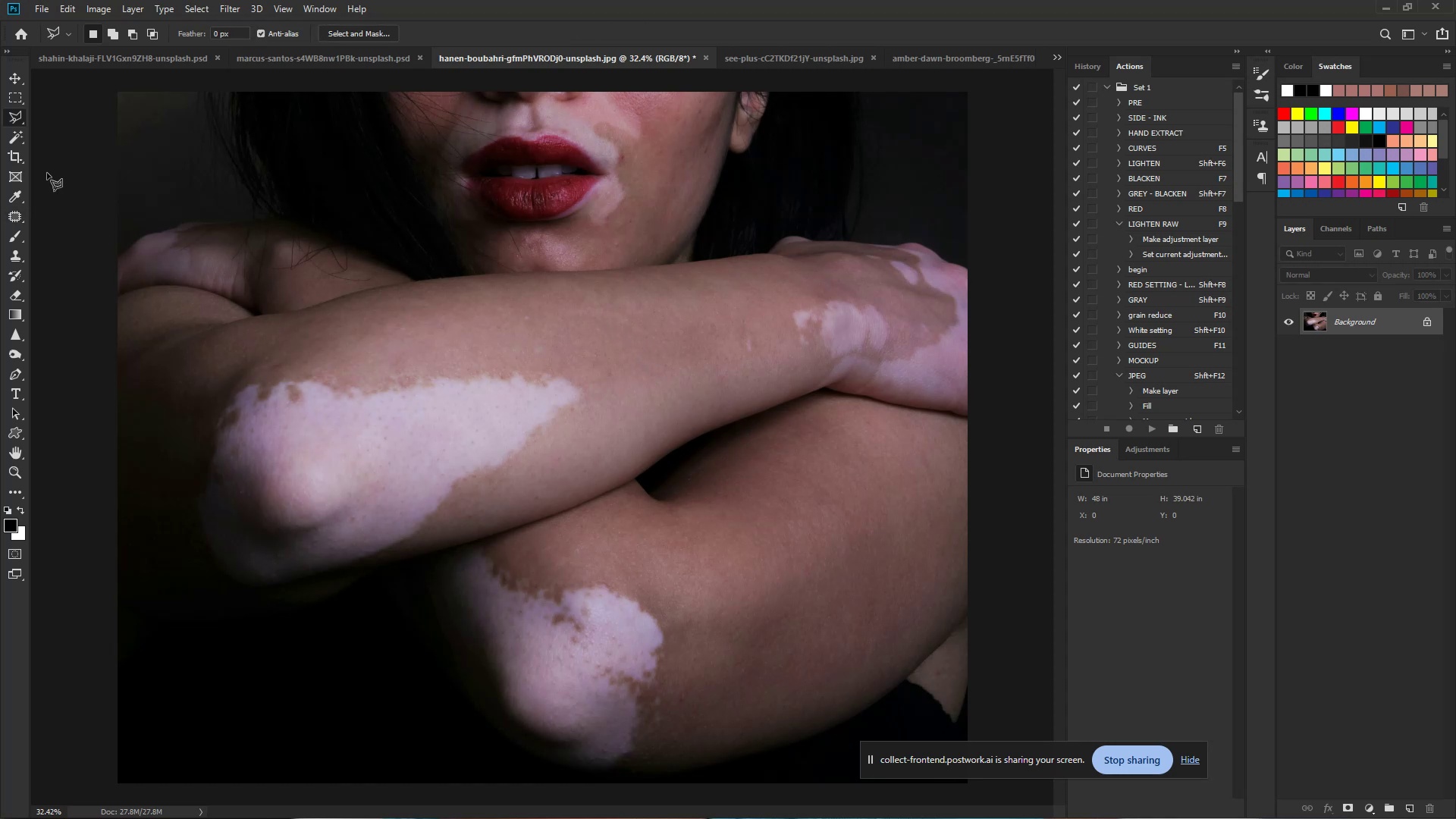 
left_click([22, 115])
 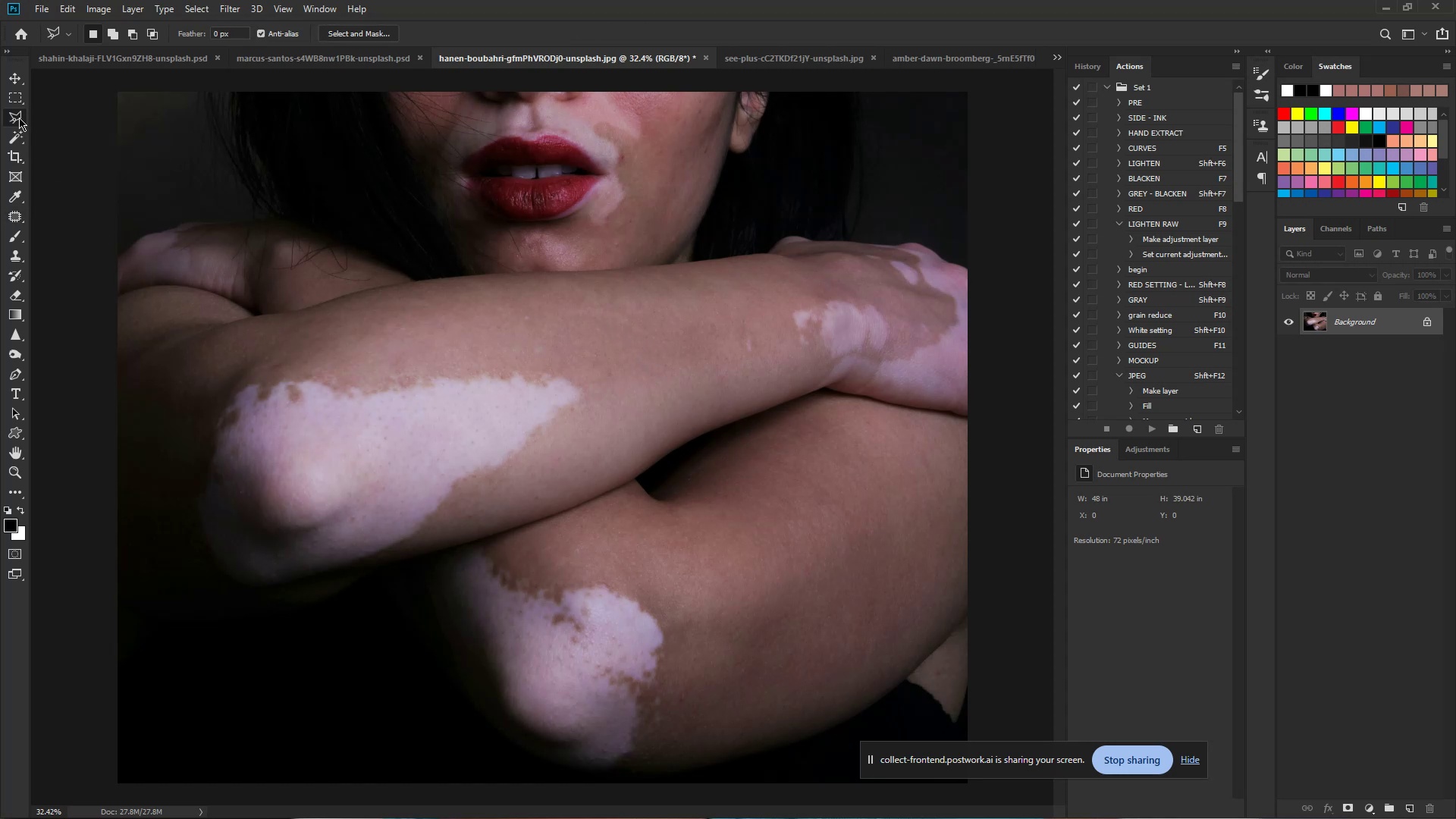 
left_click([19, 118])
 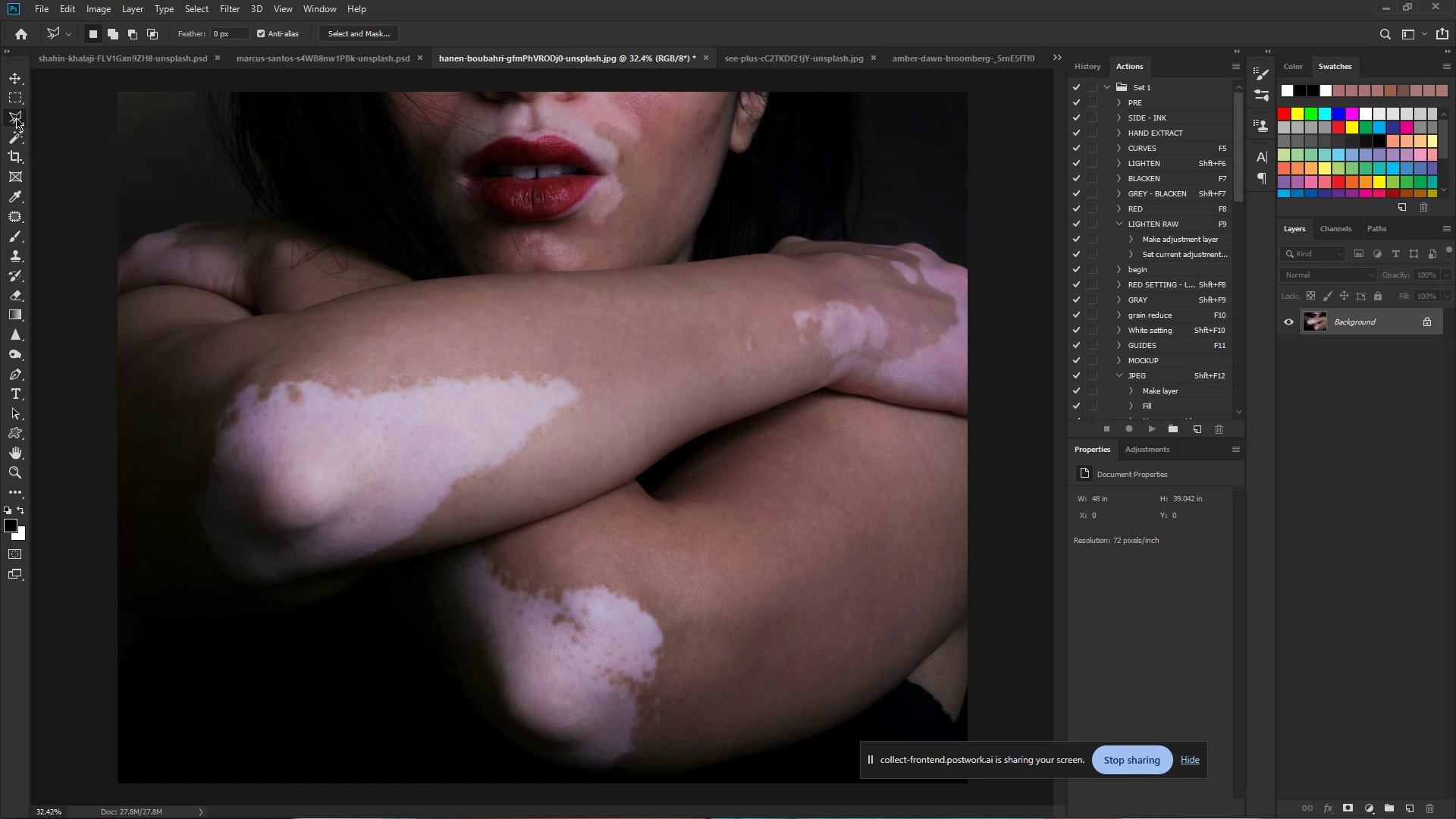 
right_click([16, 118])
 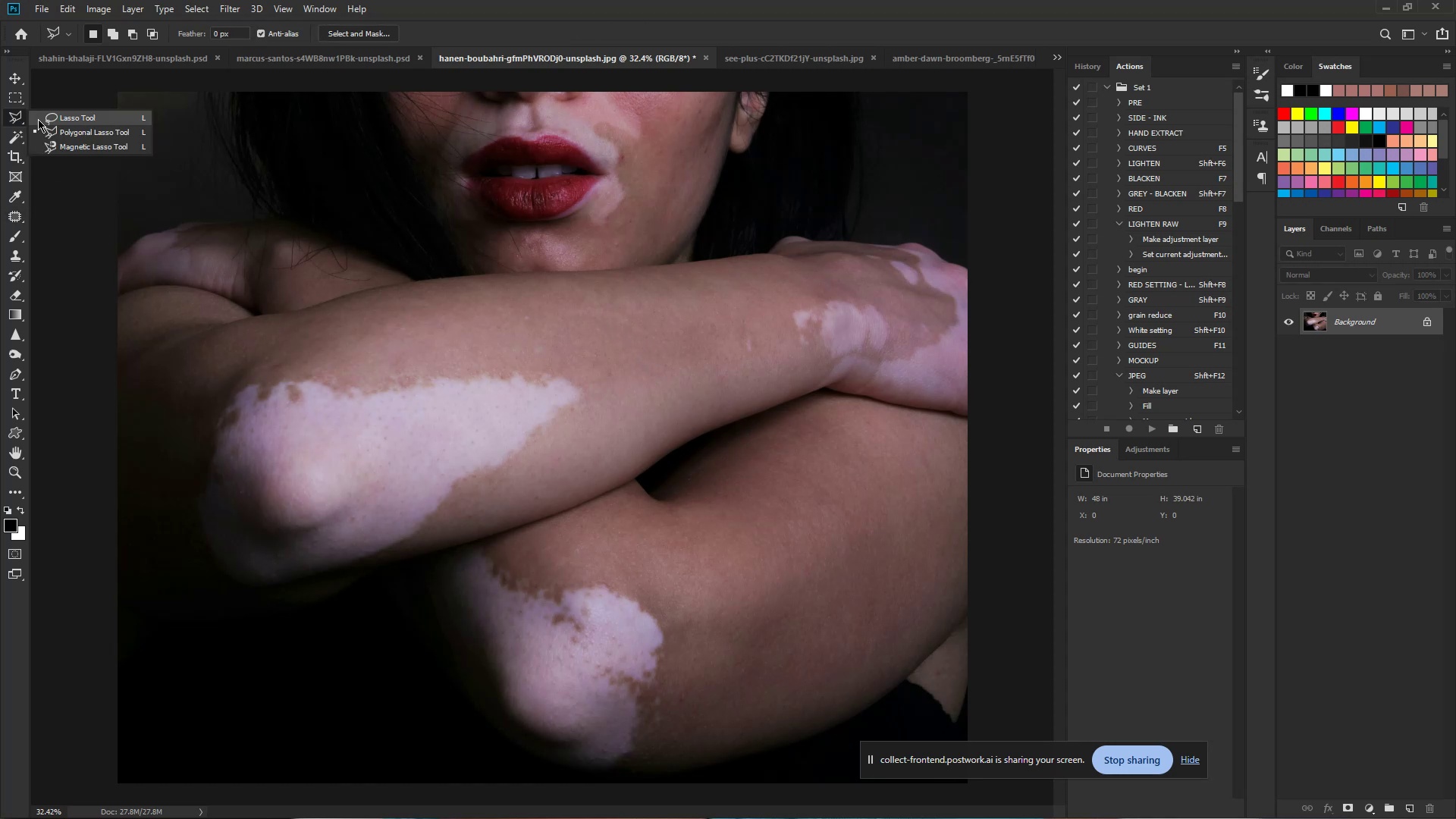 
left_click([64, 119])
 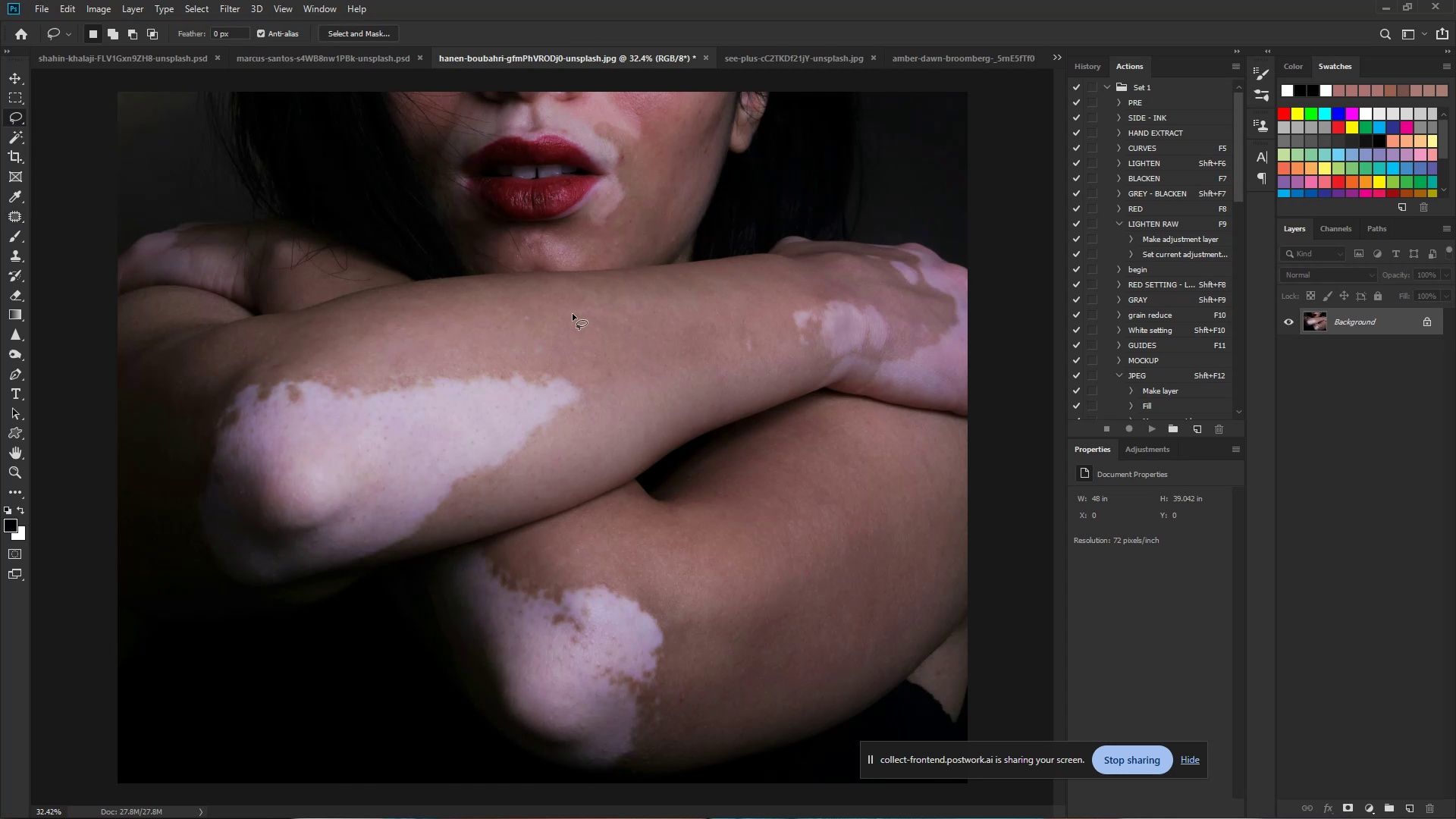 
left_click_drag(start_coordinate=[571, 314], to_coordinate=[595, 294])
 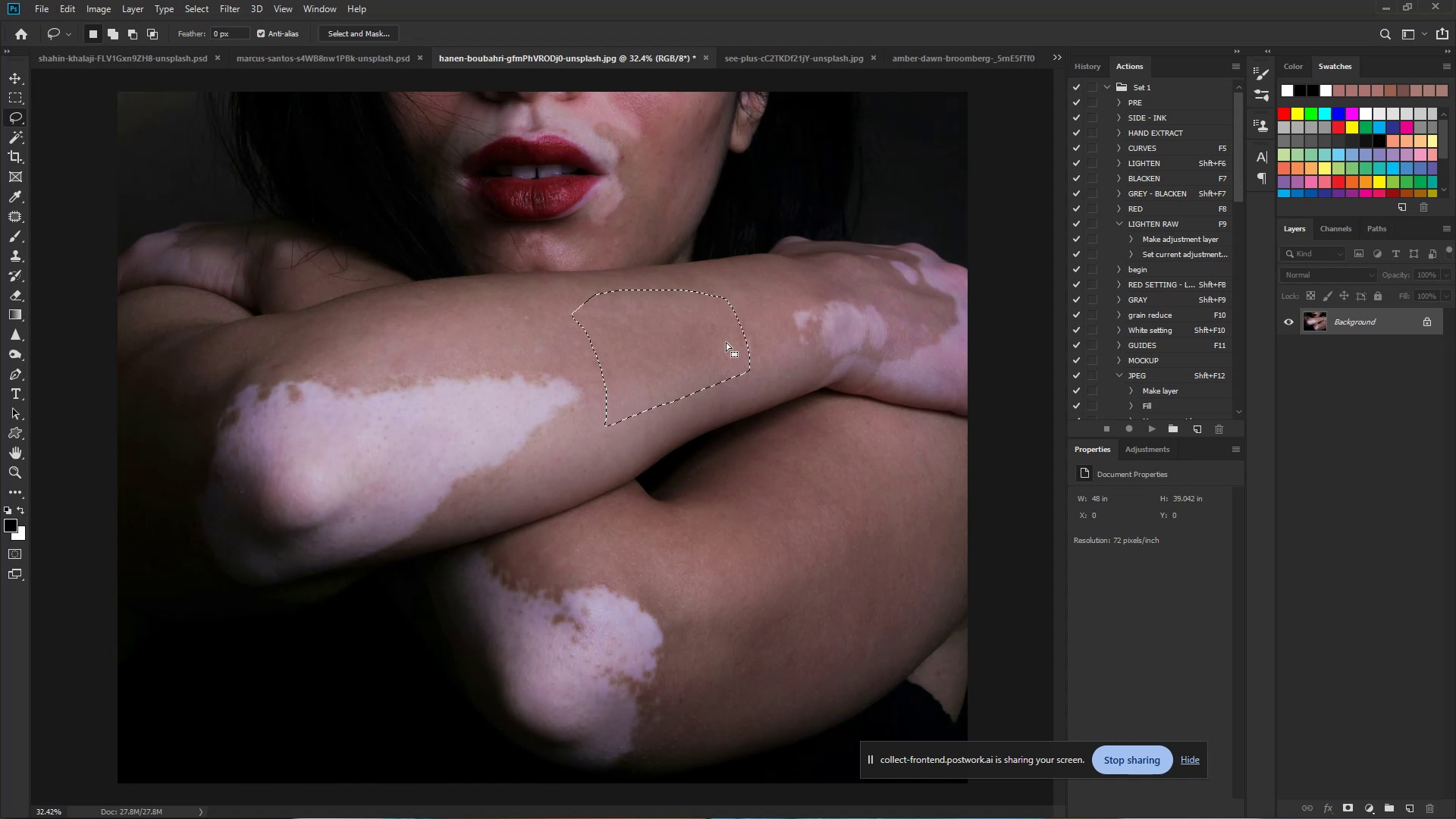 
key(Control+J)
 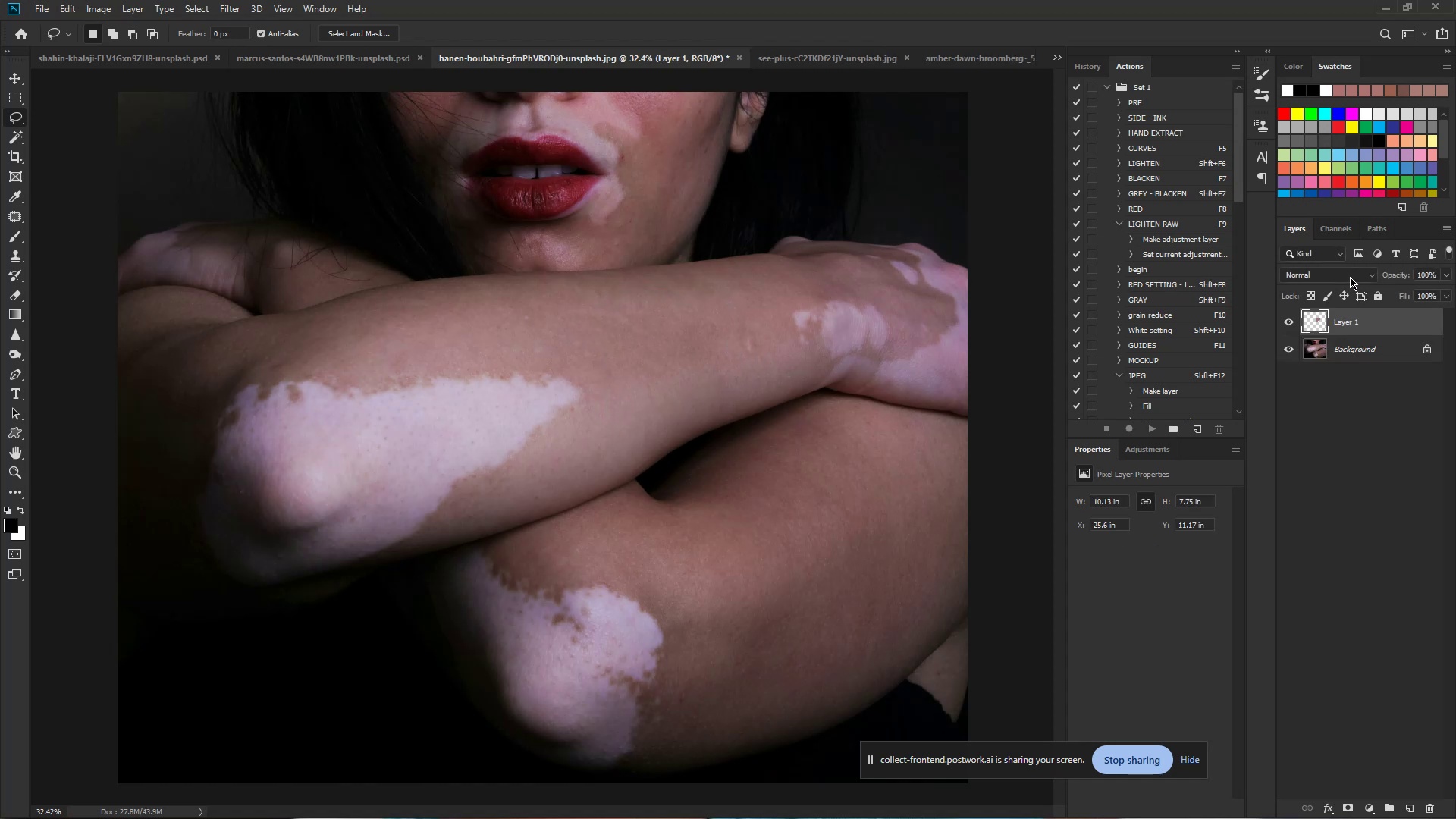 
wait(5.28)
 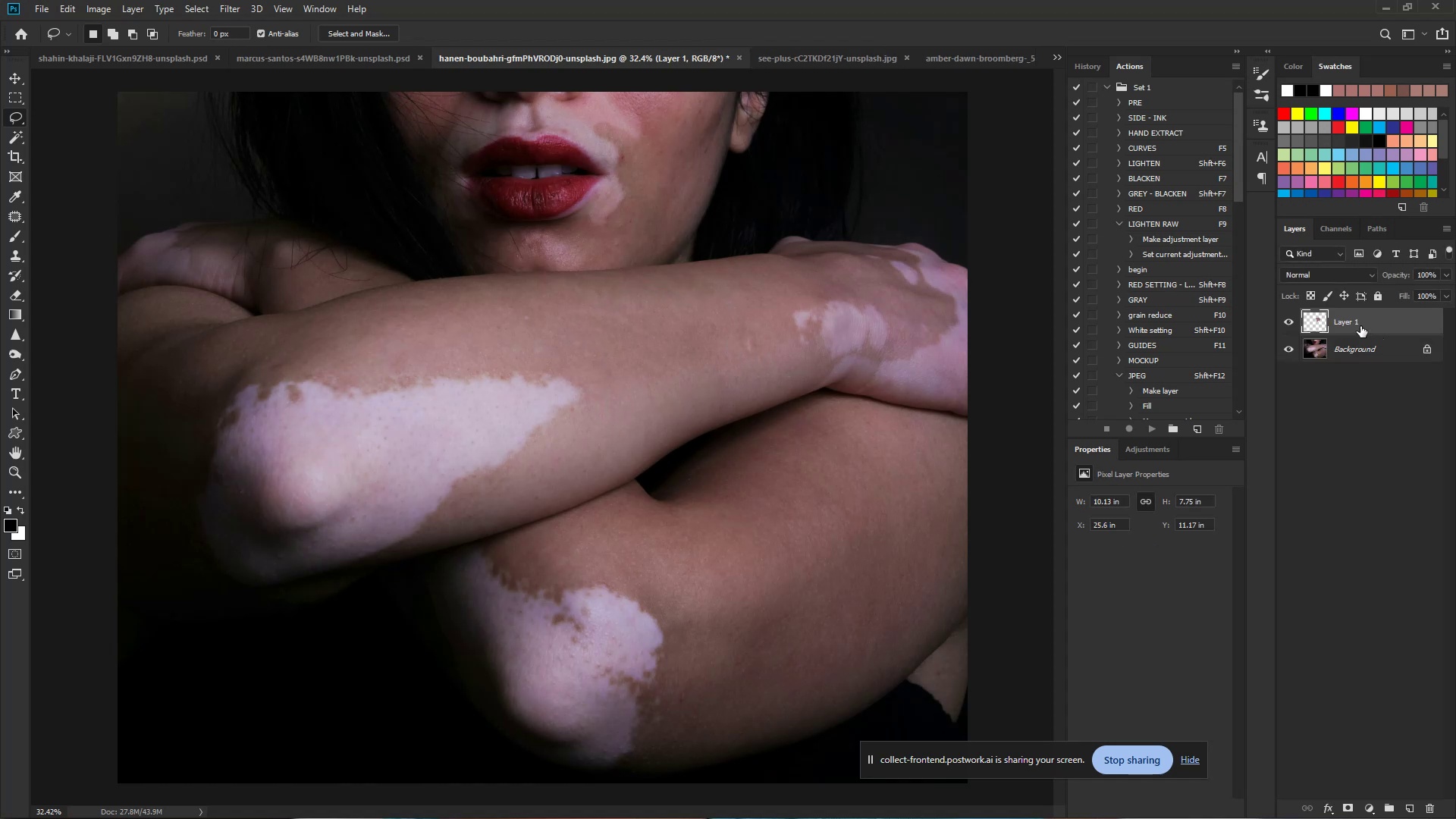 
left_click([1329, 319])
 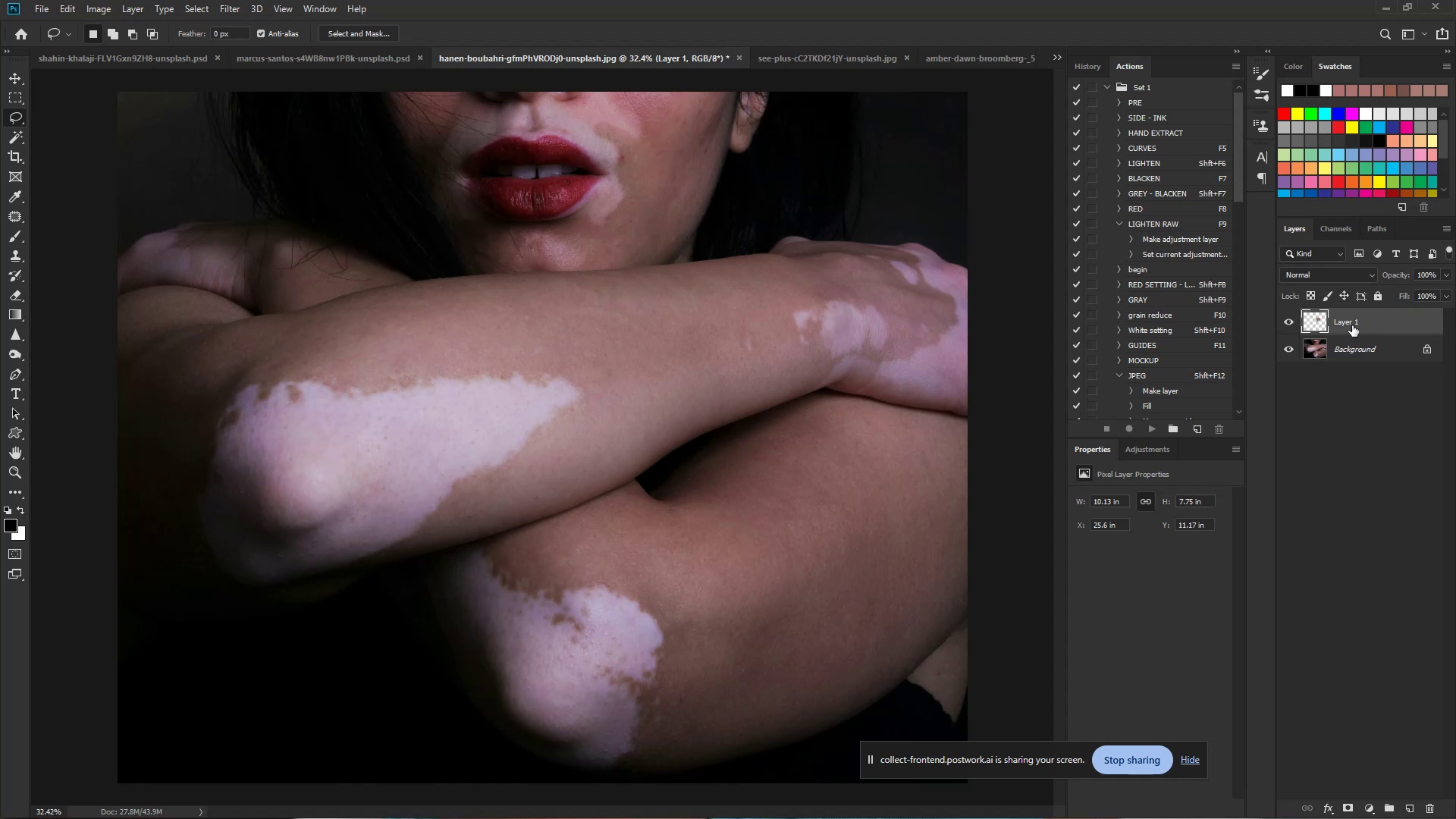 
key(Control+T)
 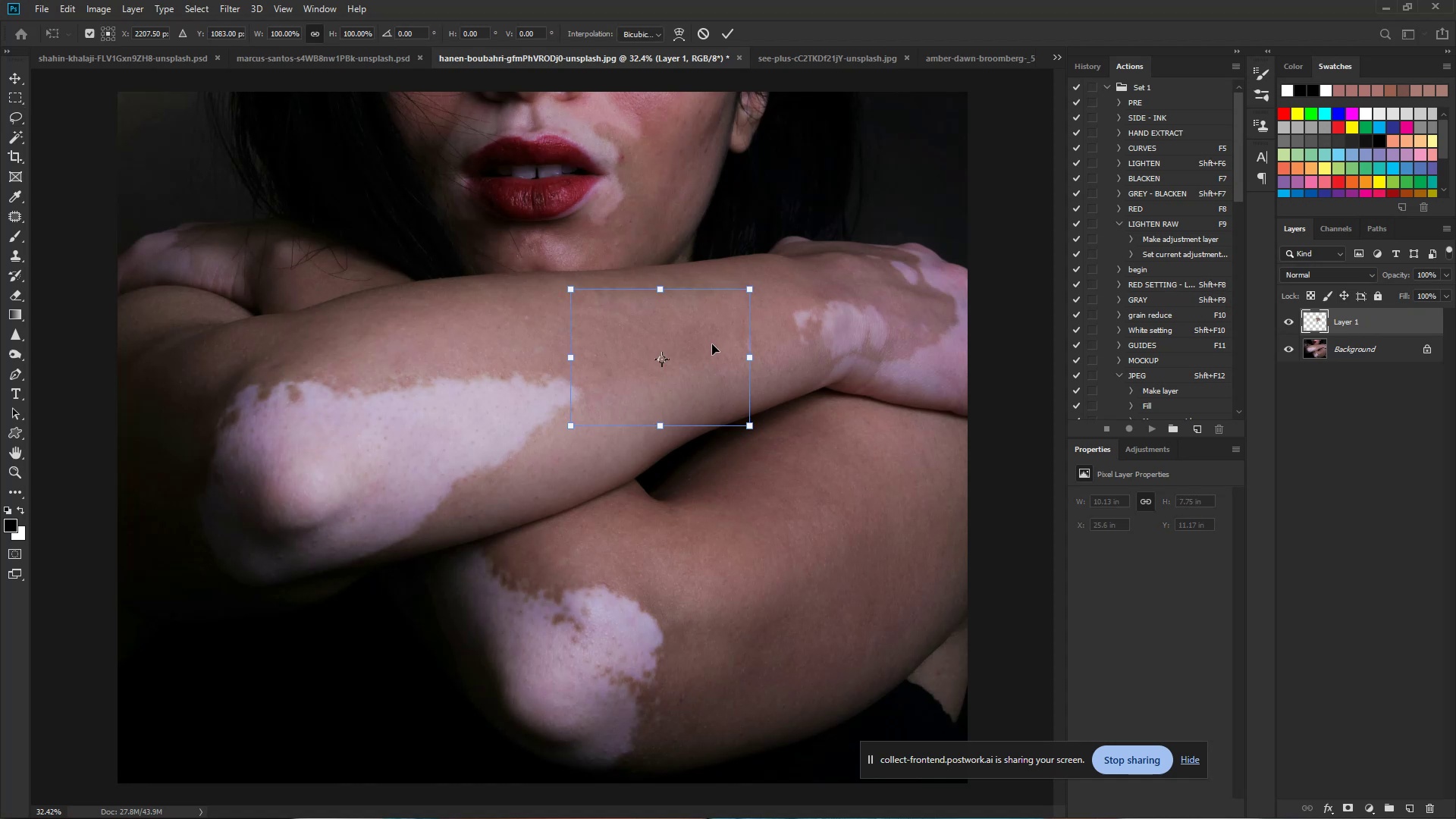 
left_click_drag(start_coordinate=[705, 350], to_coordinate=[466, 443])
 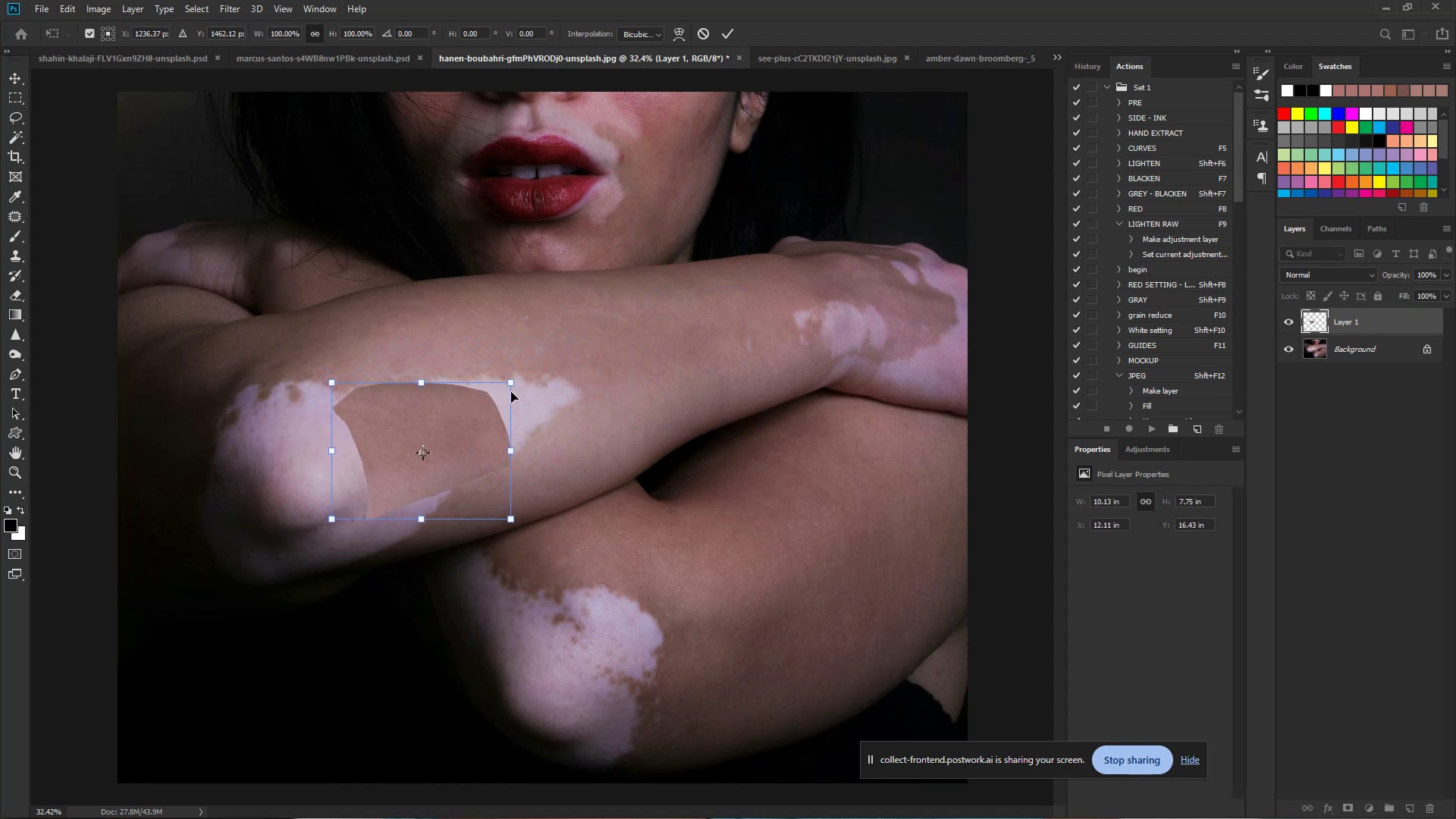 
hold_key(key=AltLeft, duration=1.09)
left_click_drag(start_coordinate=[509, 382], to_coordinate=[595, 369])
 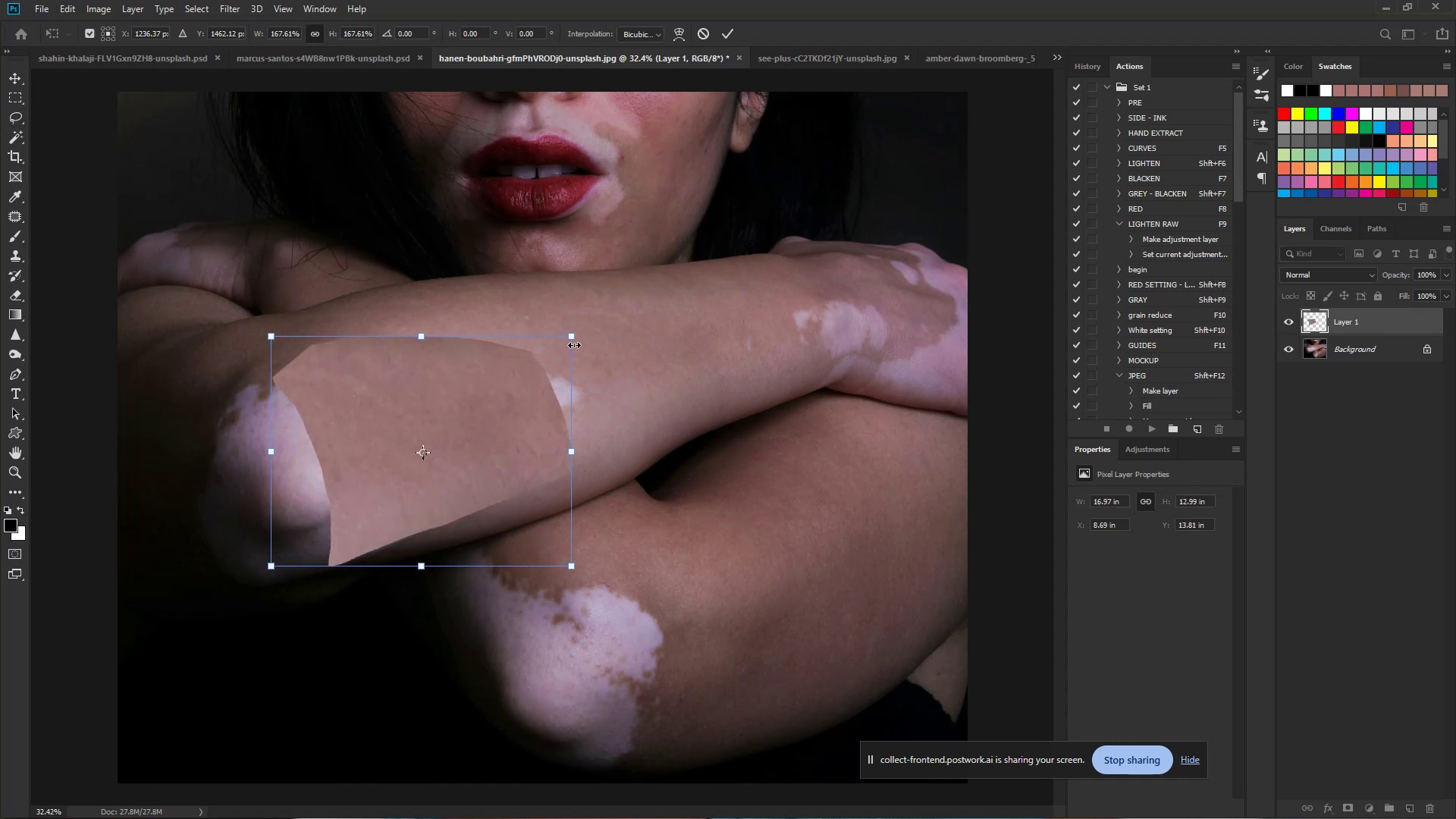 
hold_key(key=AltLeft, duration=0.75)
left_click_drag(start_coordinate=[572, 337], to_coordinate=[618, 327])
 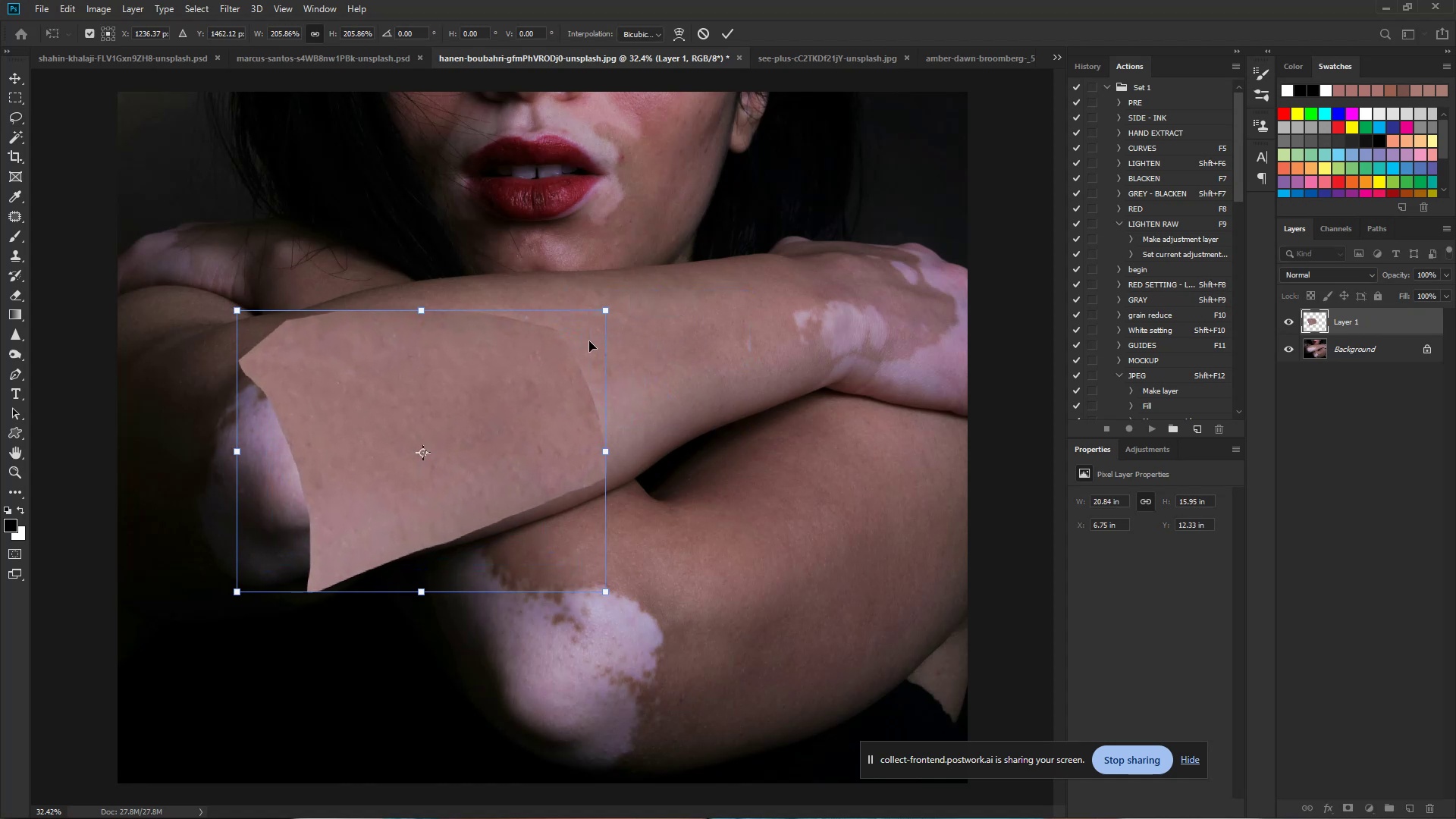 
left_click_drag(start_coordinate=[567, 353], to_coordinate=[467, 404])
 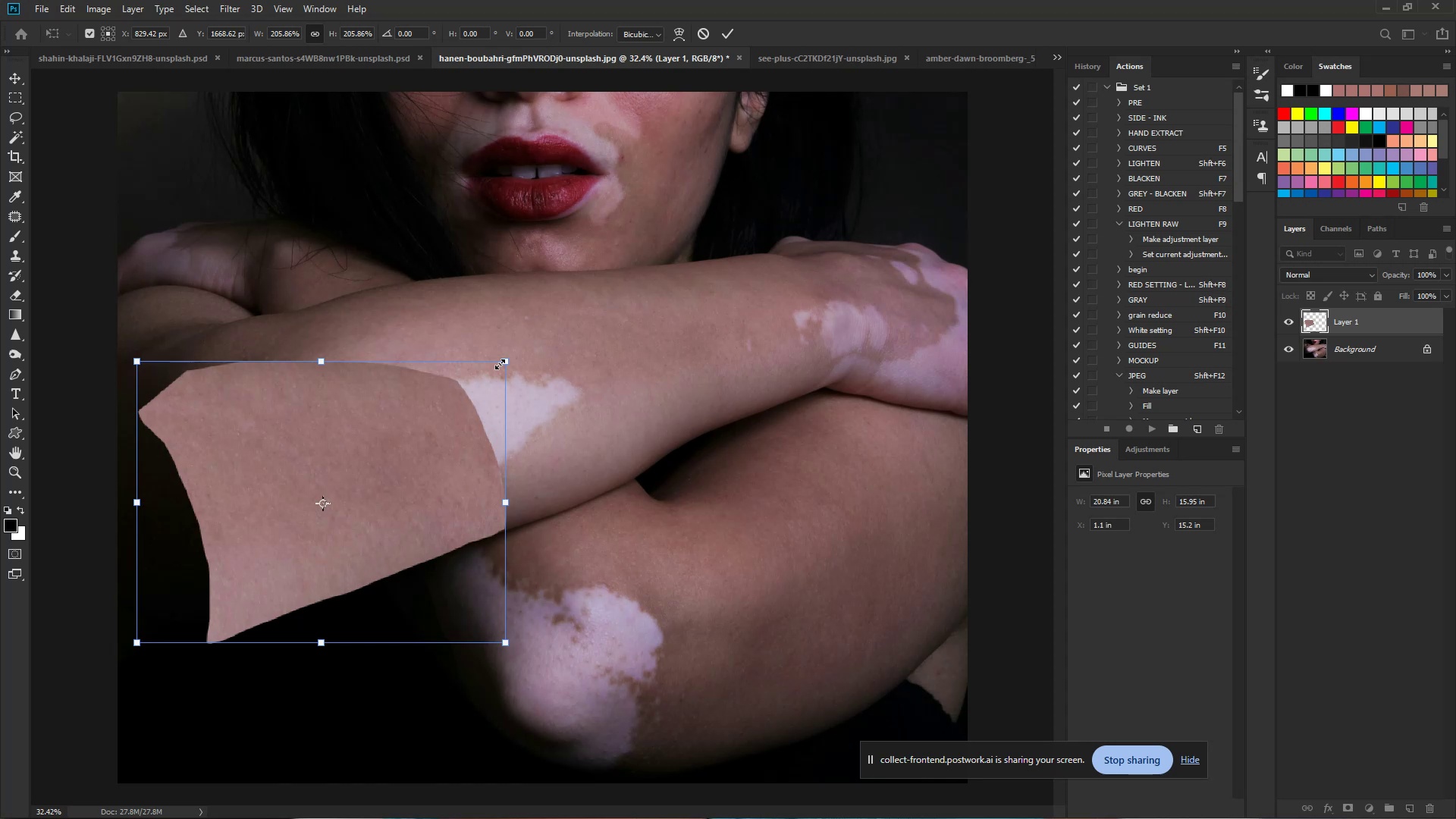 
hold_key(key=AltLeft, duration=1.53)
left_click_drag(start_coordinate=[503, 361], to_coordinate=[642, 331])
 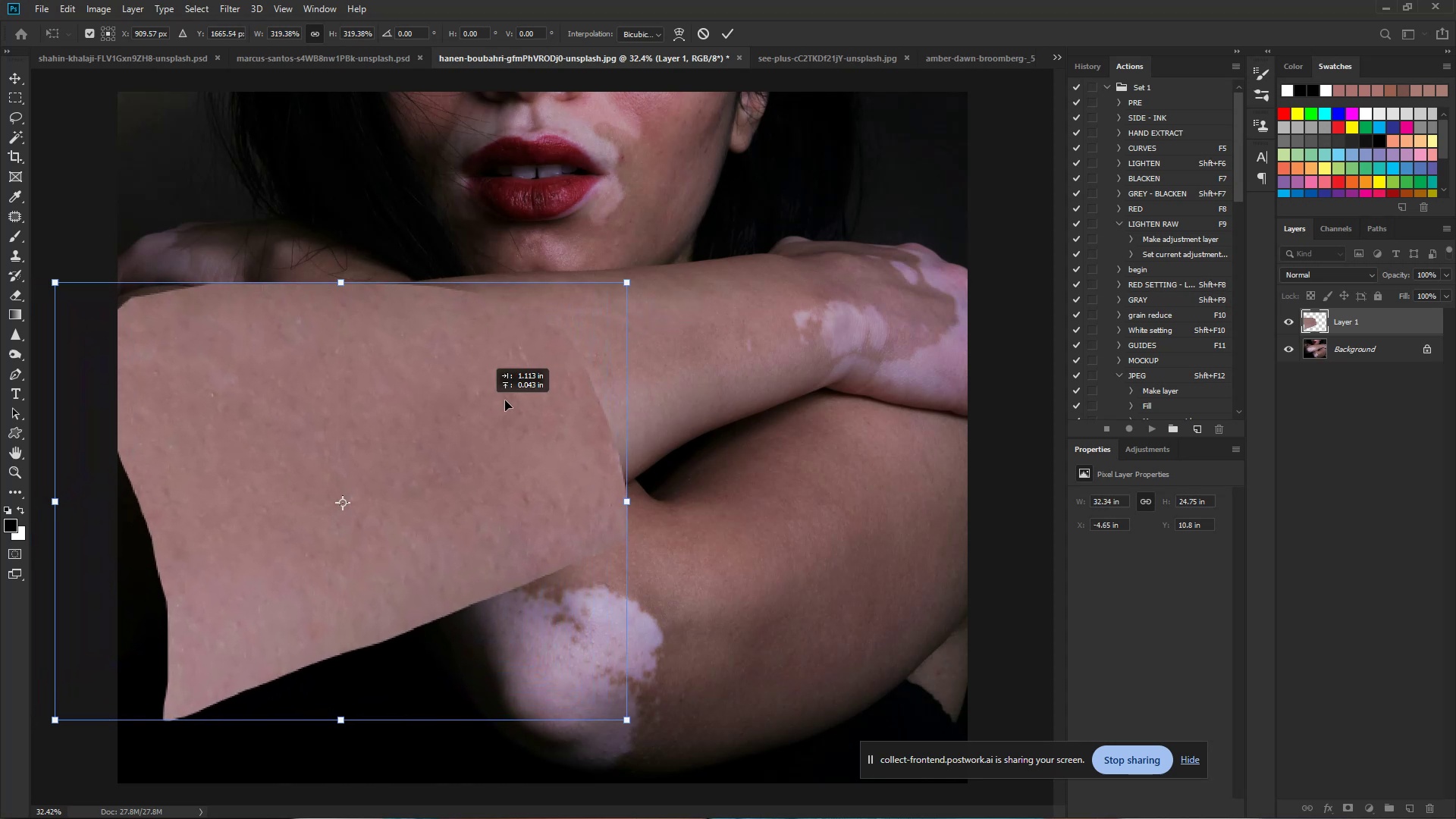 
hold_key(key=AltLeft, duration=1.07)
 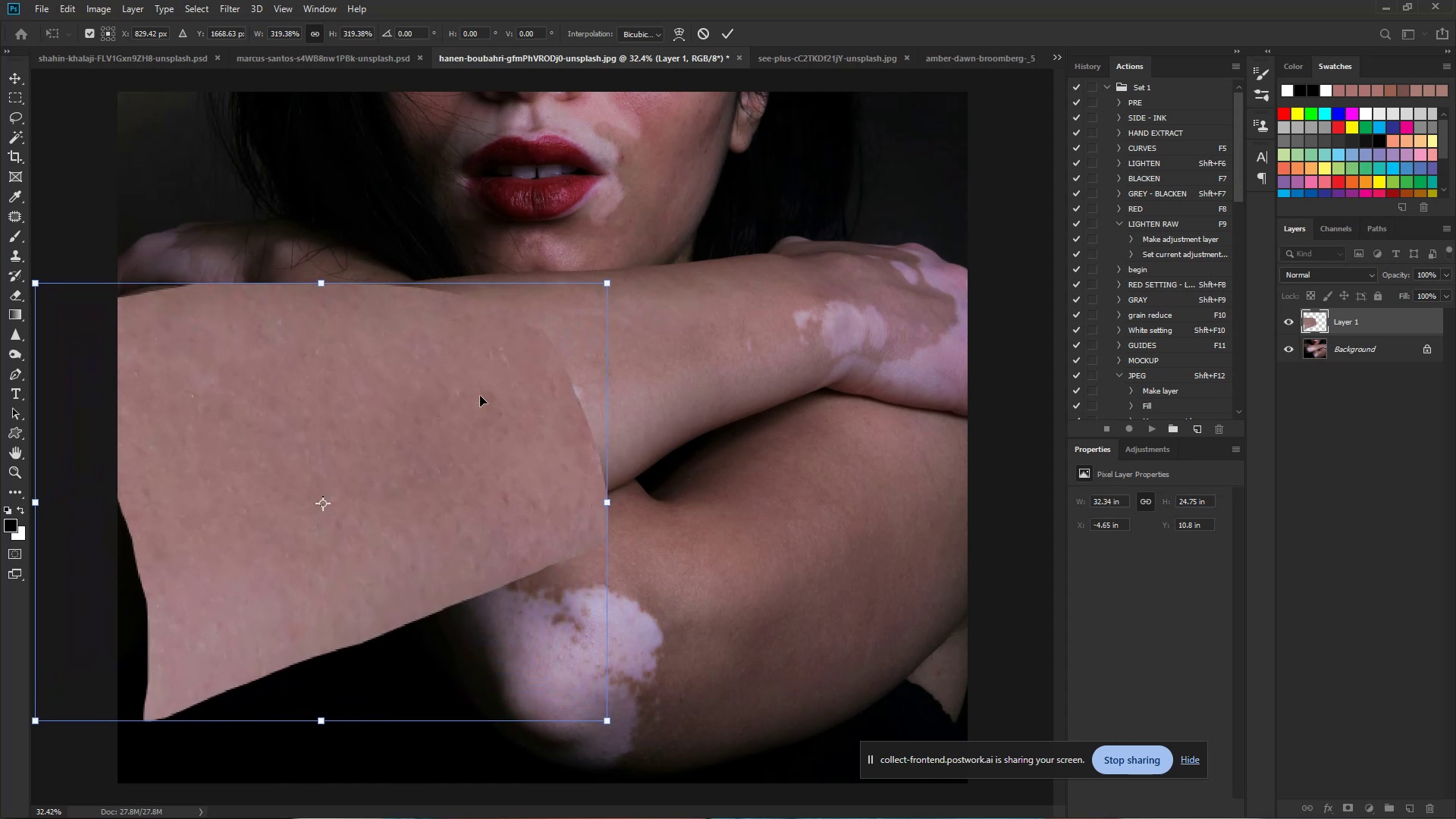 
left_click_drag(start_coordinate=[464, 405], to_coordinate=[524, 391])
 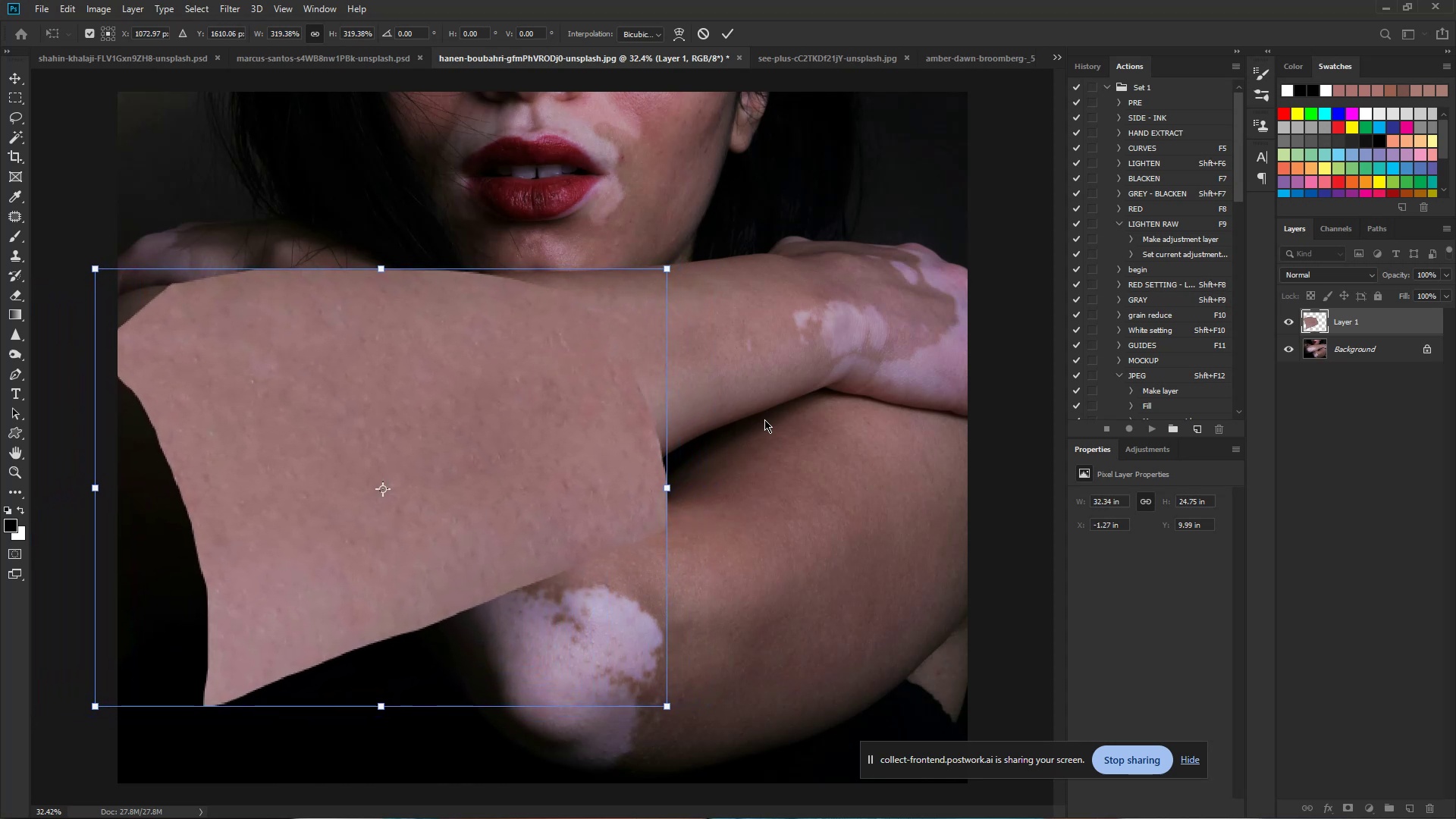 
key(Enter)
 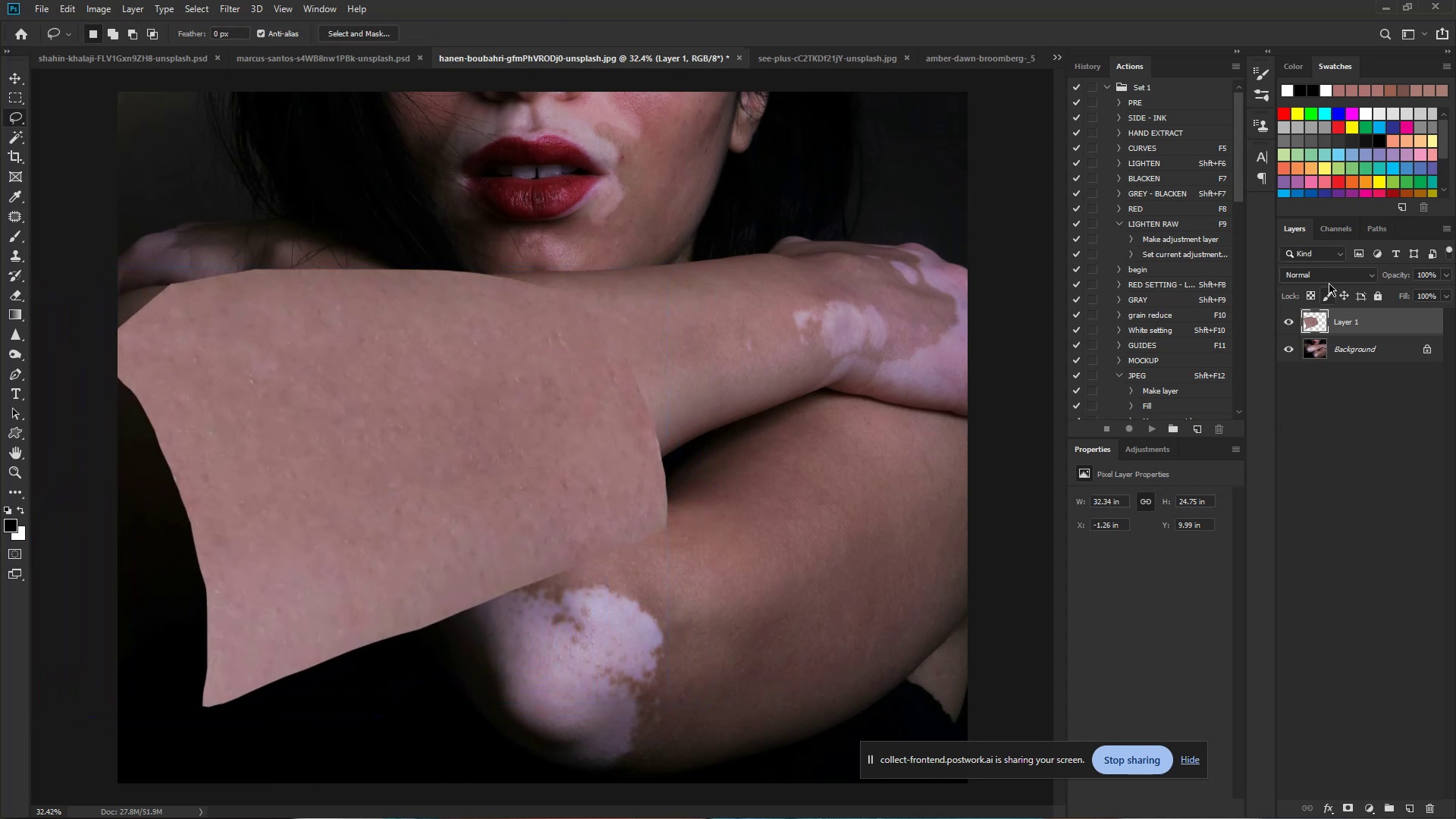 
left_click([1335, 273])
 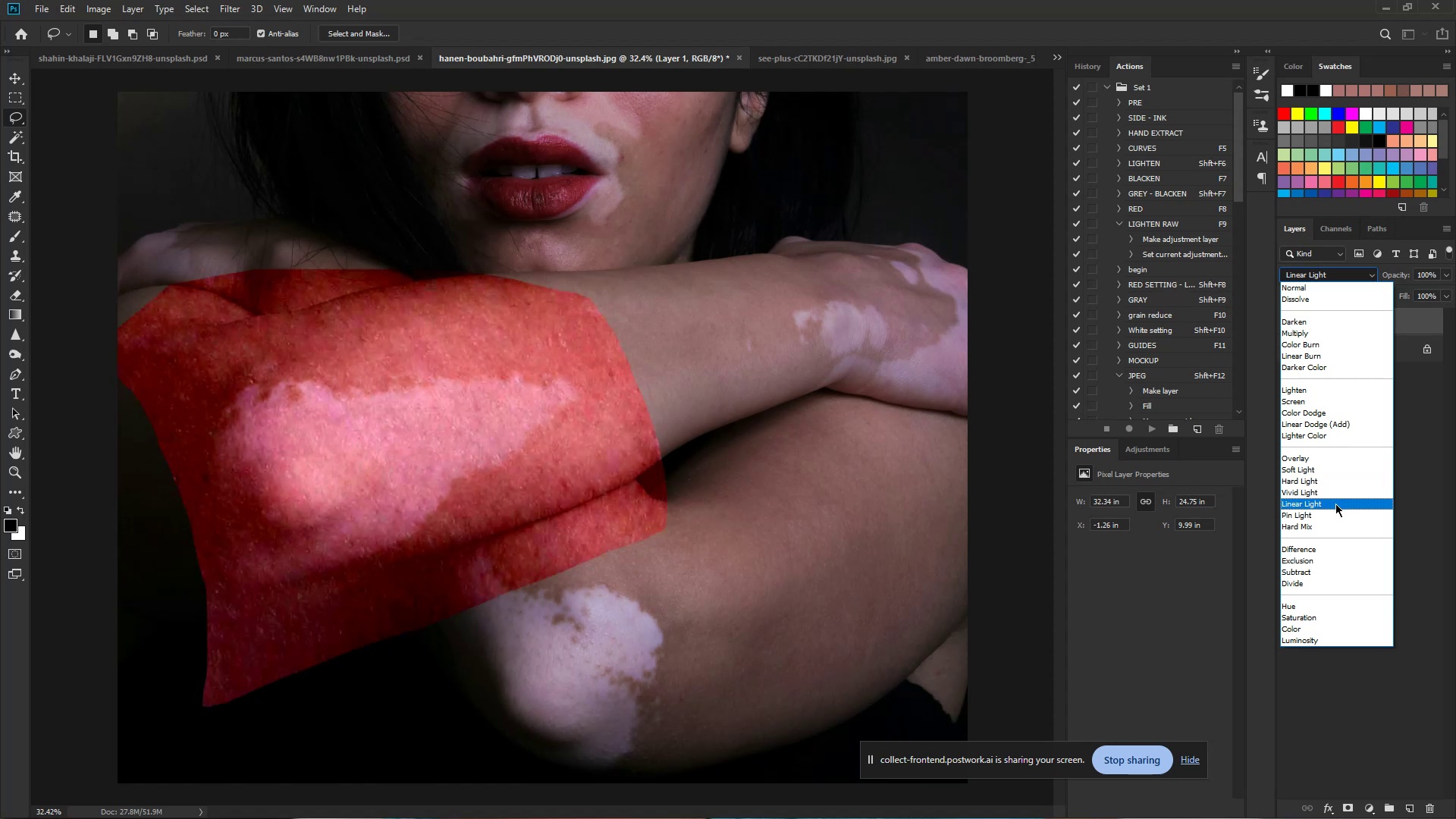 
wait(18.72)
 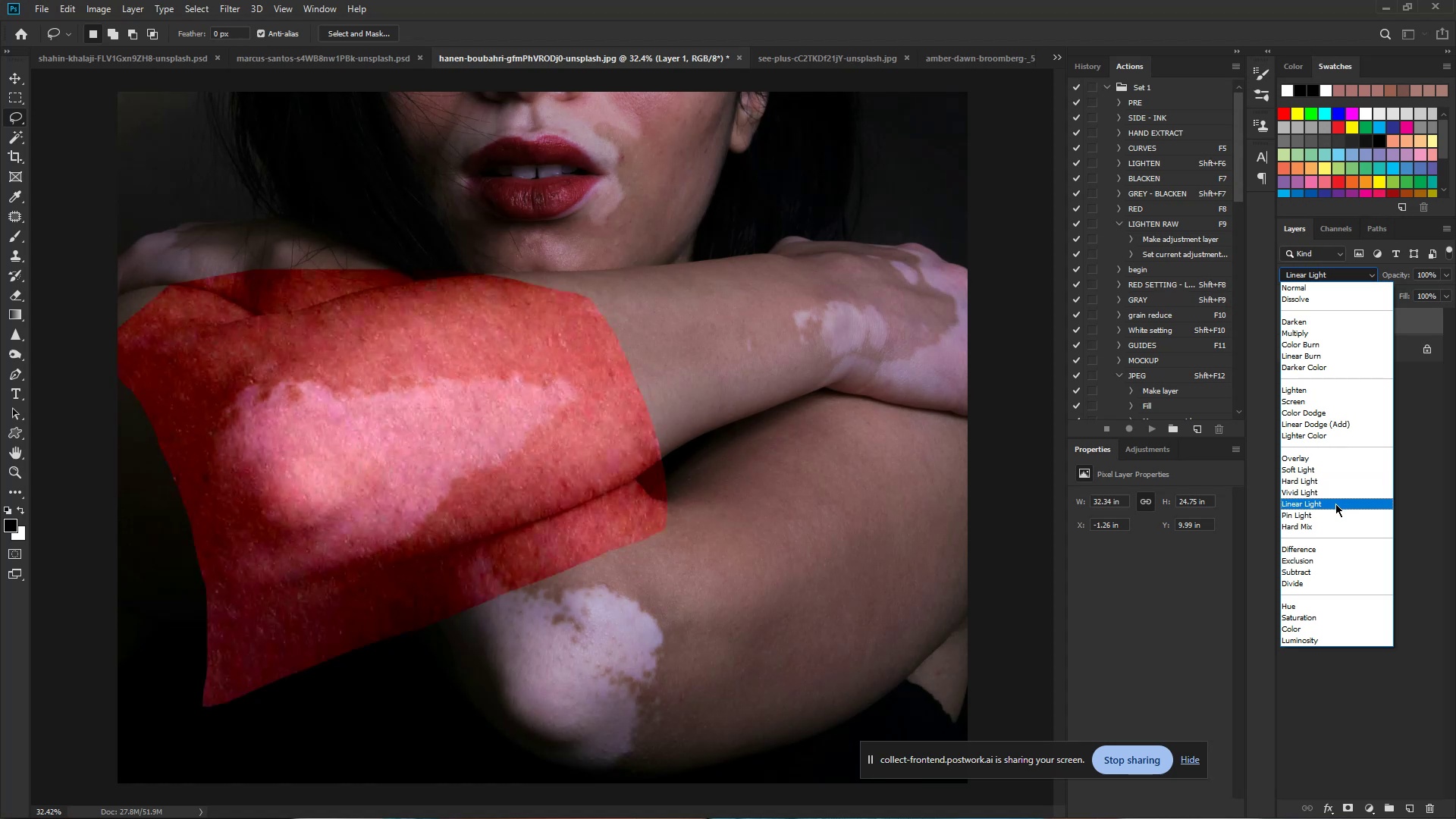 
left_click([1323, 364])
 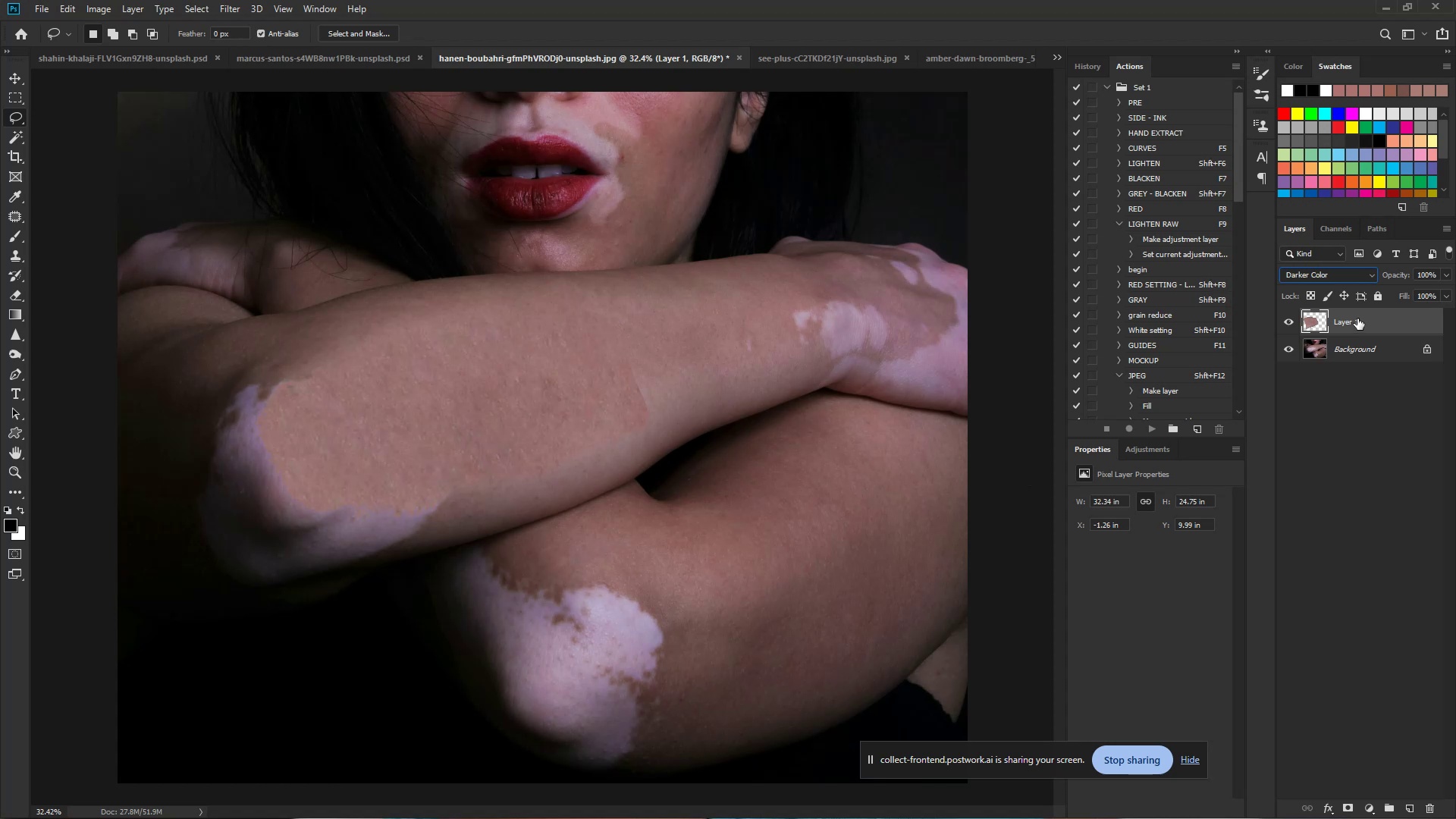 
left_click([1356, 273])
 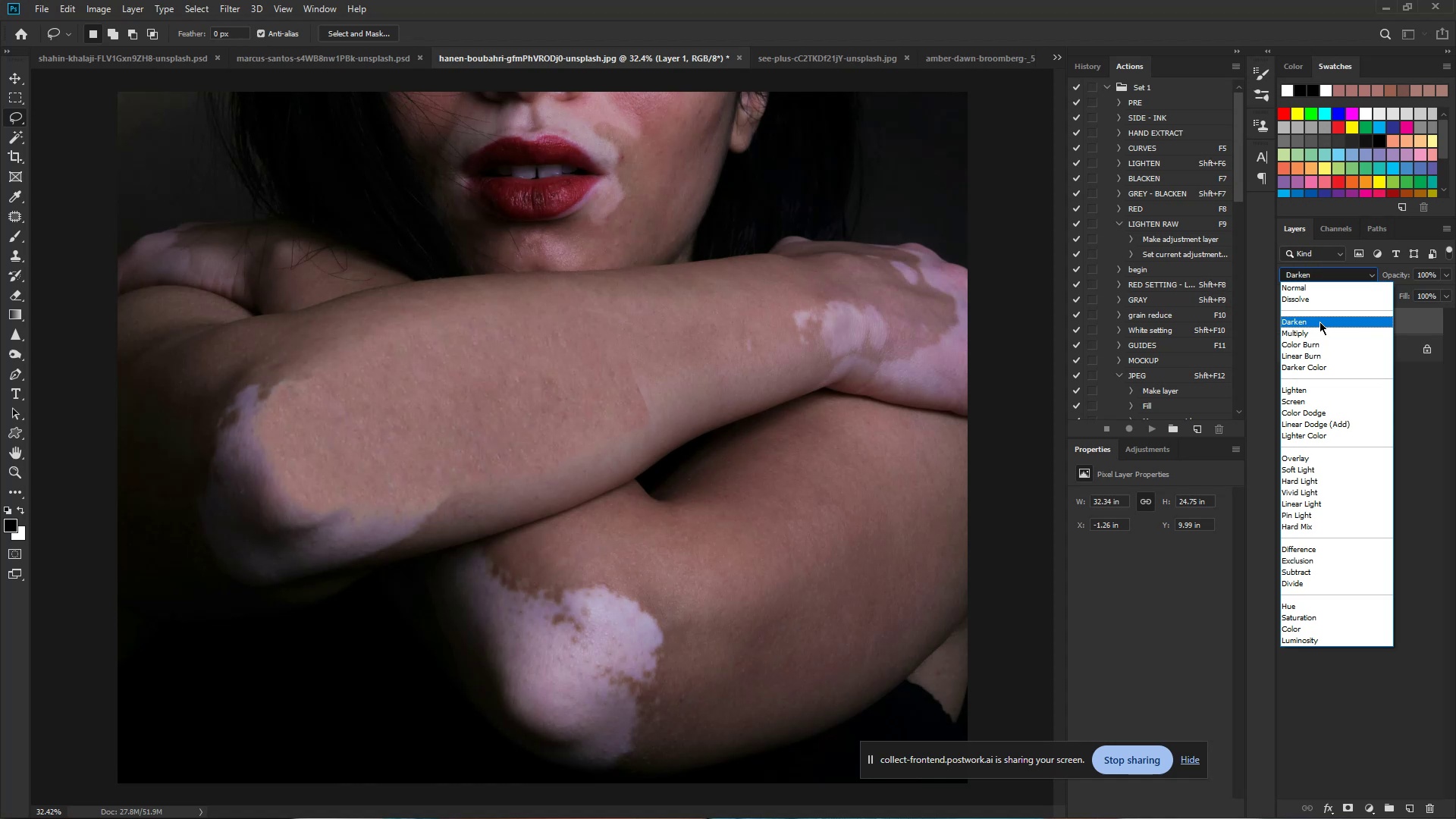 
wait(14.24)
 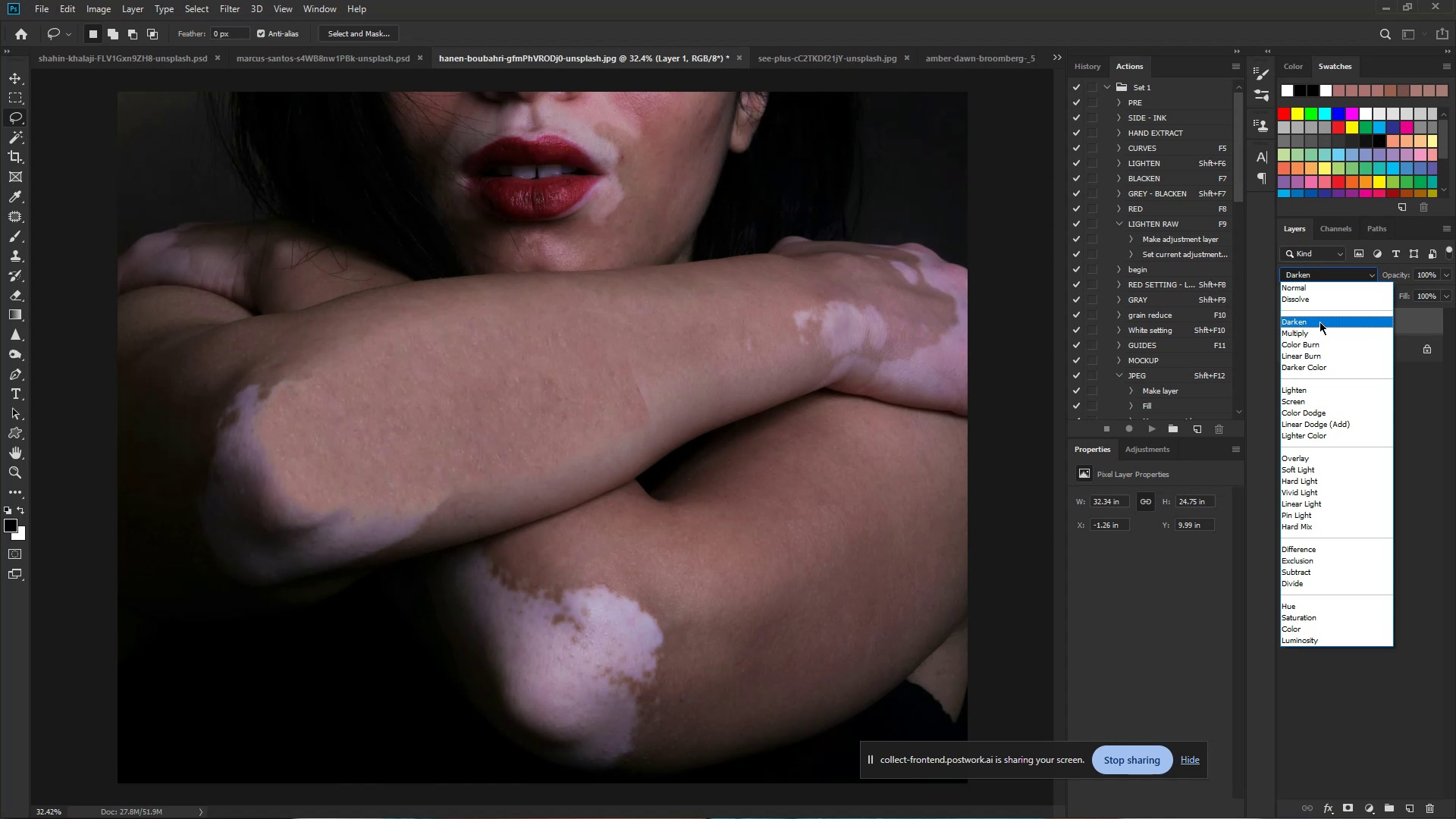 
left_click([1307, 457])
 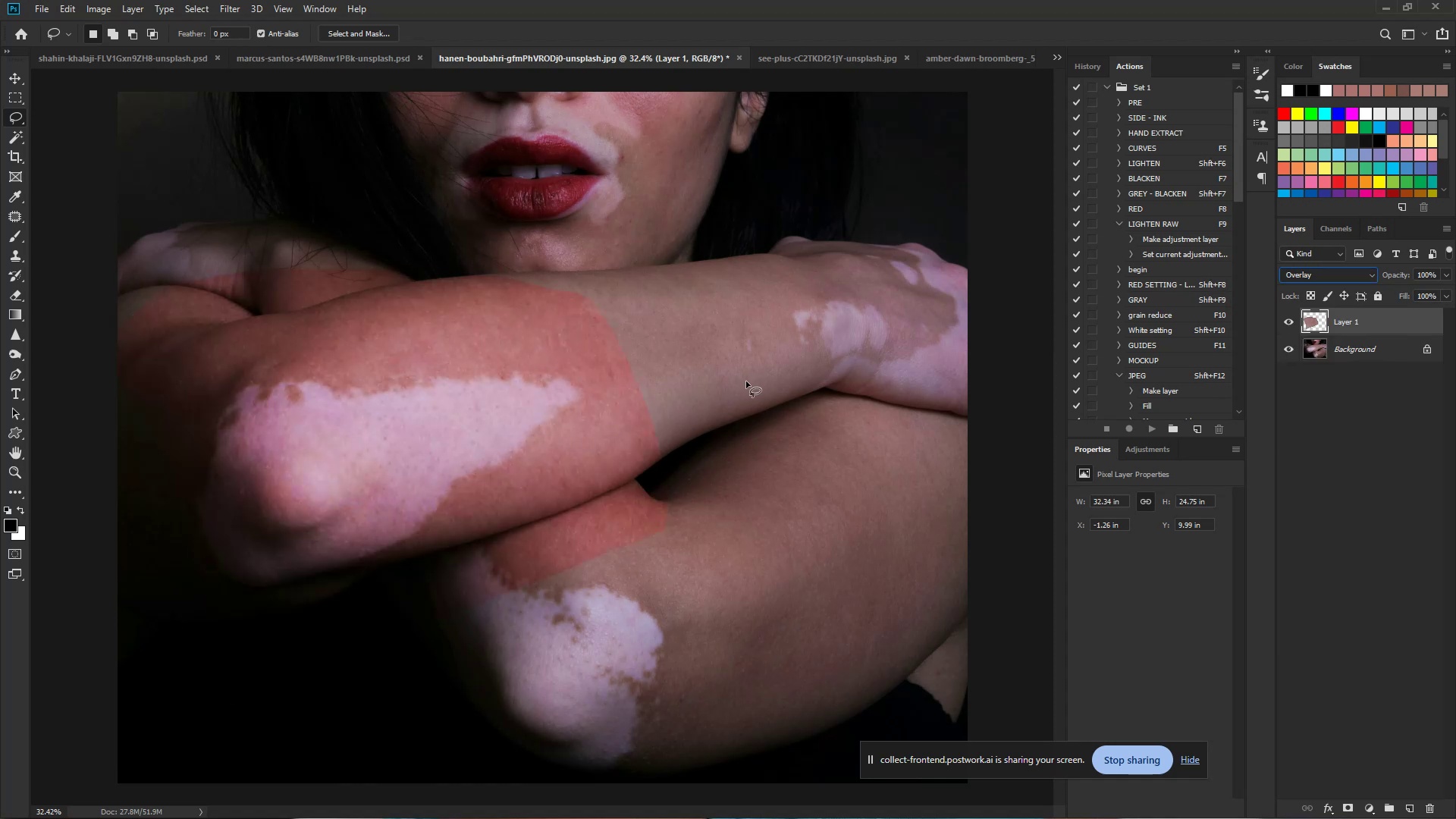 
hold_key(key=ControlLeft, duration=1.06)
 